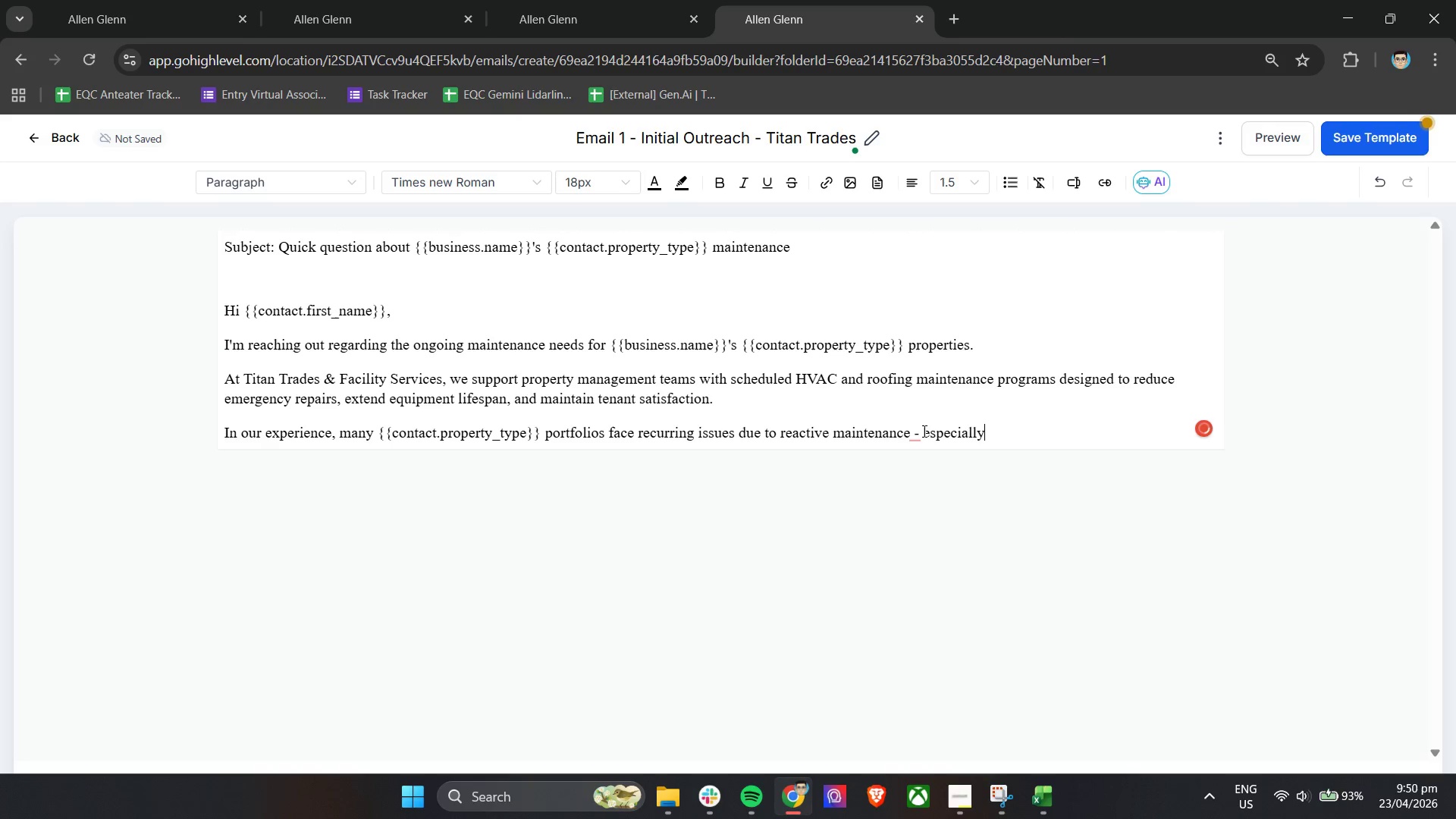 
double_click([918, 436])
 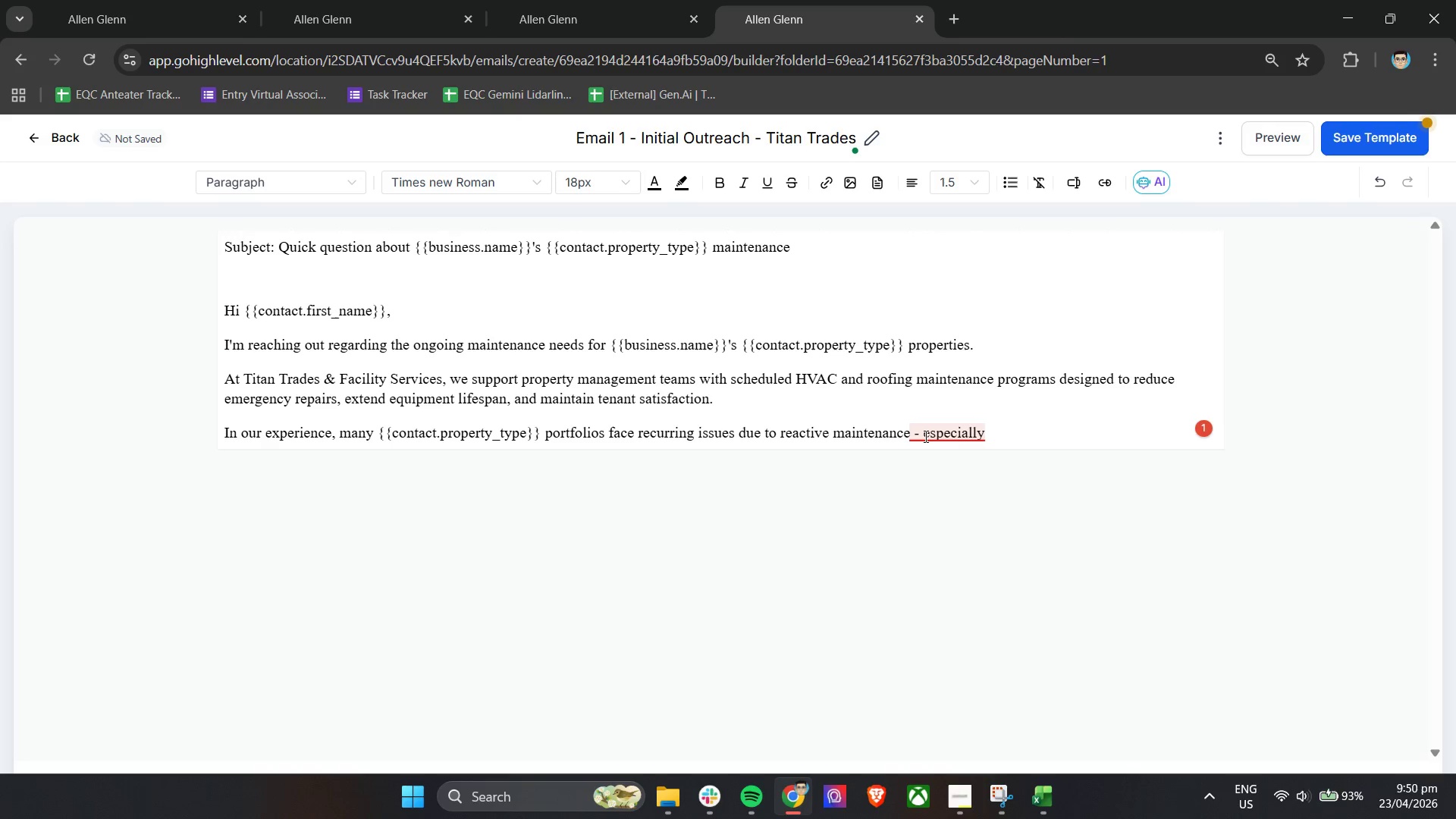 
left_click([930, 431])
 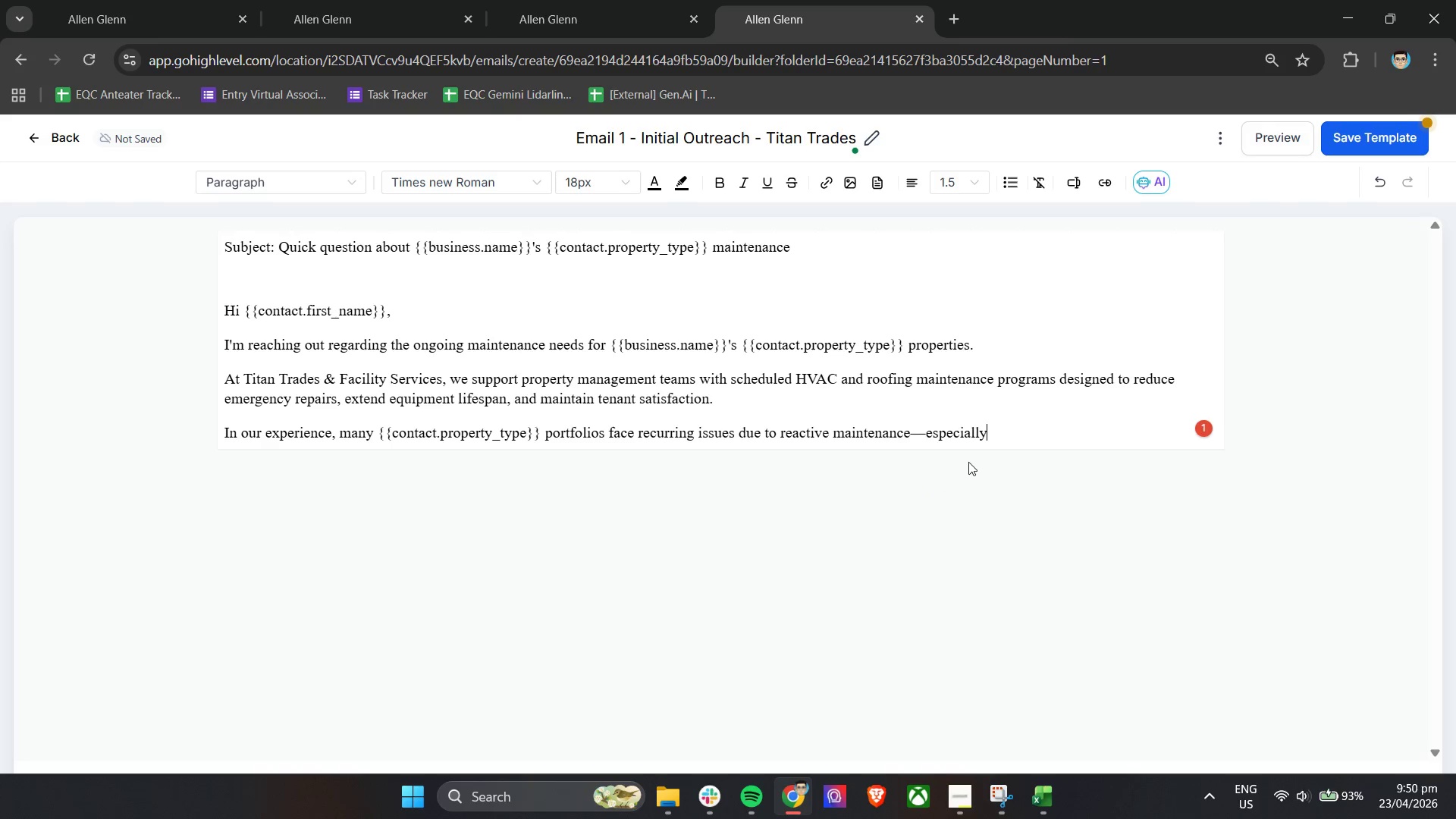 
left_click([1006, 435])
 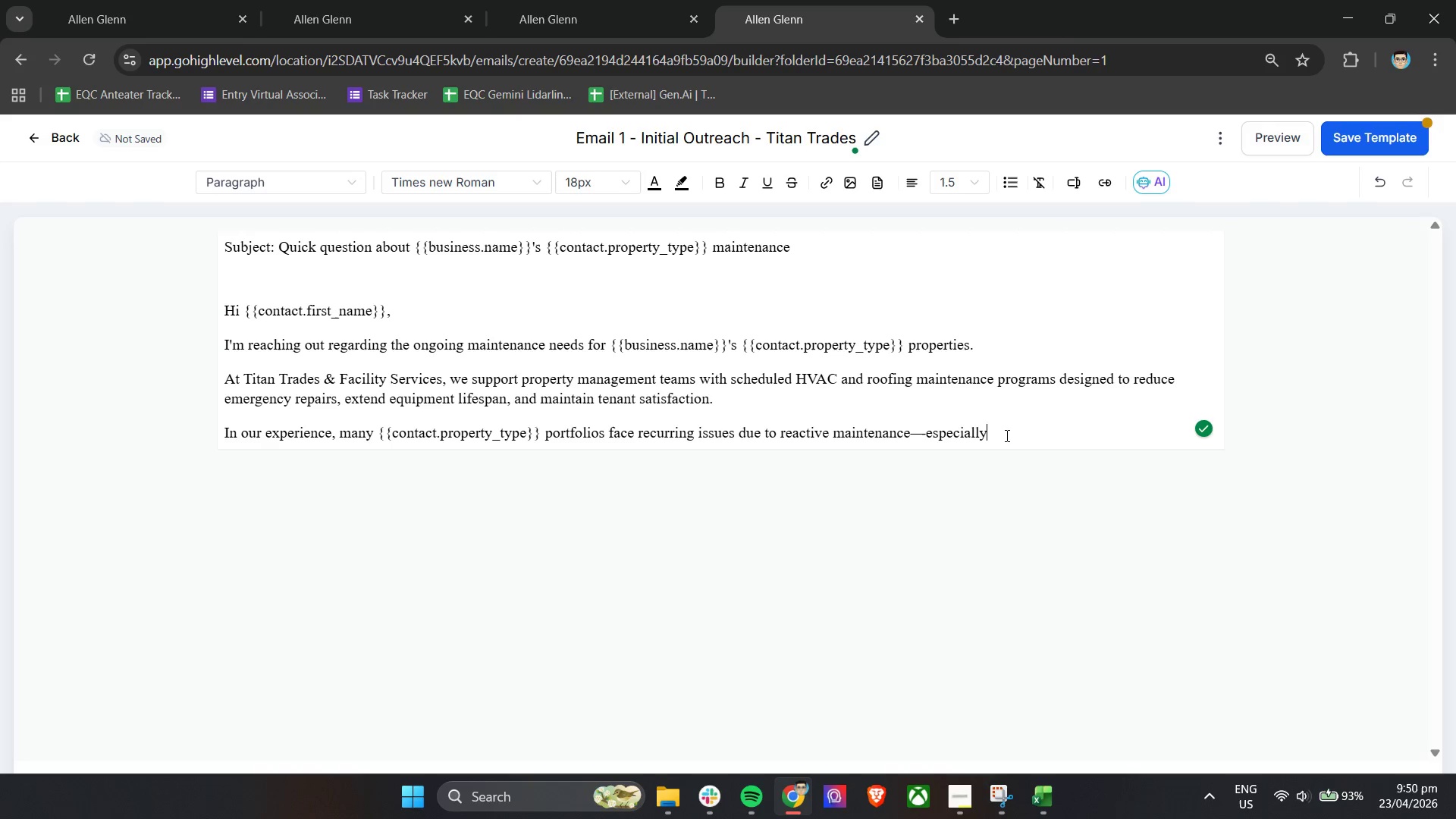 
type( with aging HVAC systems)
 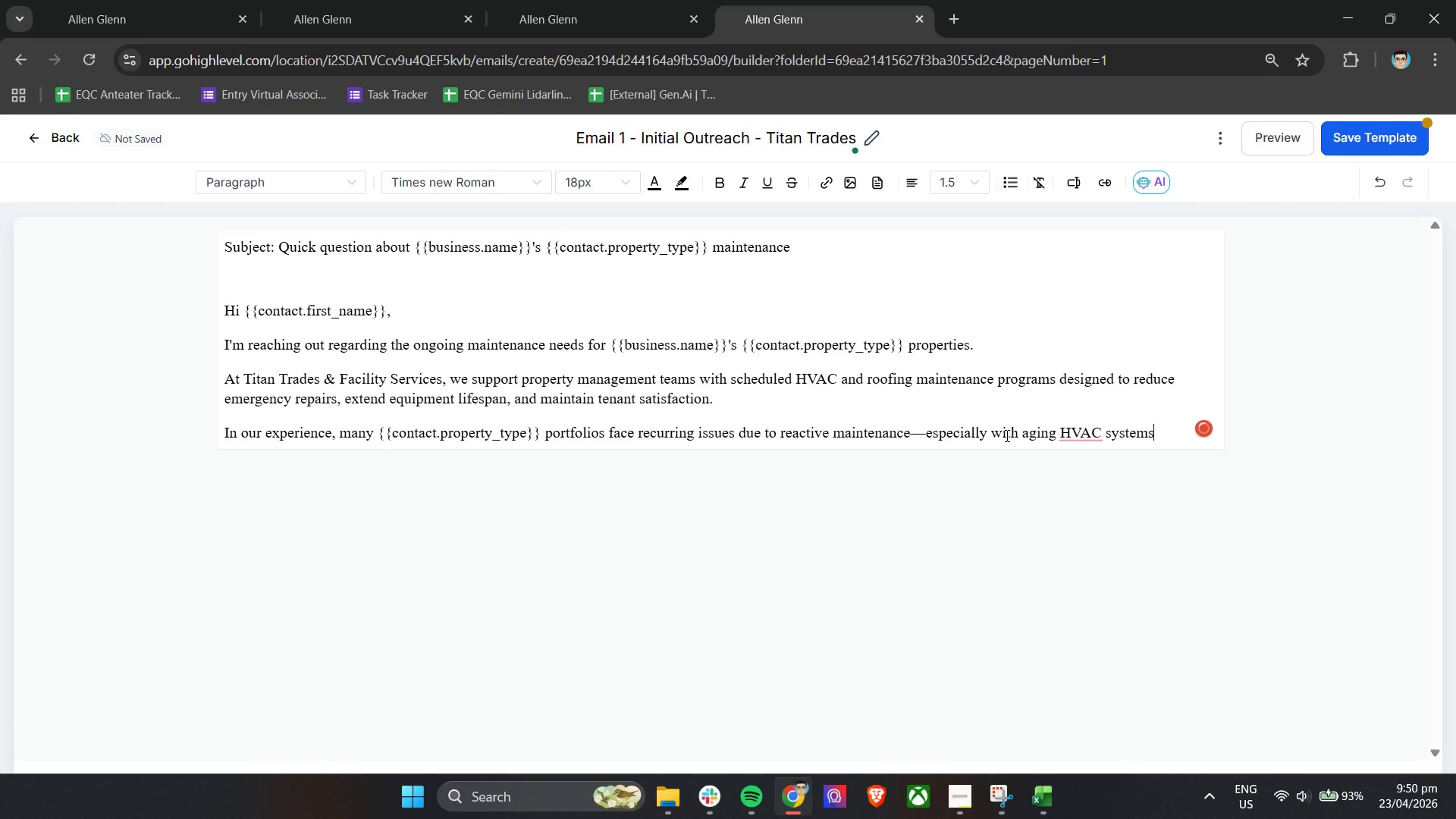 
wait(5.97)
 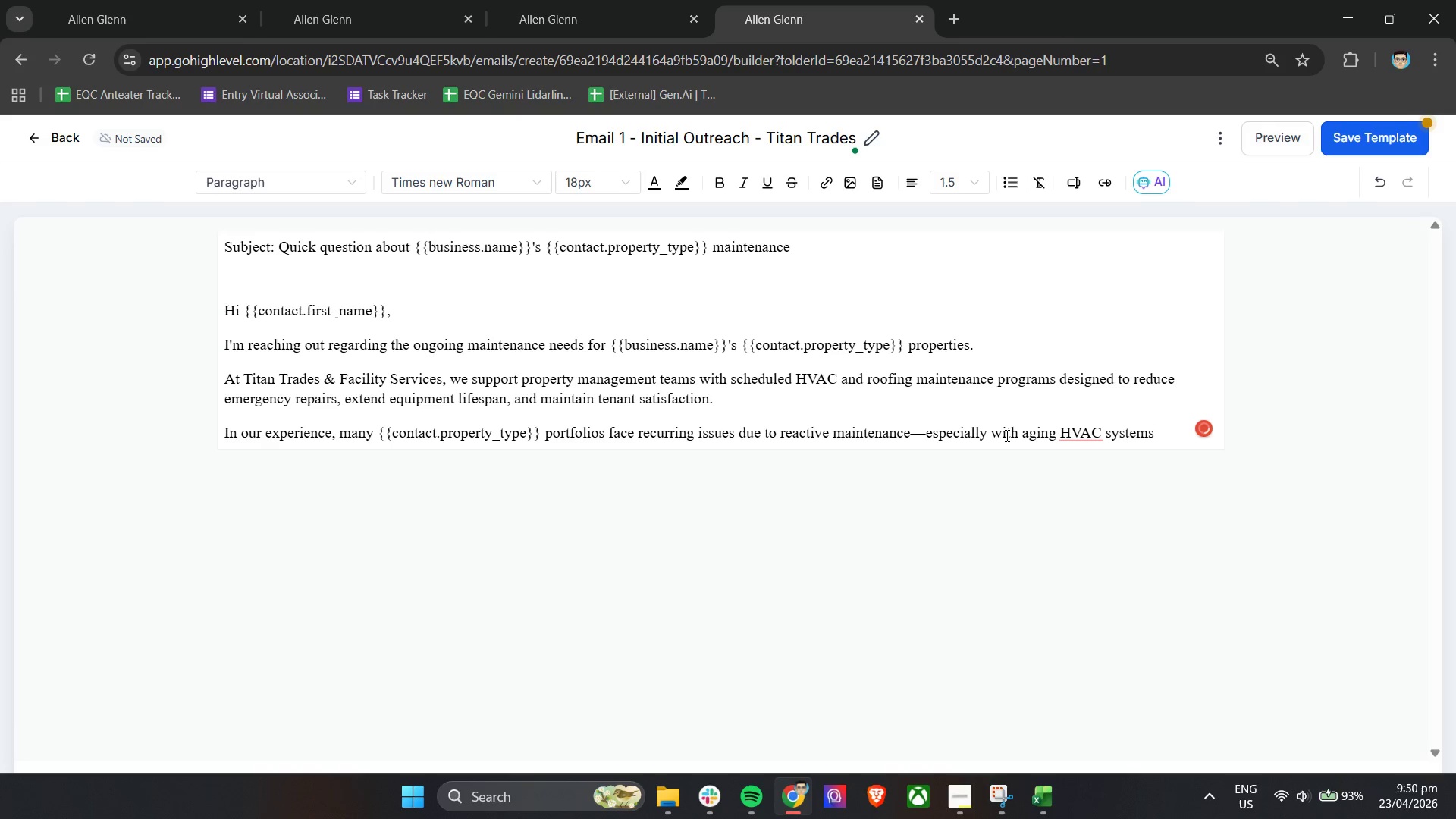 
type( and roofing wa)
key(Backspace)
type(ear.)
 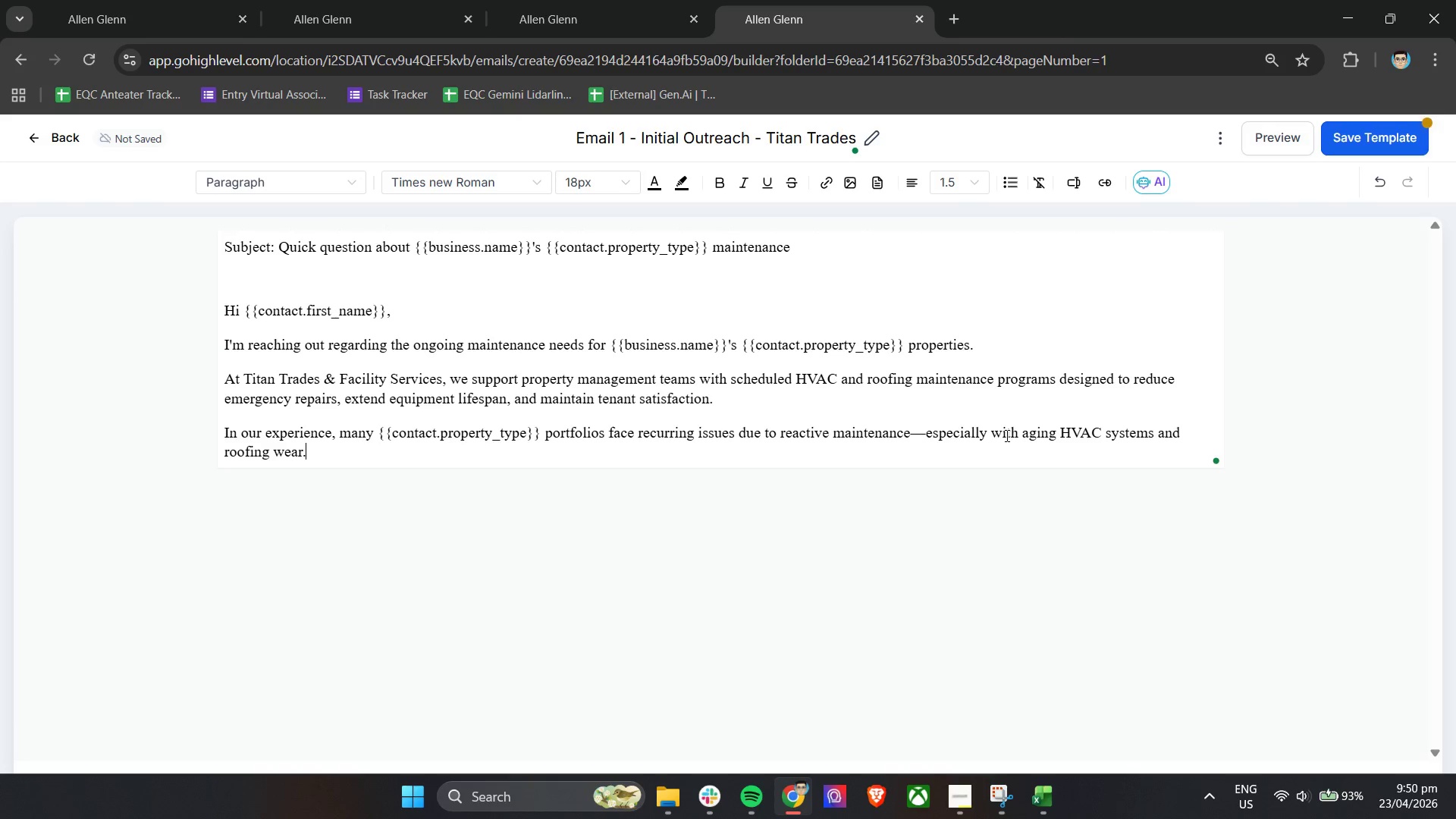 
key(Enter)
 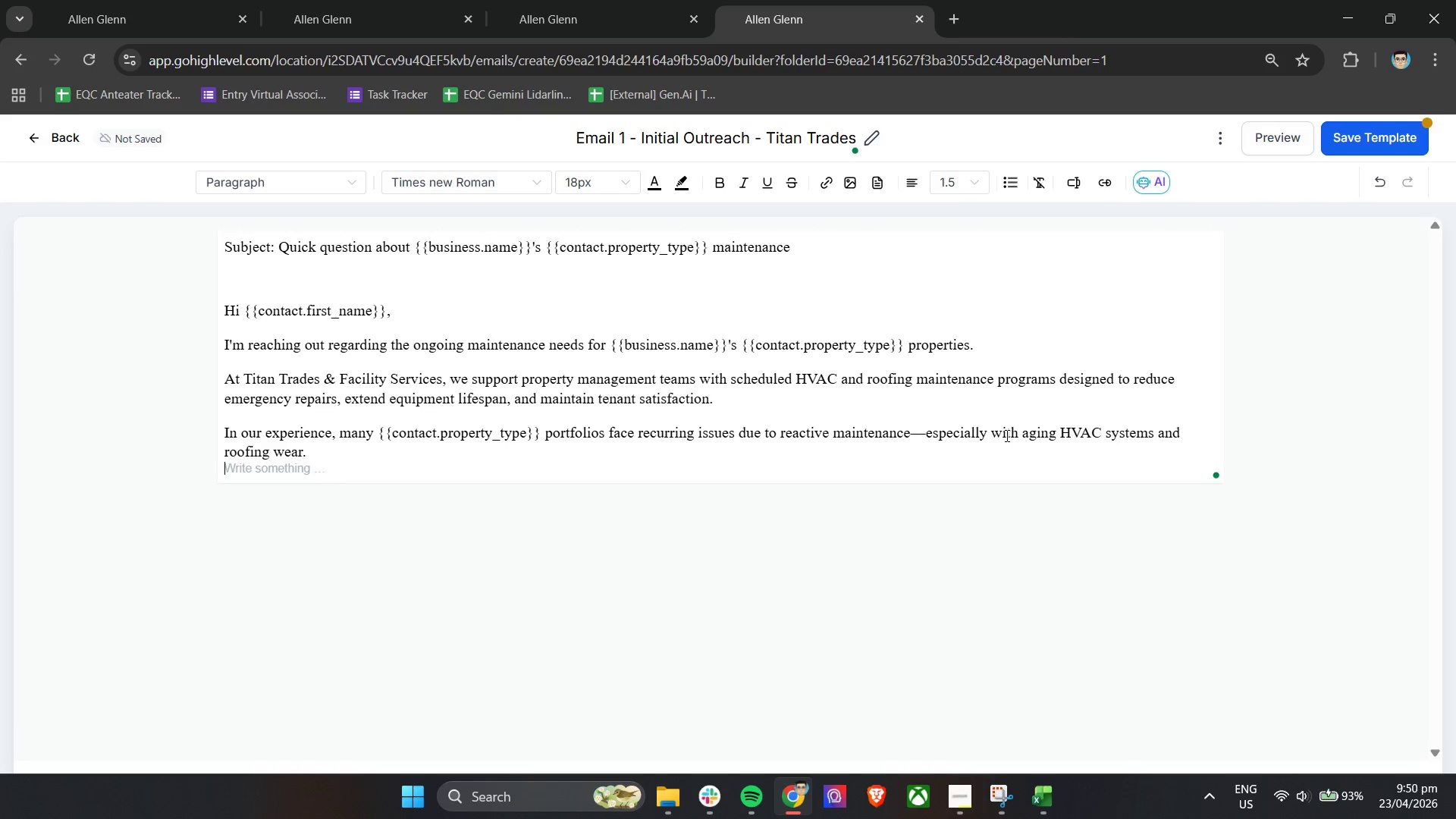 
key(Enter)
 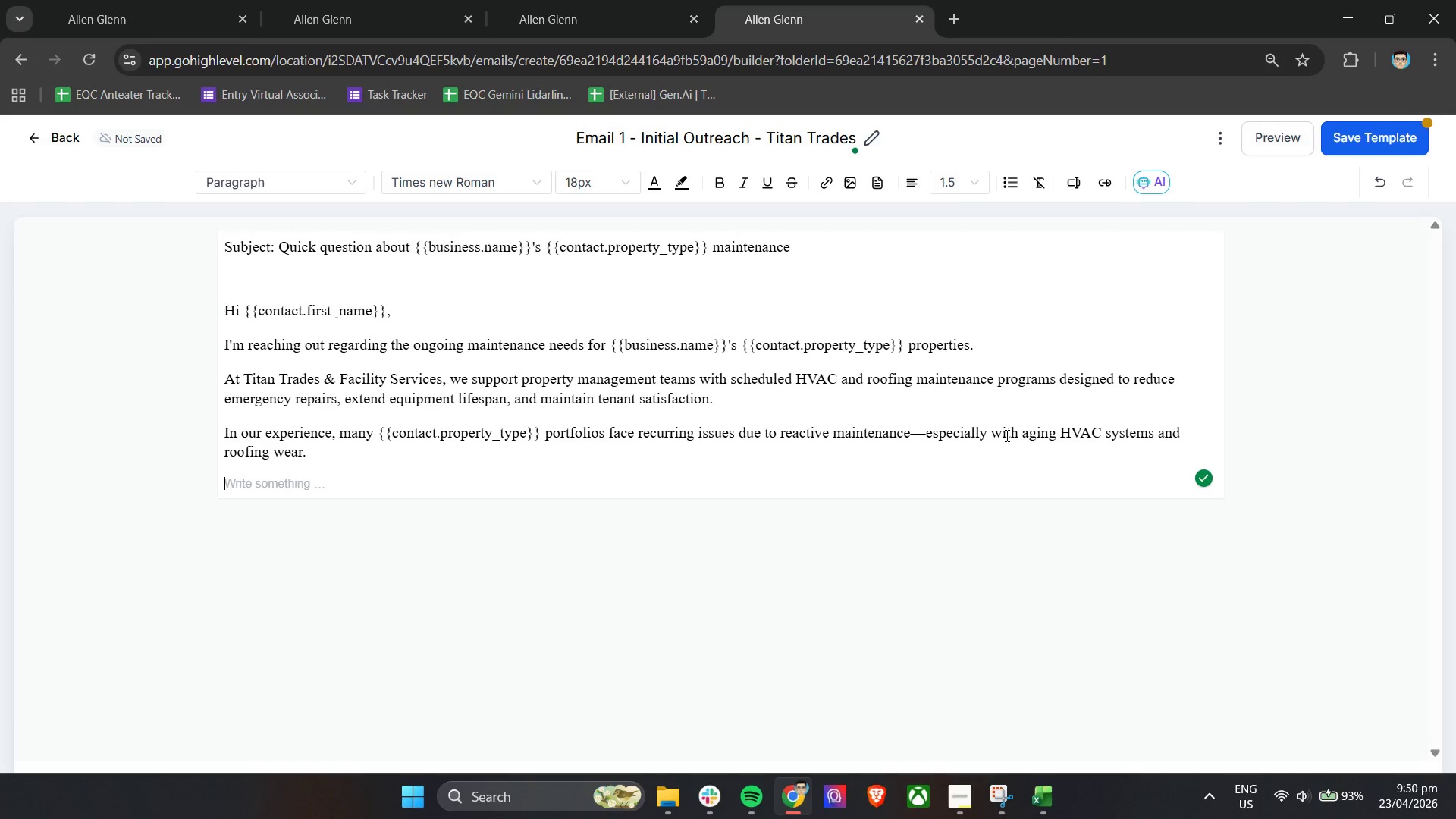 
type(I wanted t o)
key(Backspace)
key(Backspace)
type(o ask - are you)
 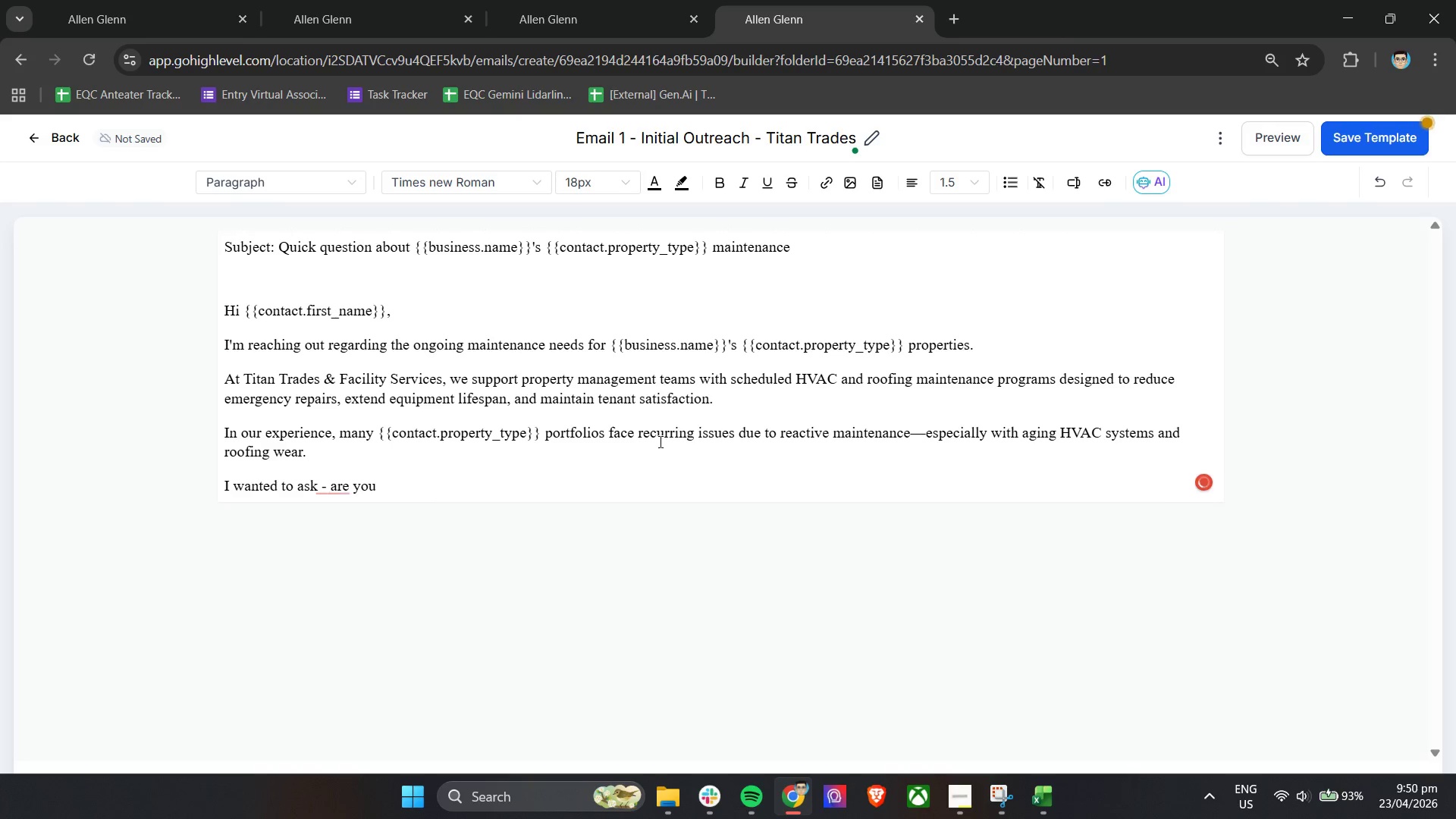 
left_click([337, 491])
 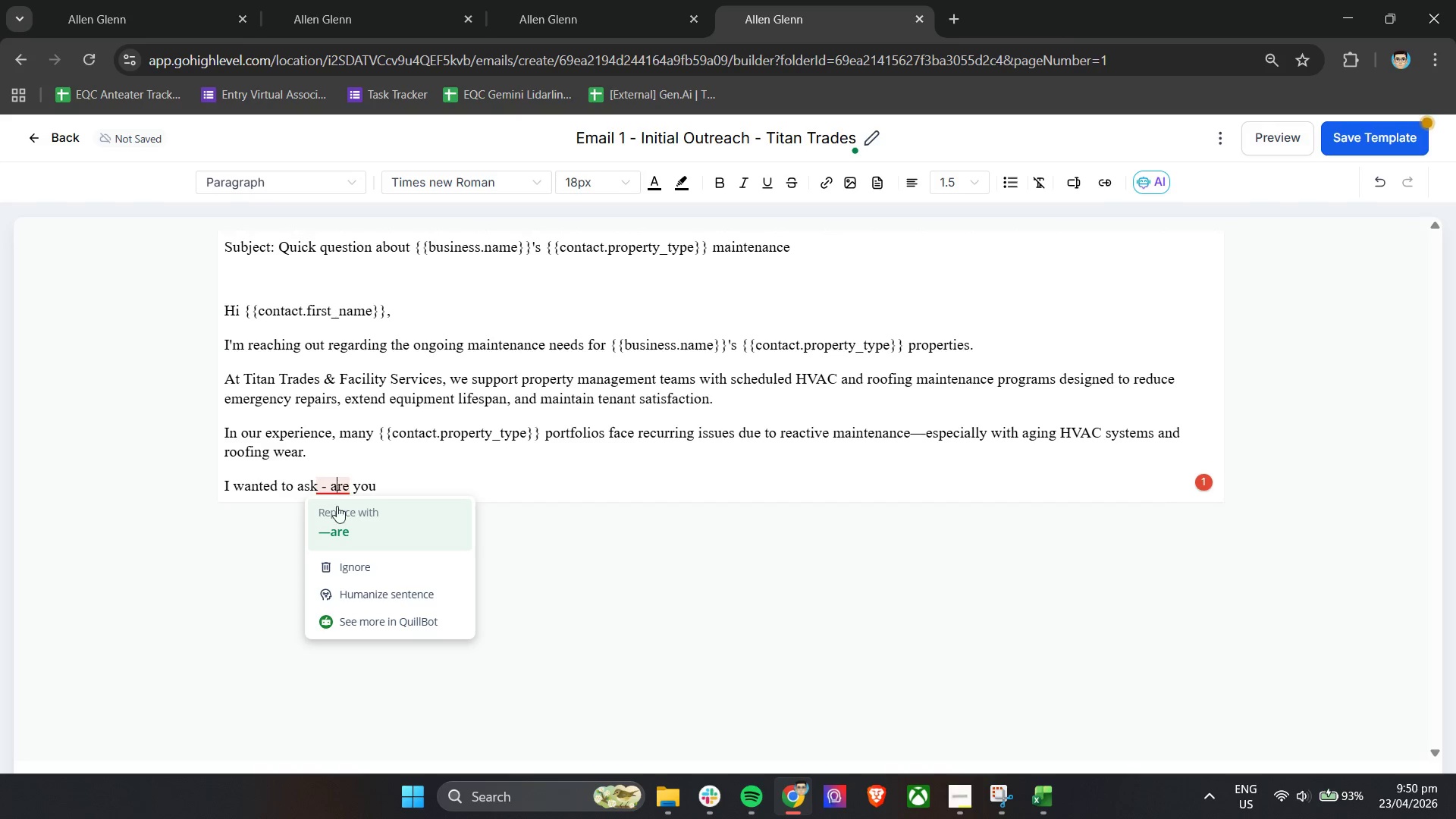 
left_click([337, 519])
 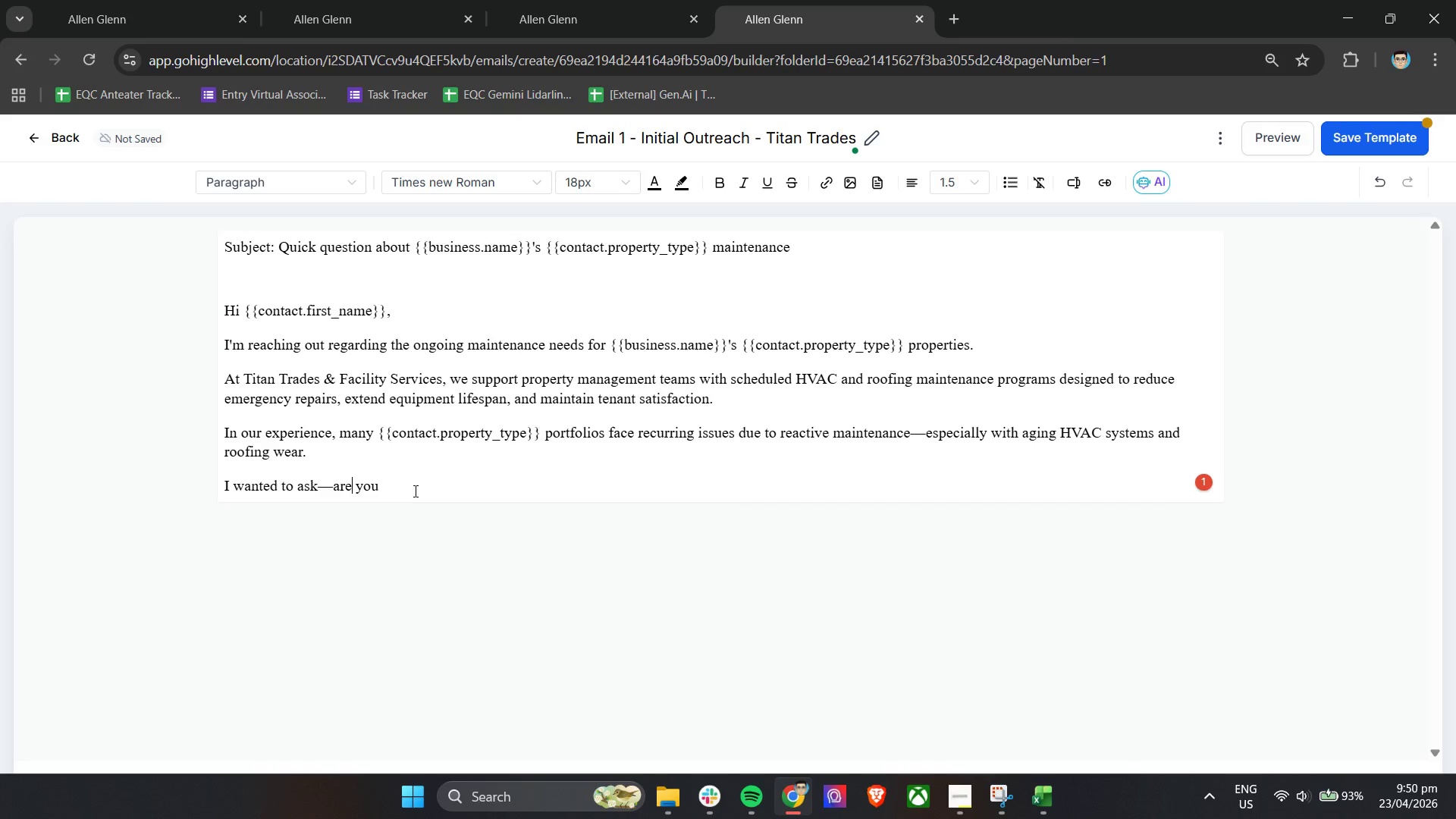 
left_click([419, 488])
 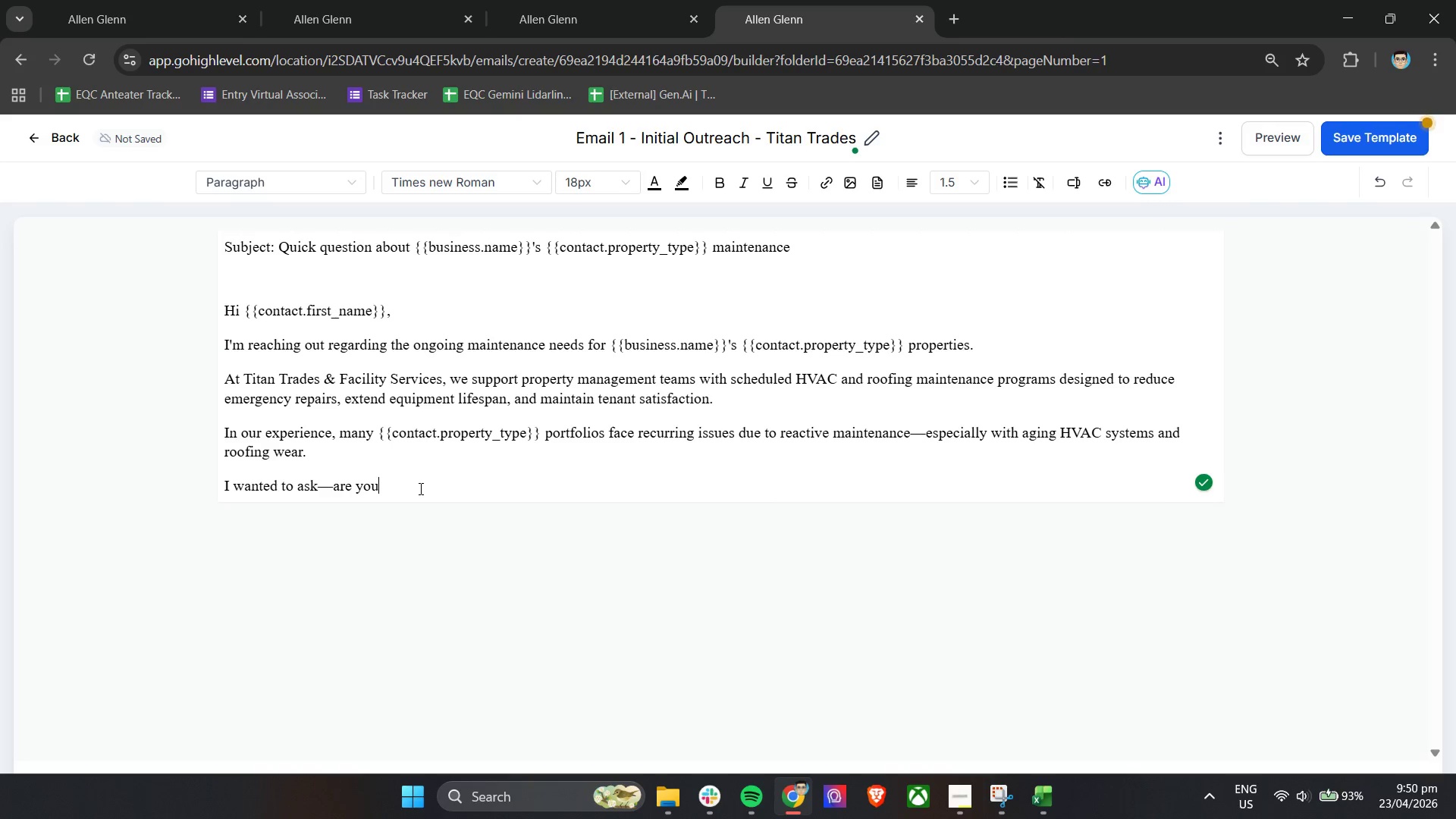 
key(Space)
 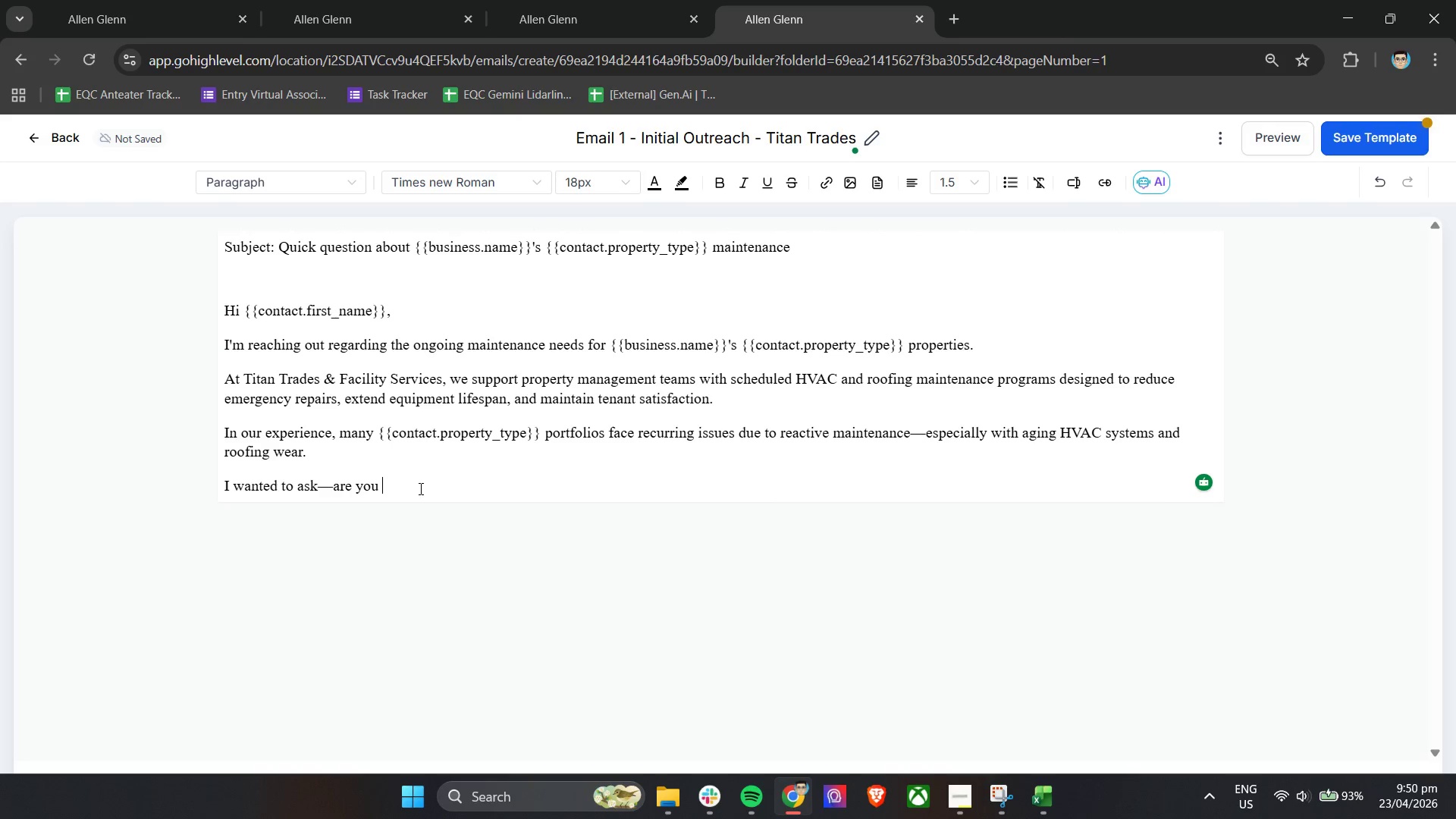 
wait(7.44)
 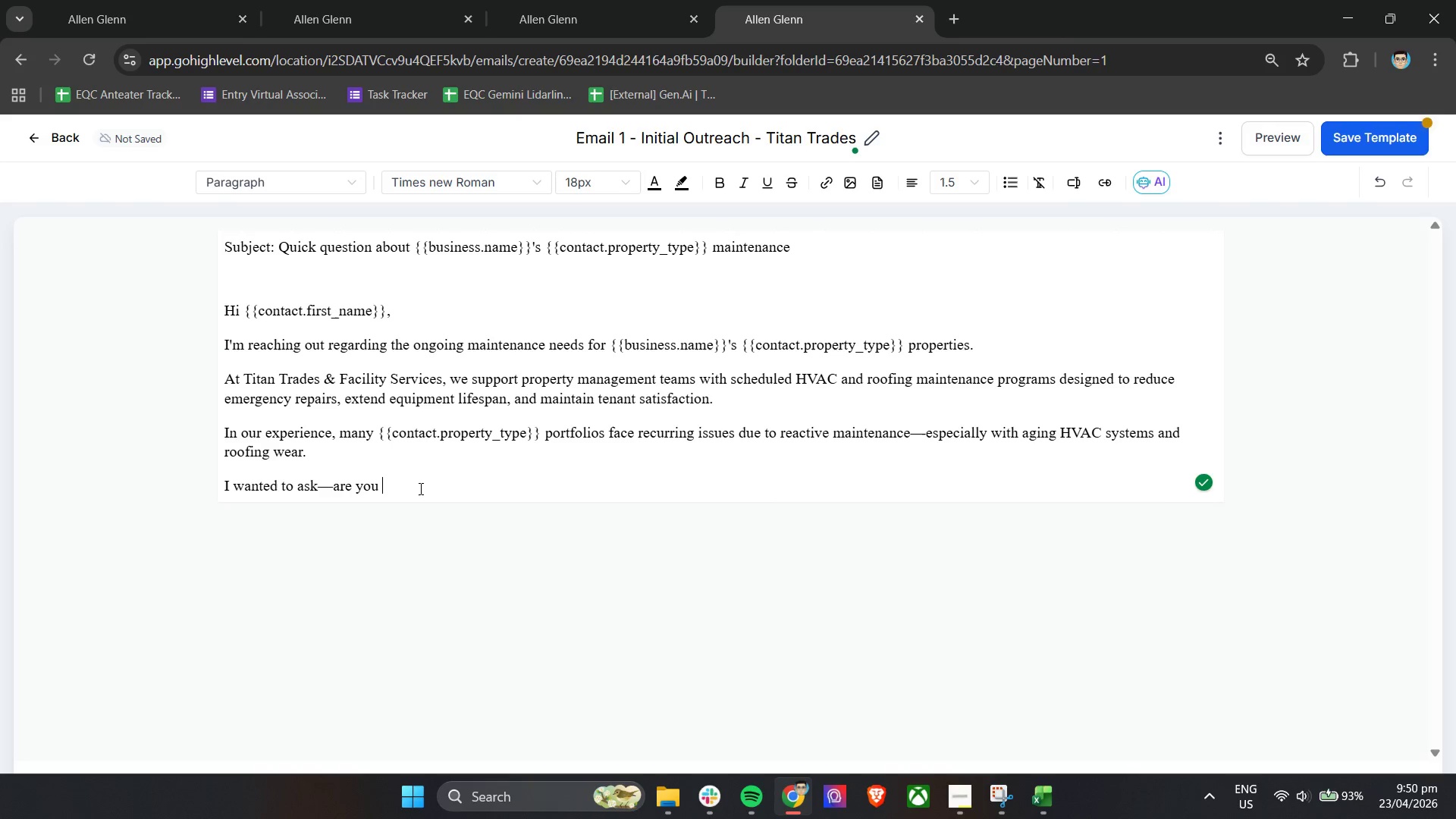 
type(currently managing)
 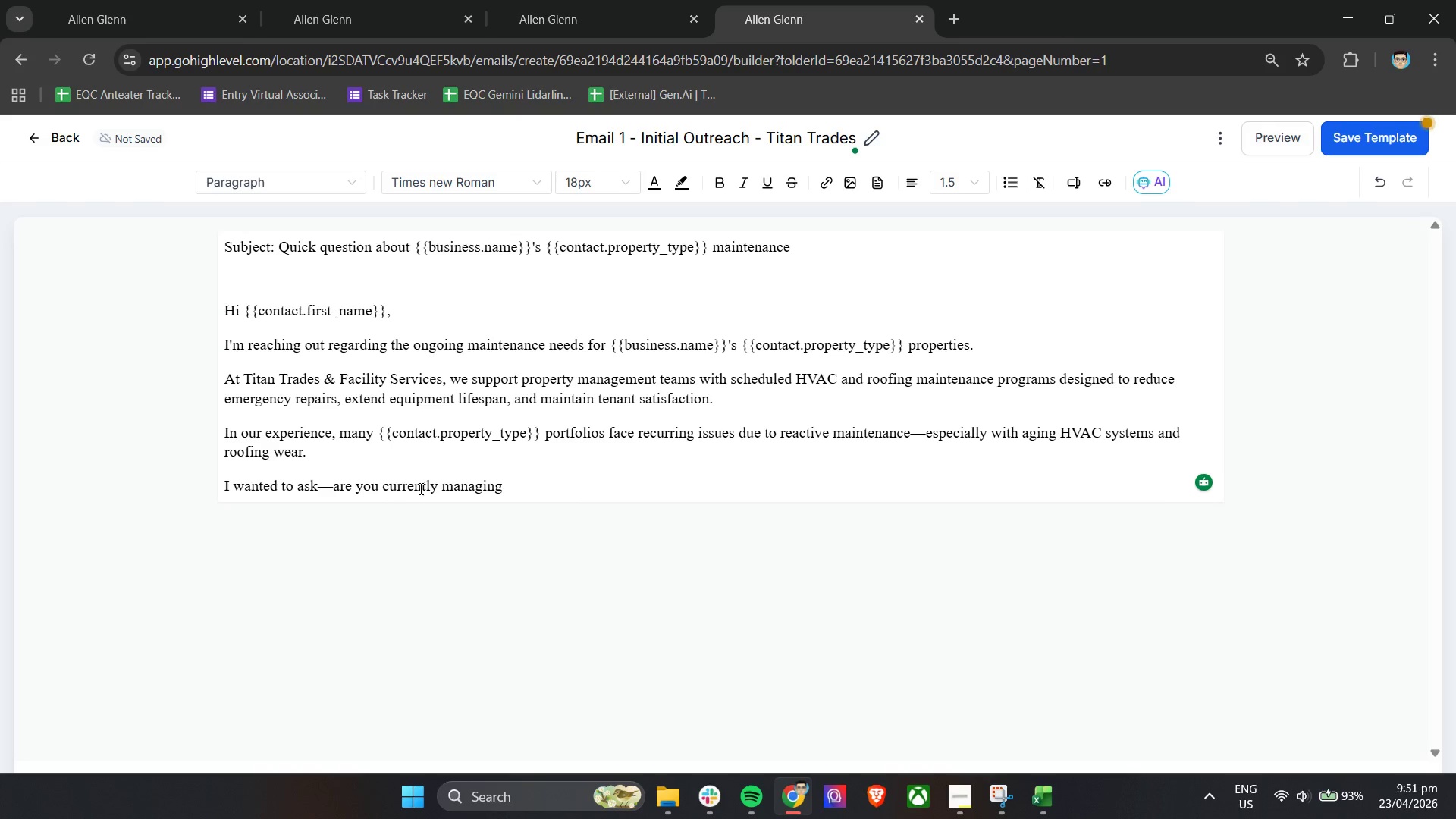 
wait(11.2)
 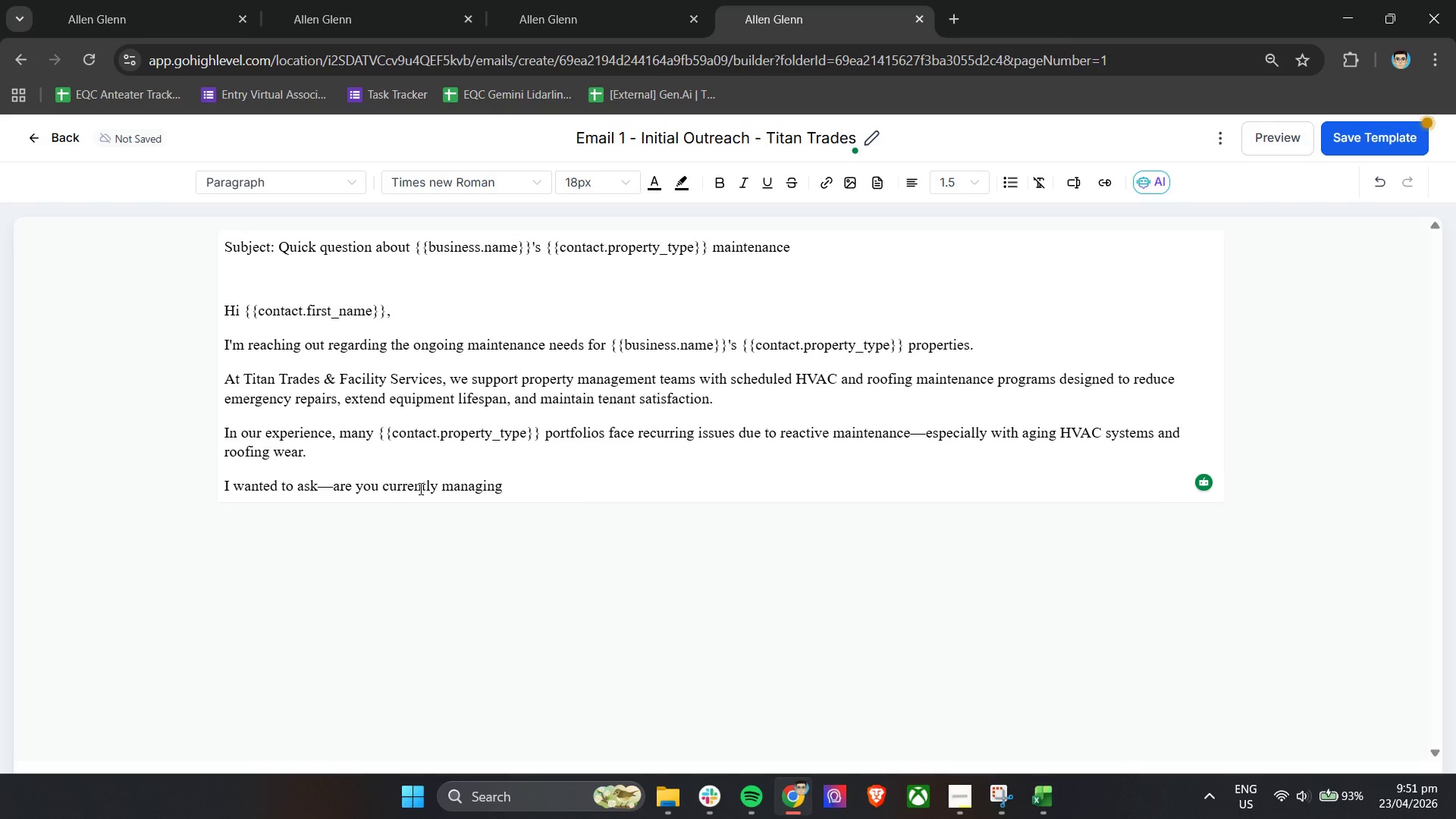 
type( preventive maintenance internally, or working with dedicated service partner?)
 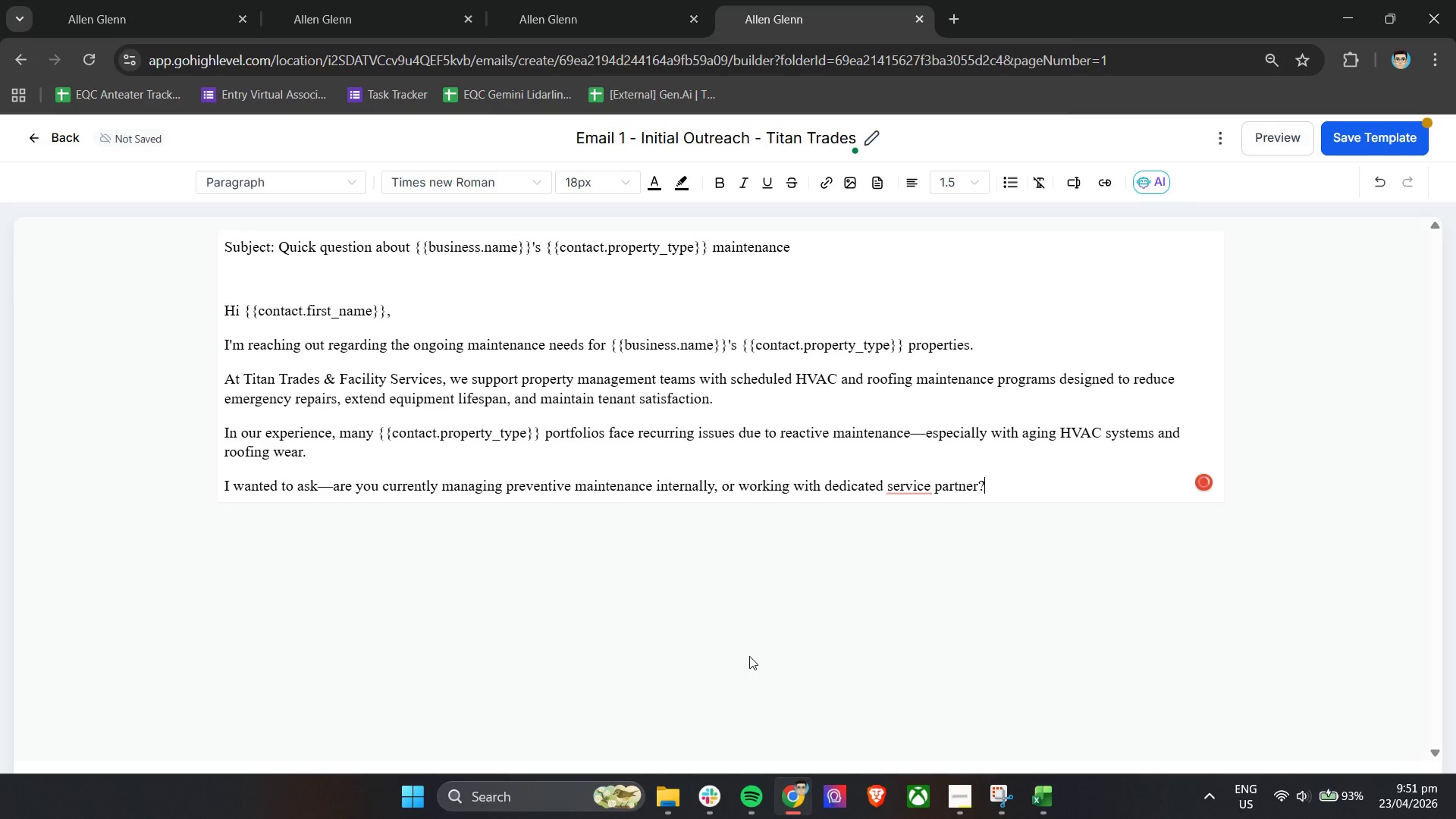 
wait(7.48)
 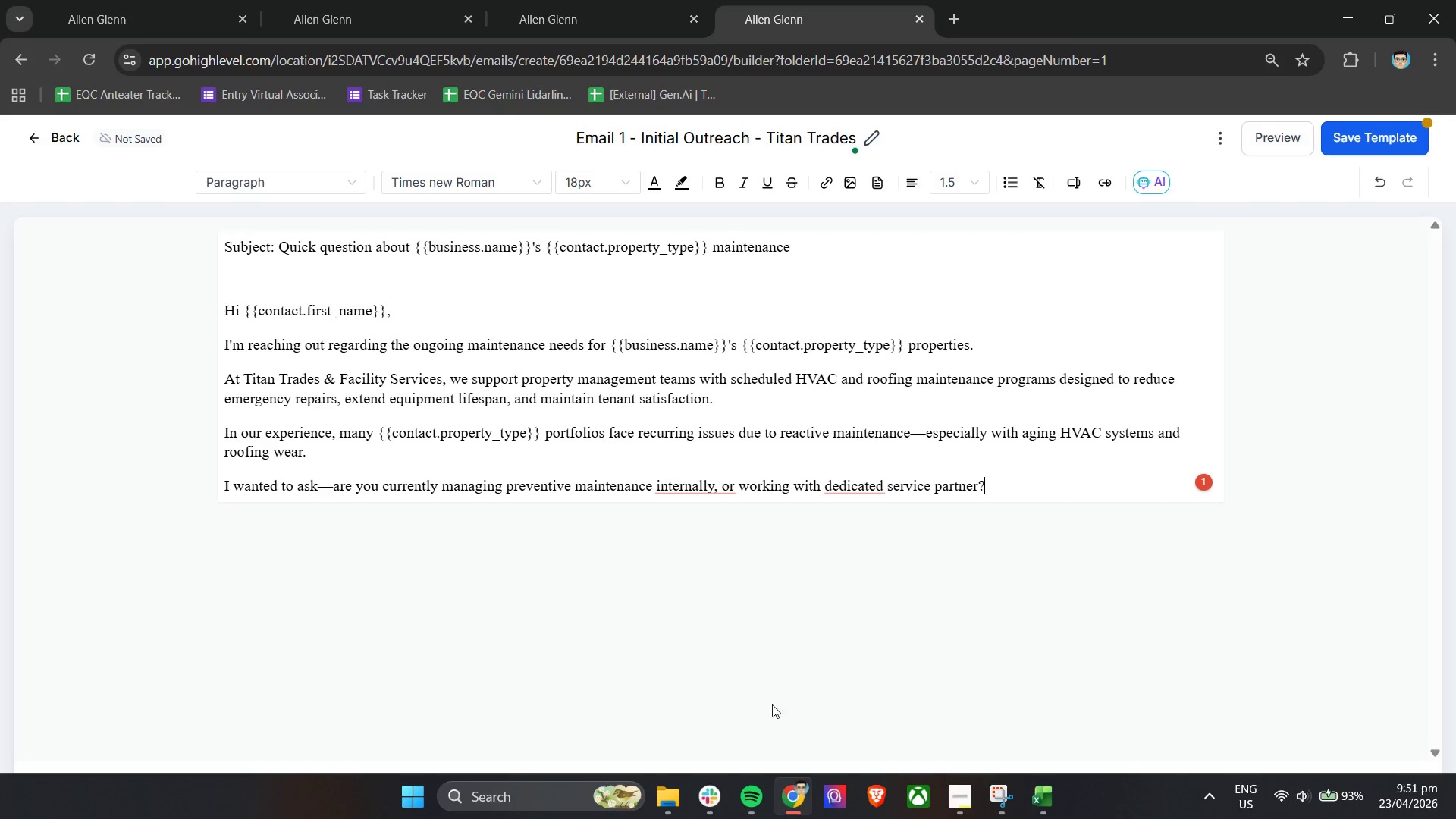 
left_click([698, 542])
 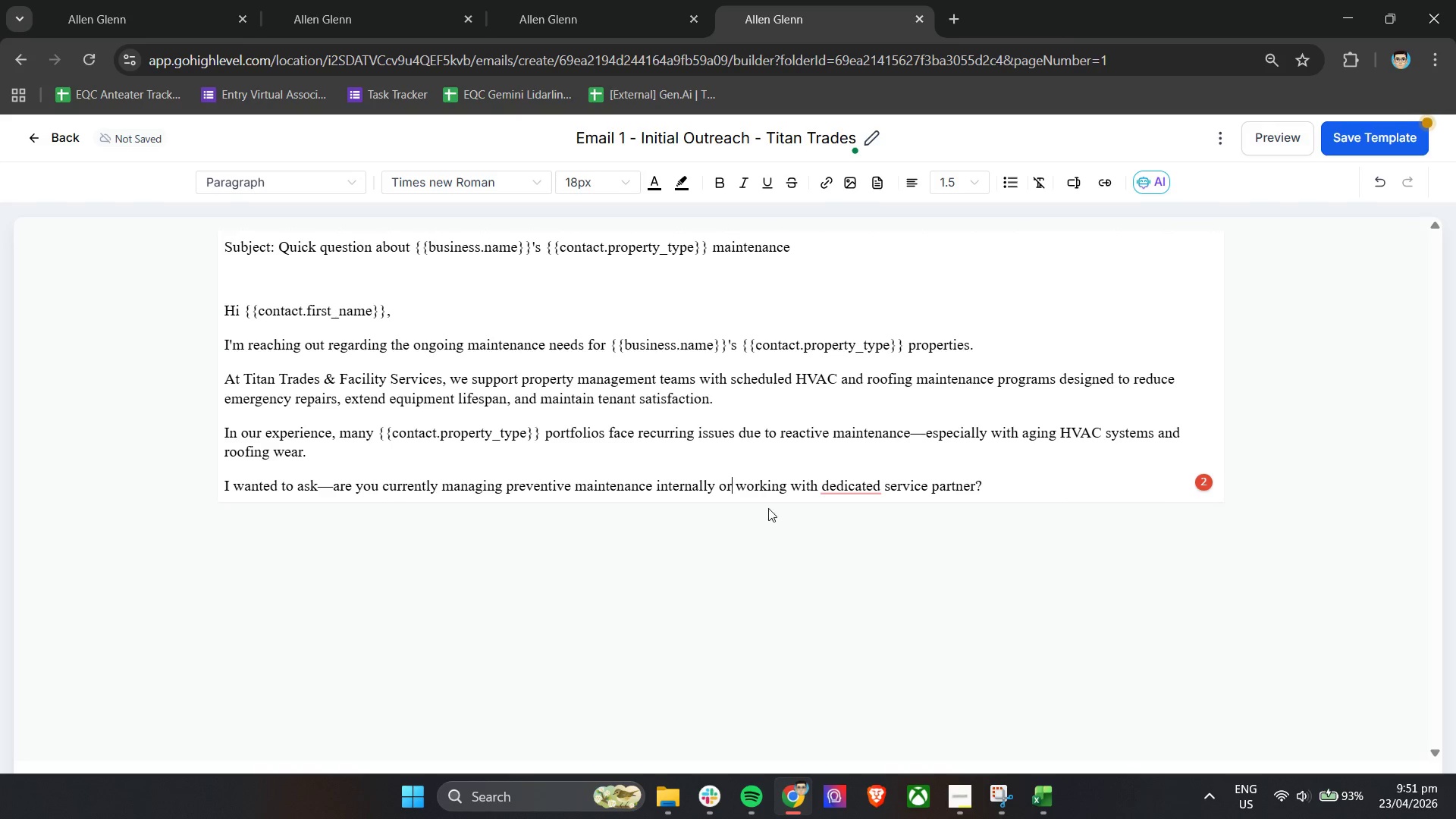 
mouse_move([830, 507])
 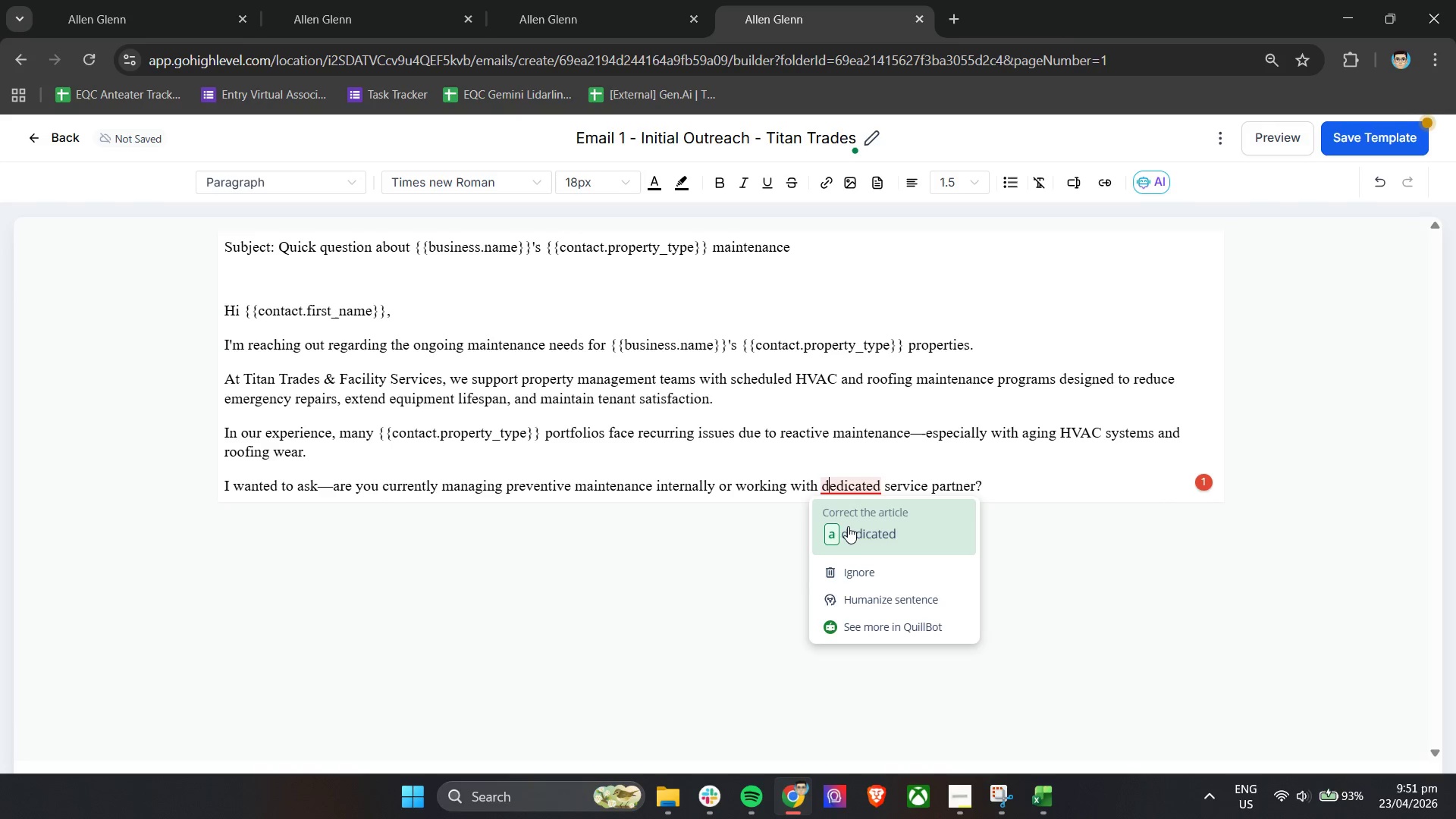 
left_click([849, 526])
 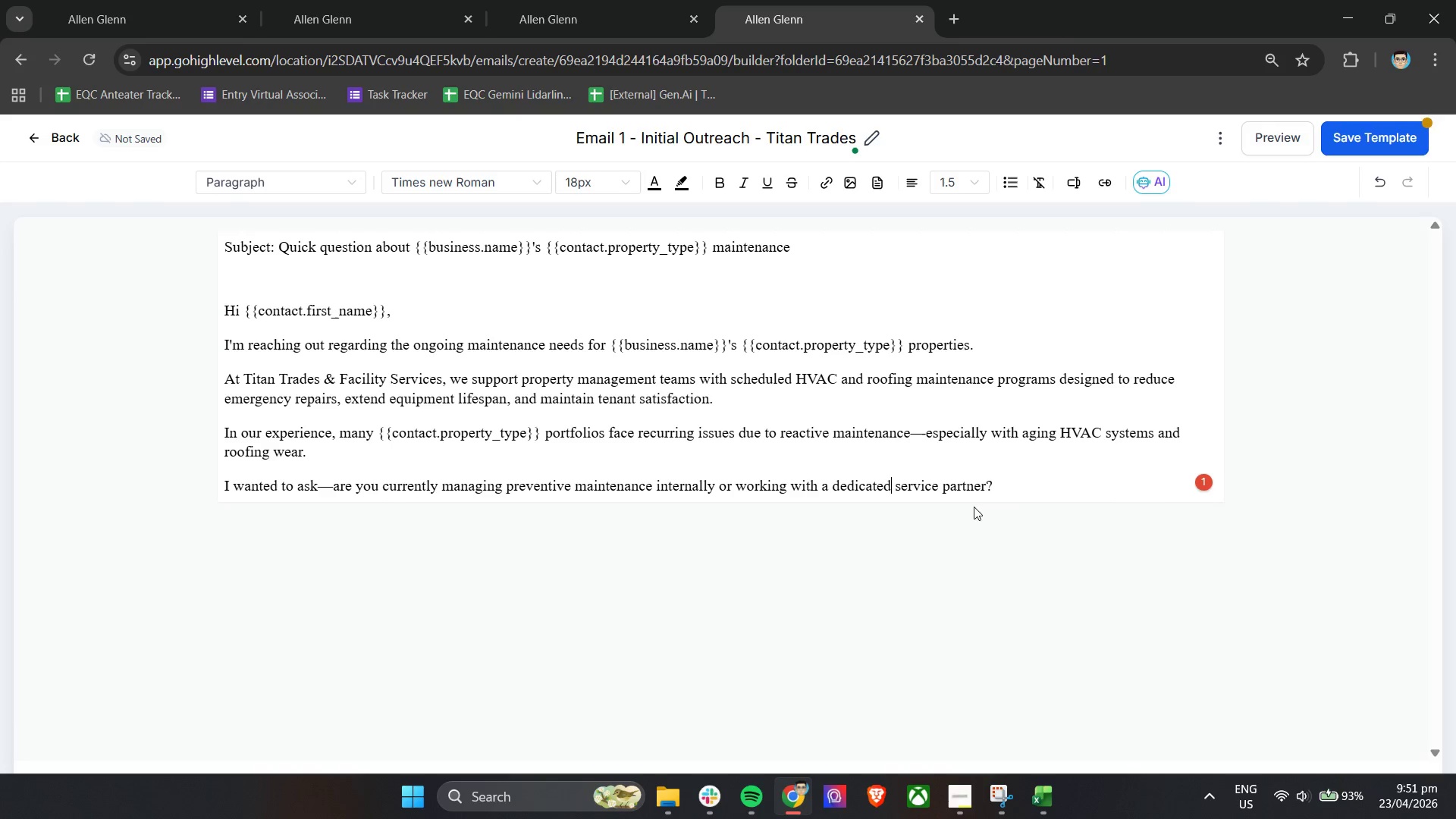 
left_click([1005, 483])
 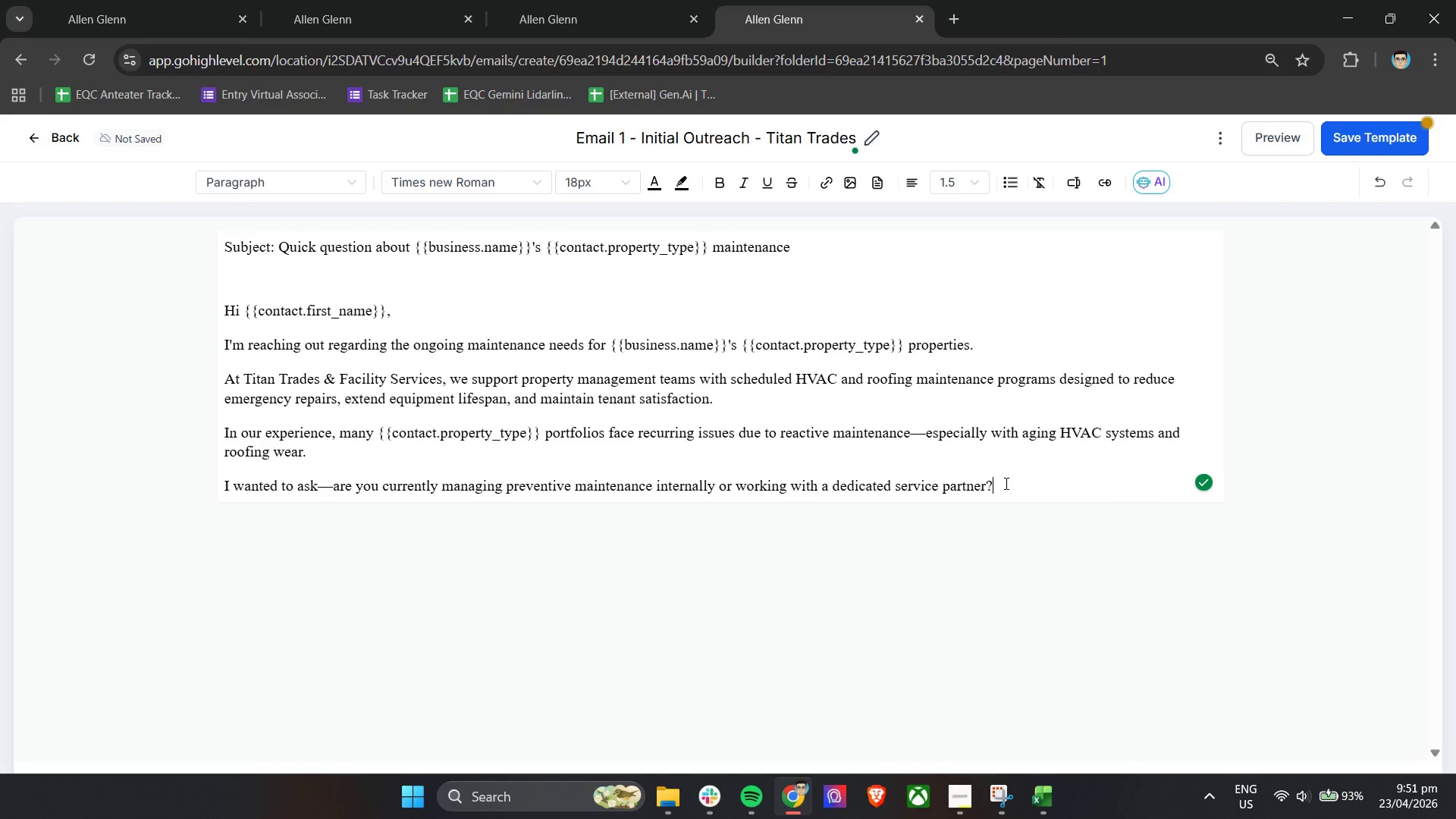 
key(Enter)
 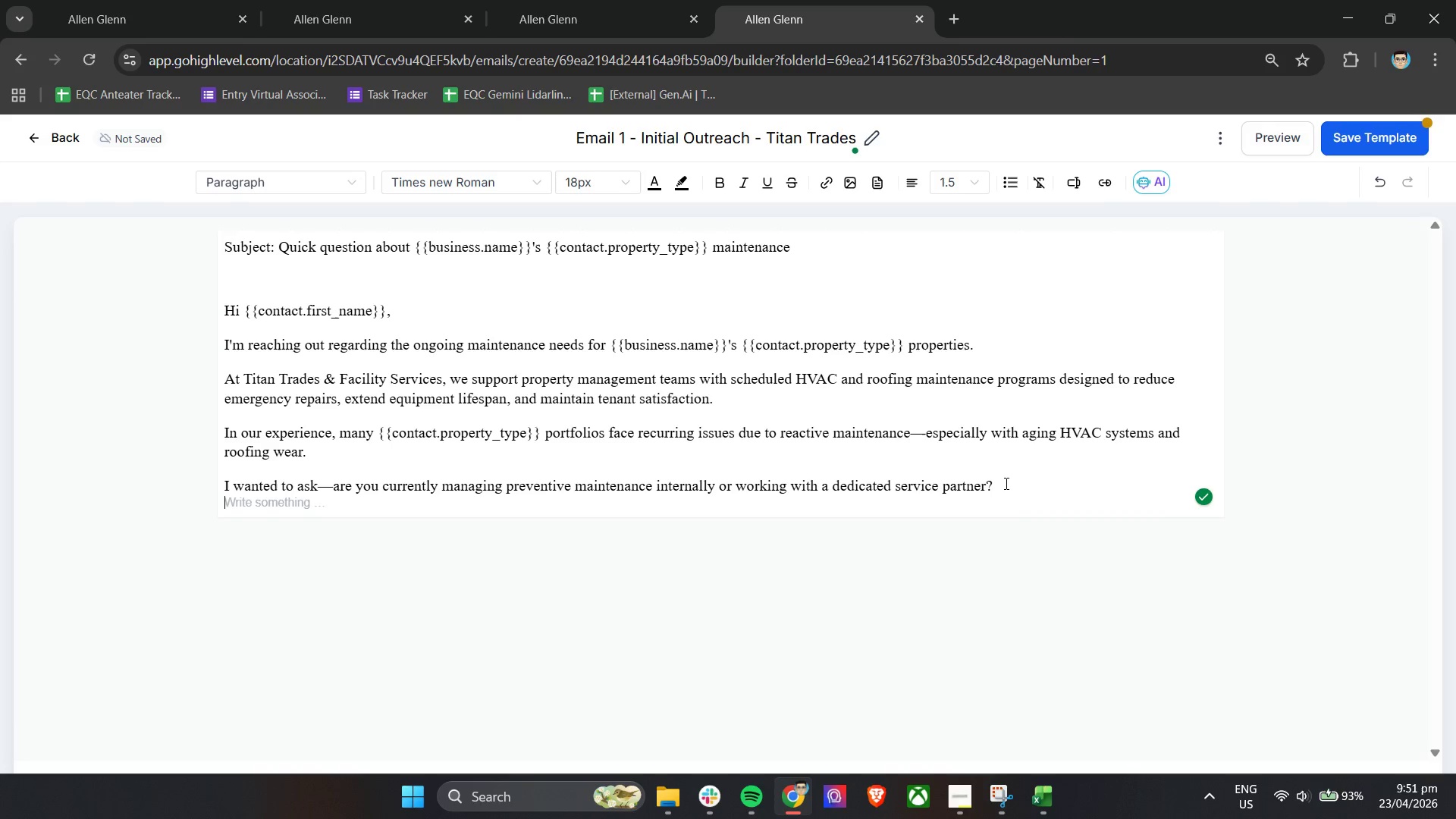 
key(Enter)
 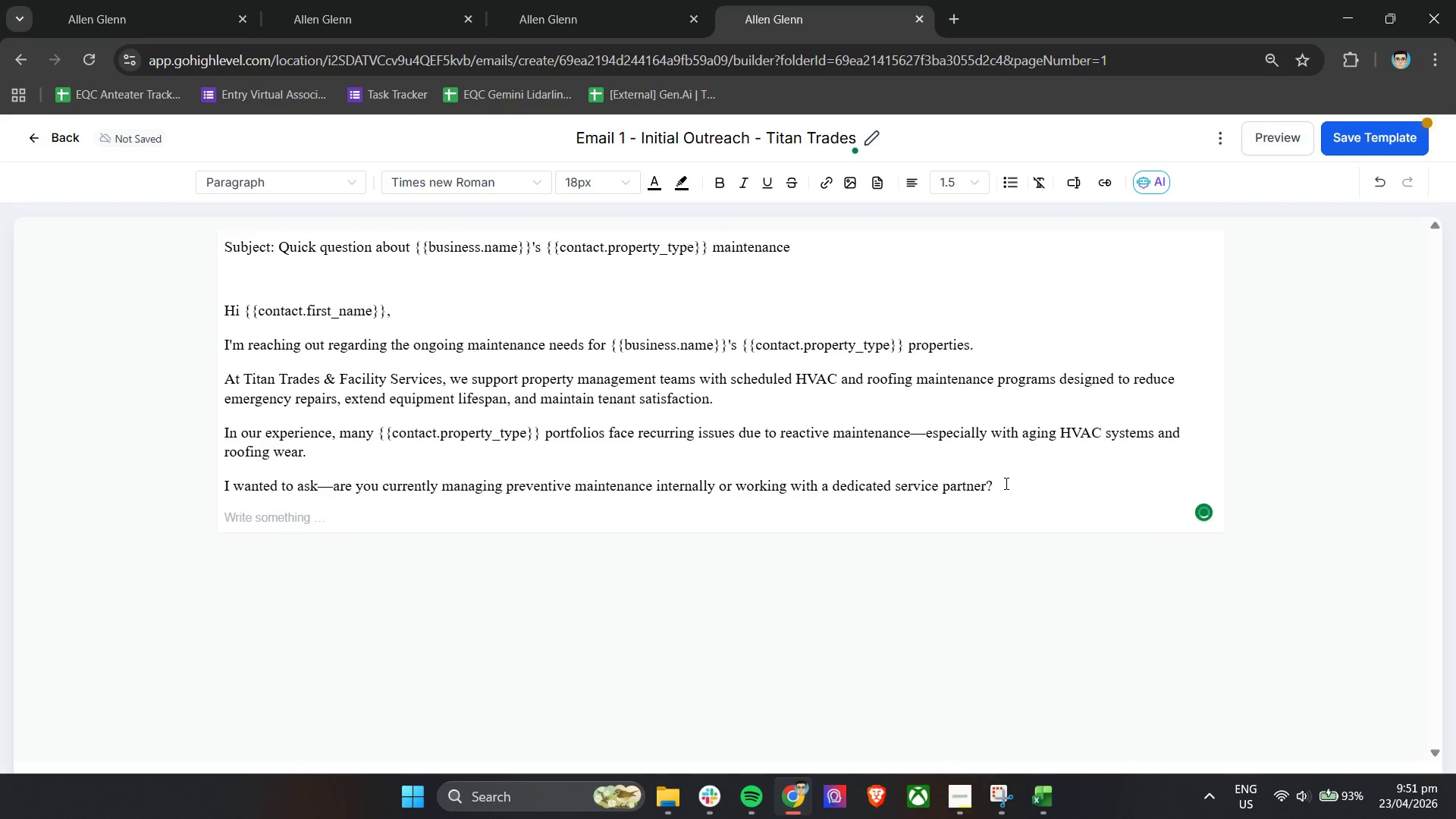 
type(If it's helpful)
 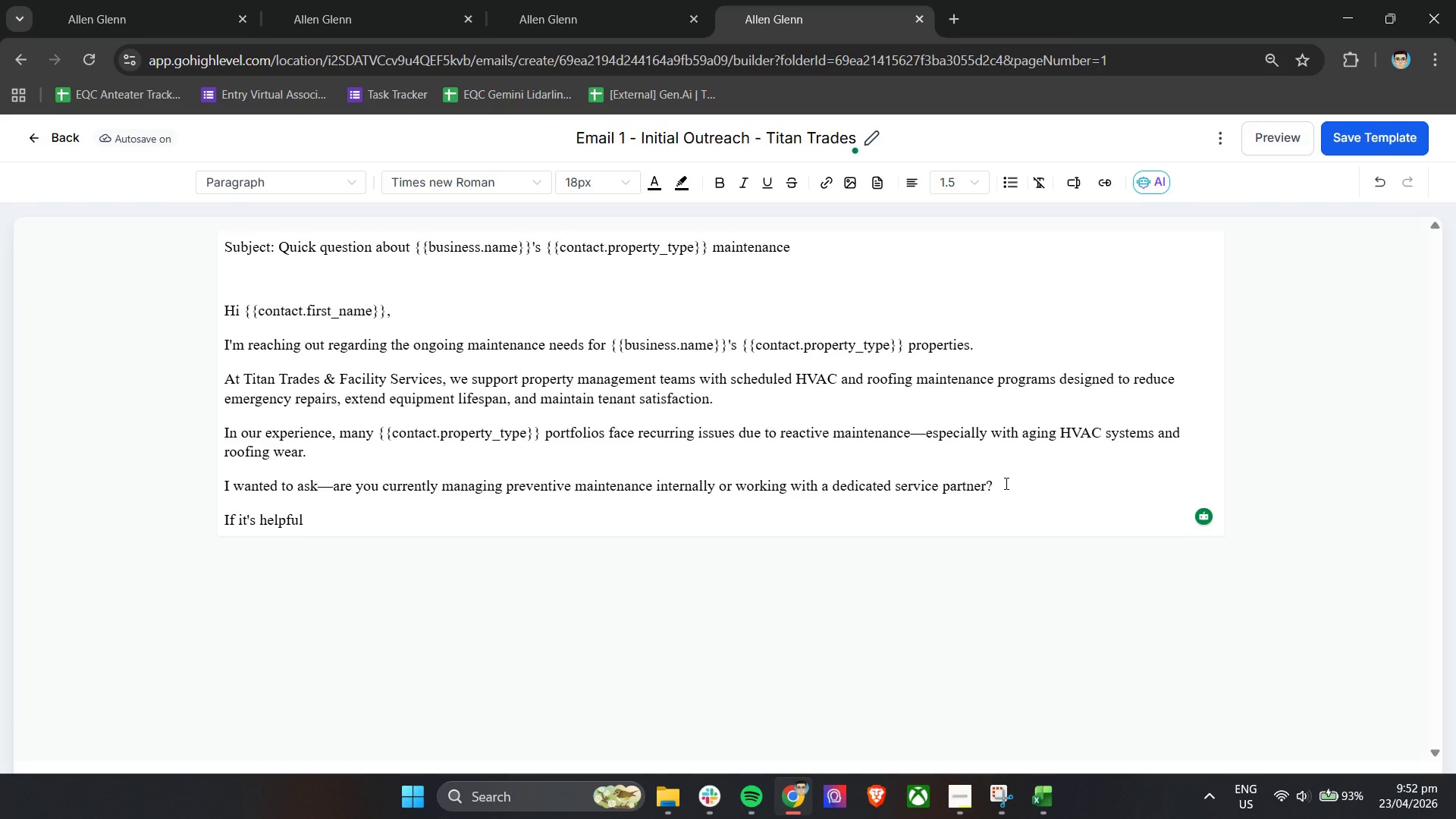 
wait(16.5)
 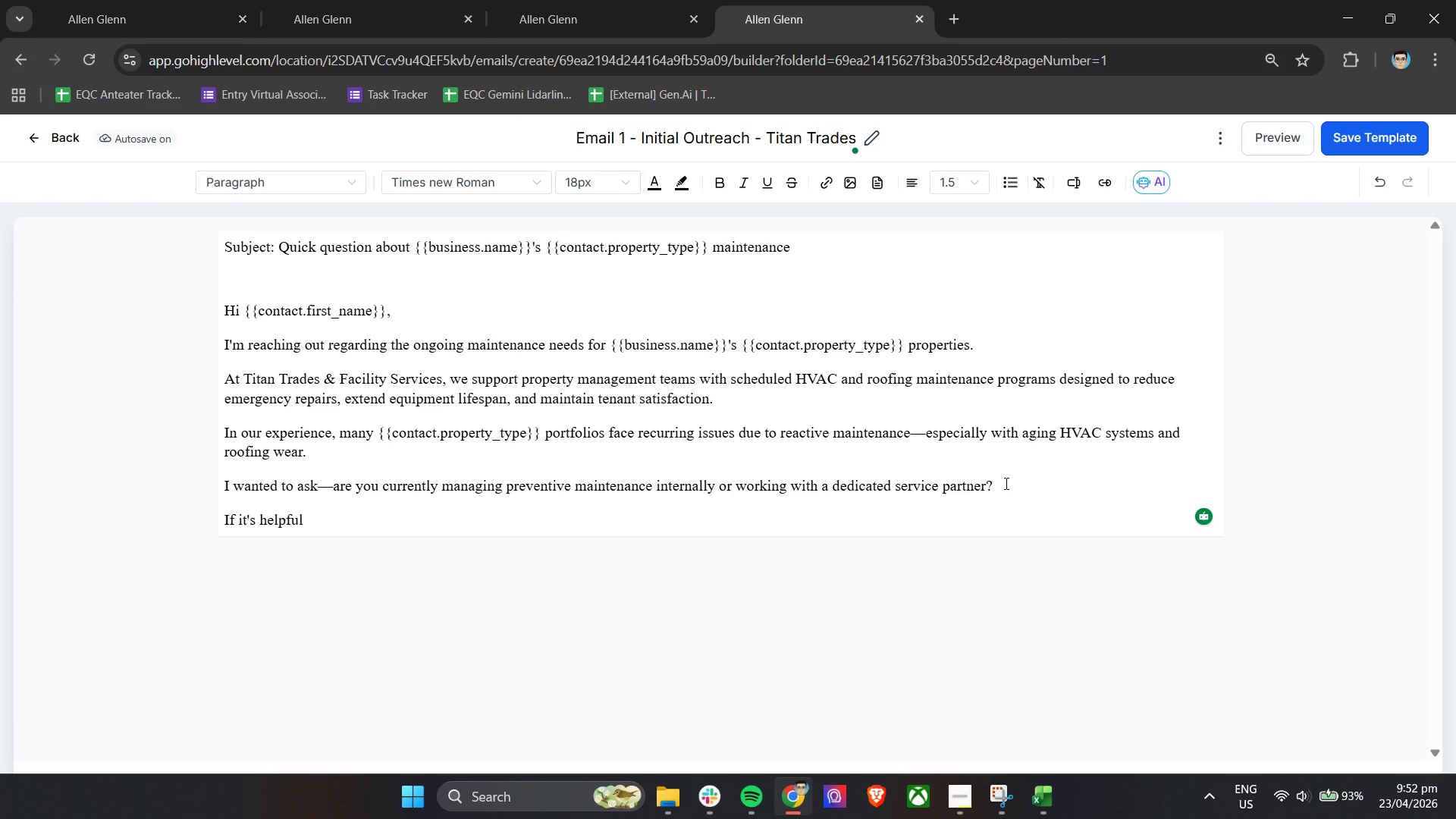 
type(, I can share a quick overview of how we structure maintenance programs for similar)
 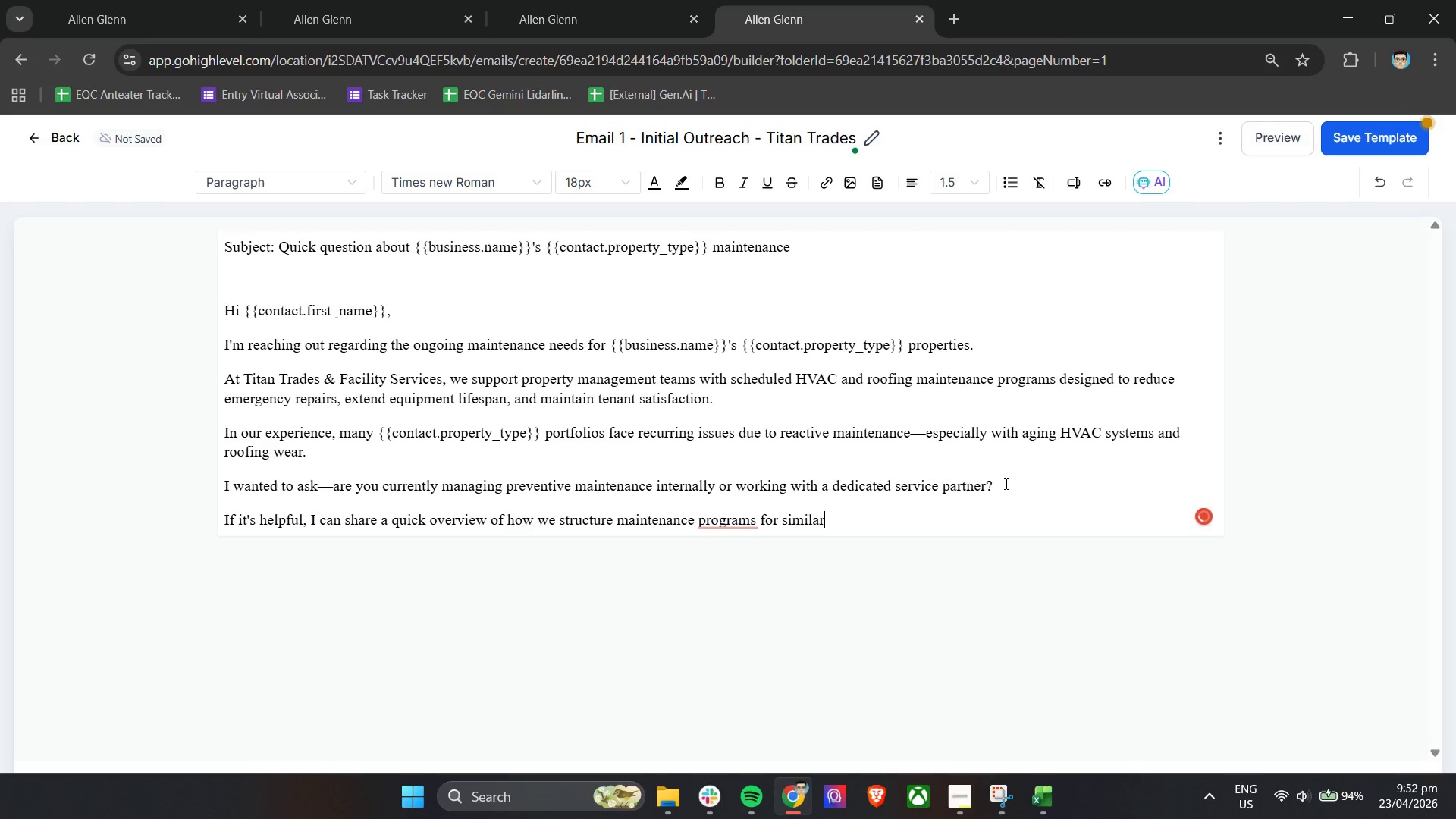 
type( properties.)
 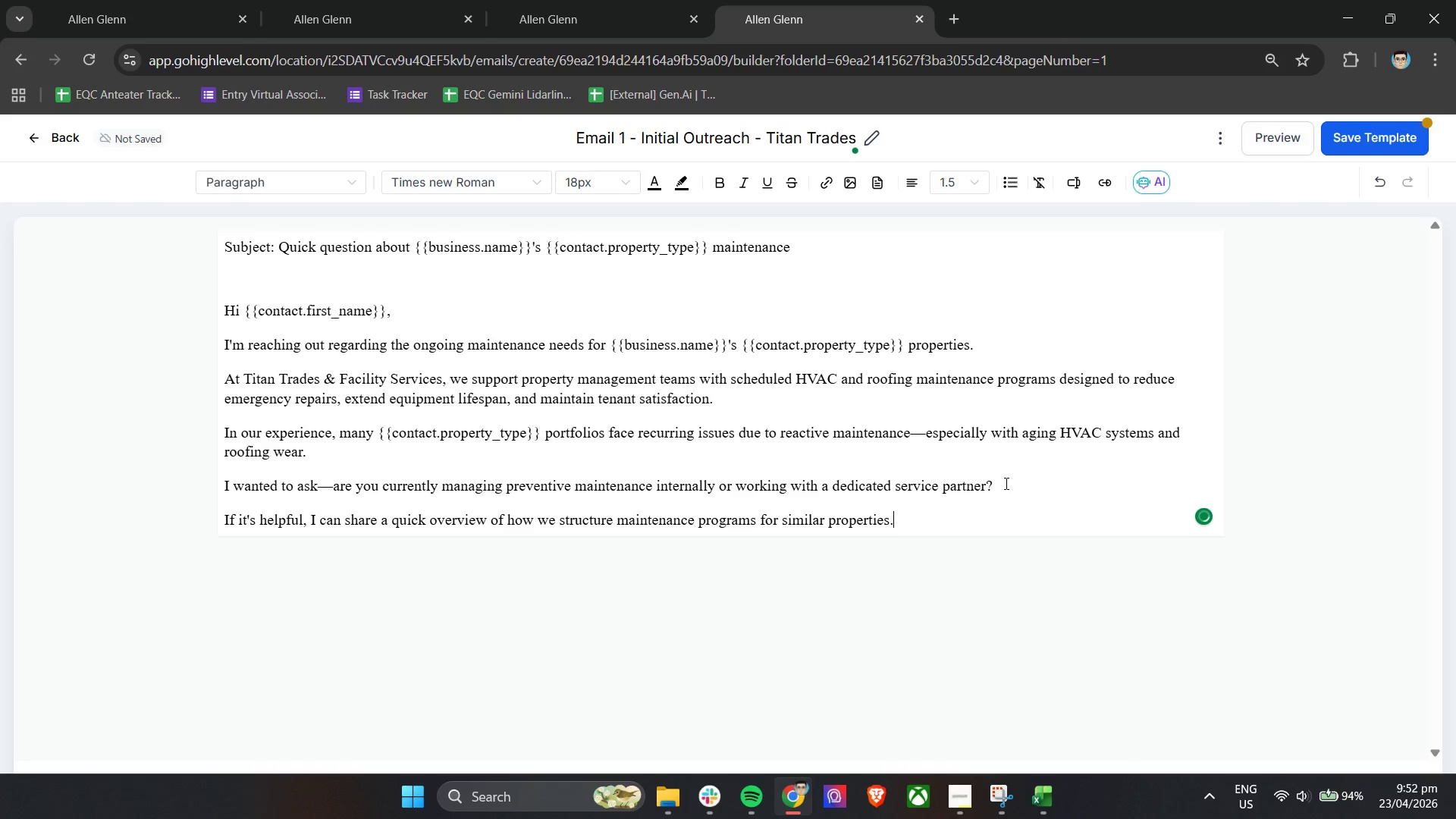 
key(Enter)
 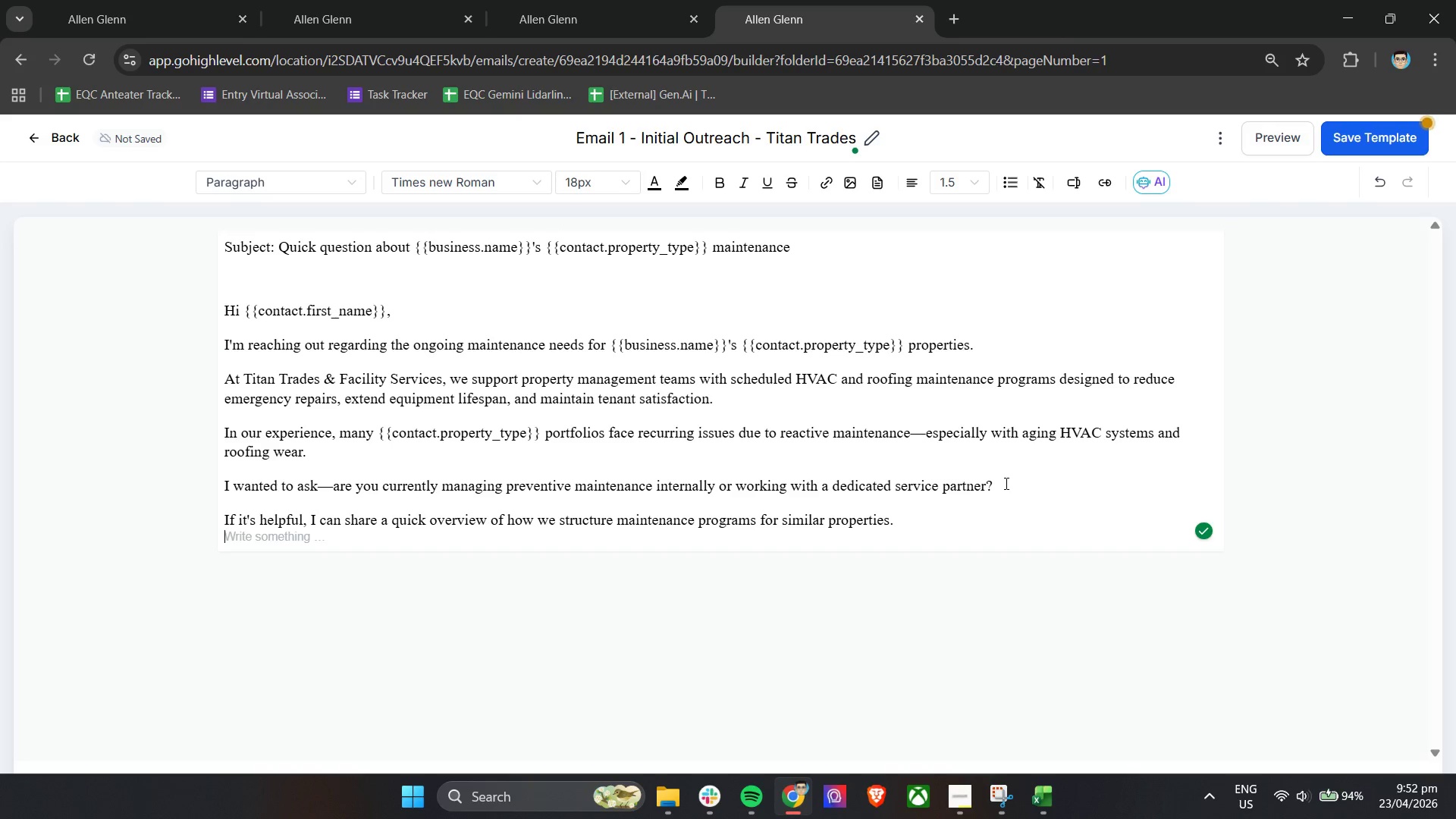 
key(Enter)
 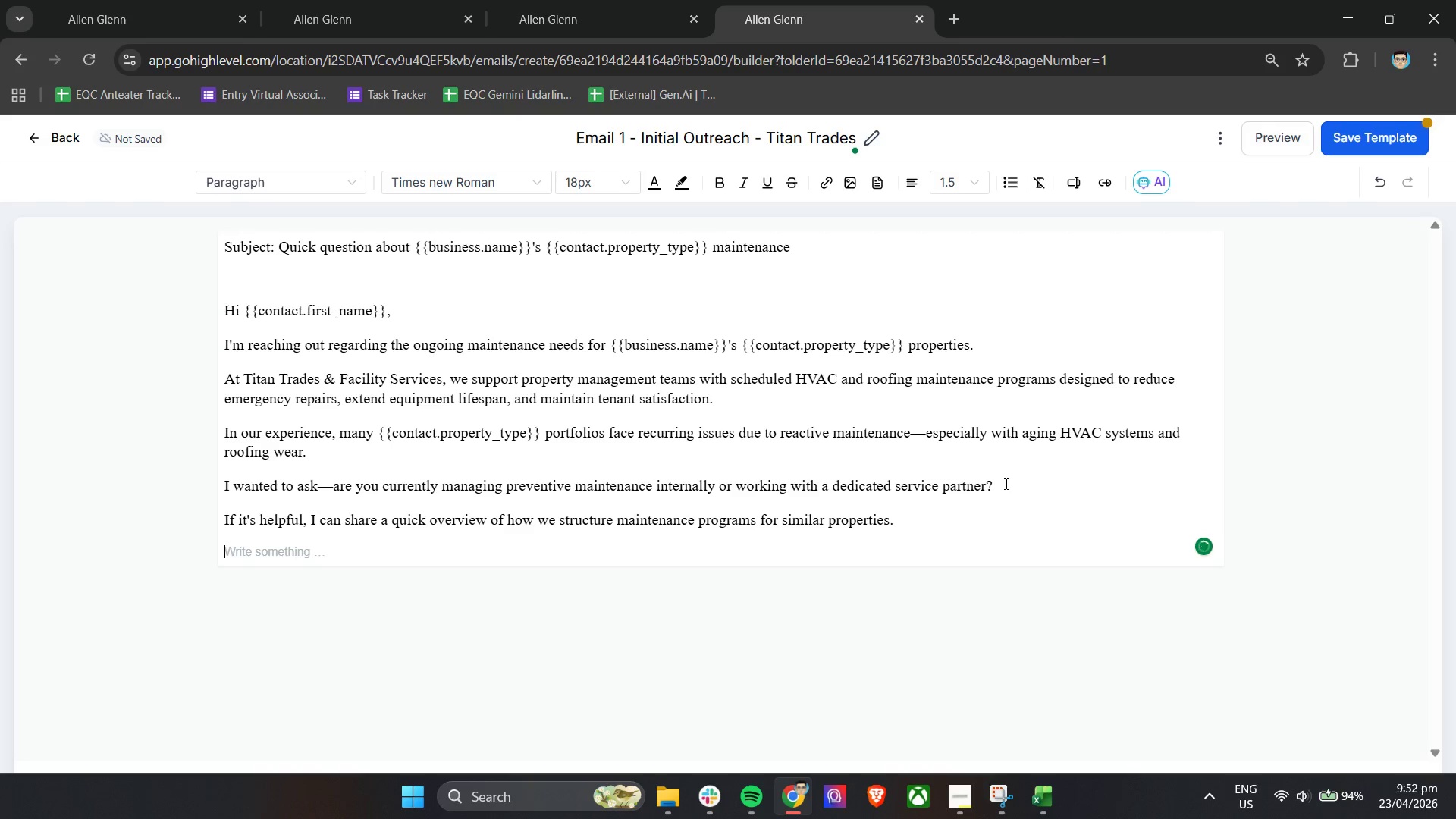 
type(Would you be open to a brief call next week?)
 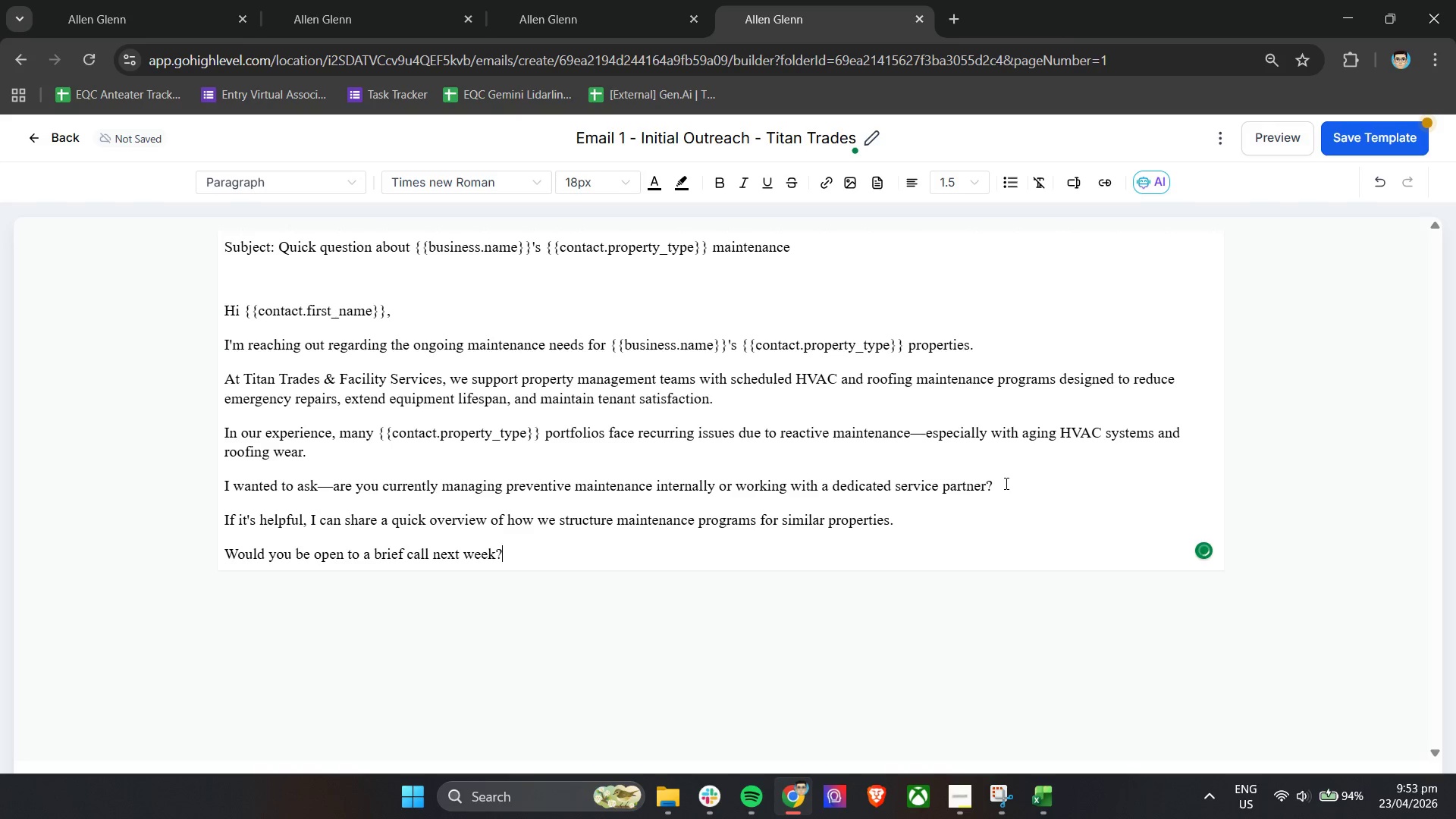 
key(Enter)
 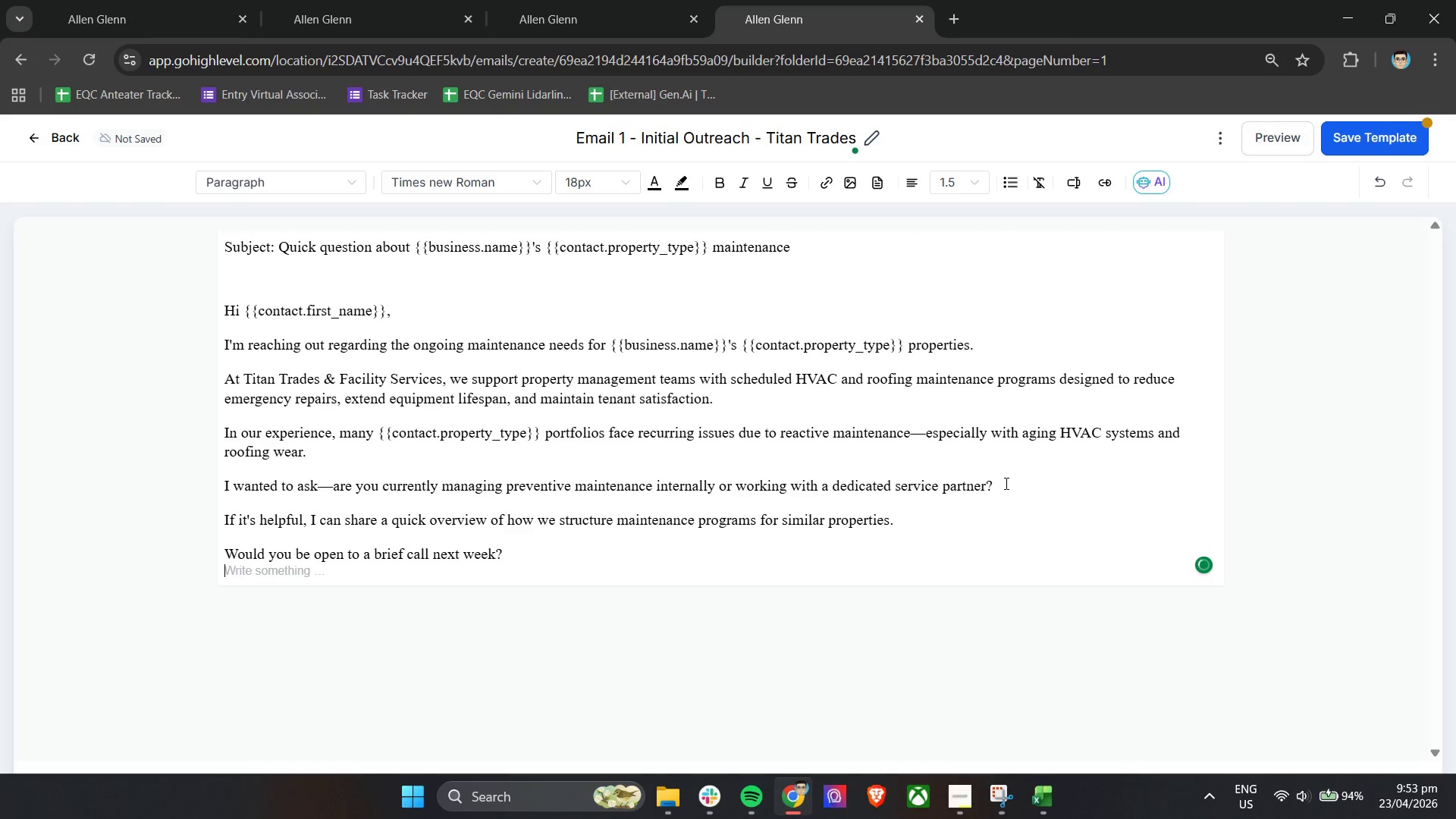 
key(Enter)
 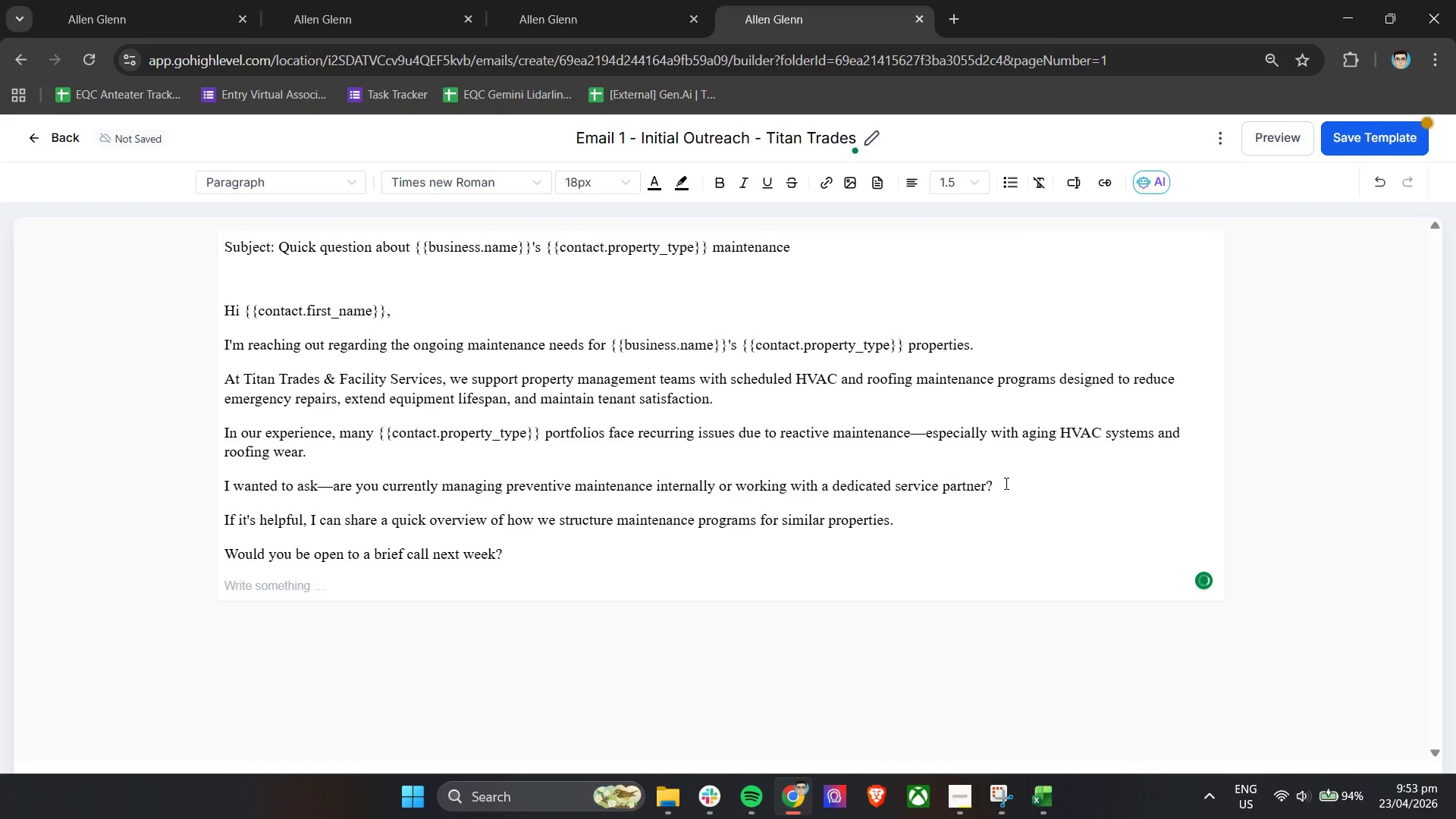 
key(Enter)
 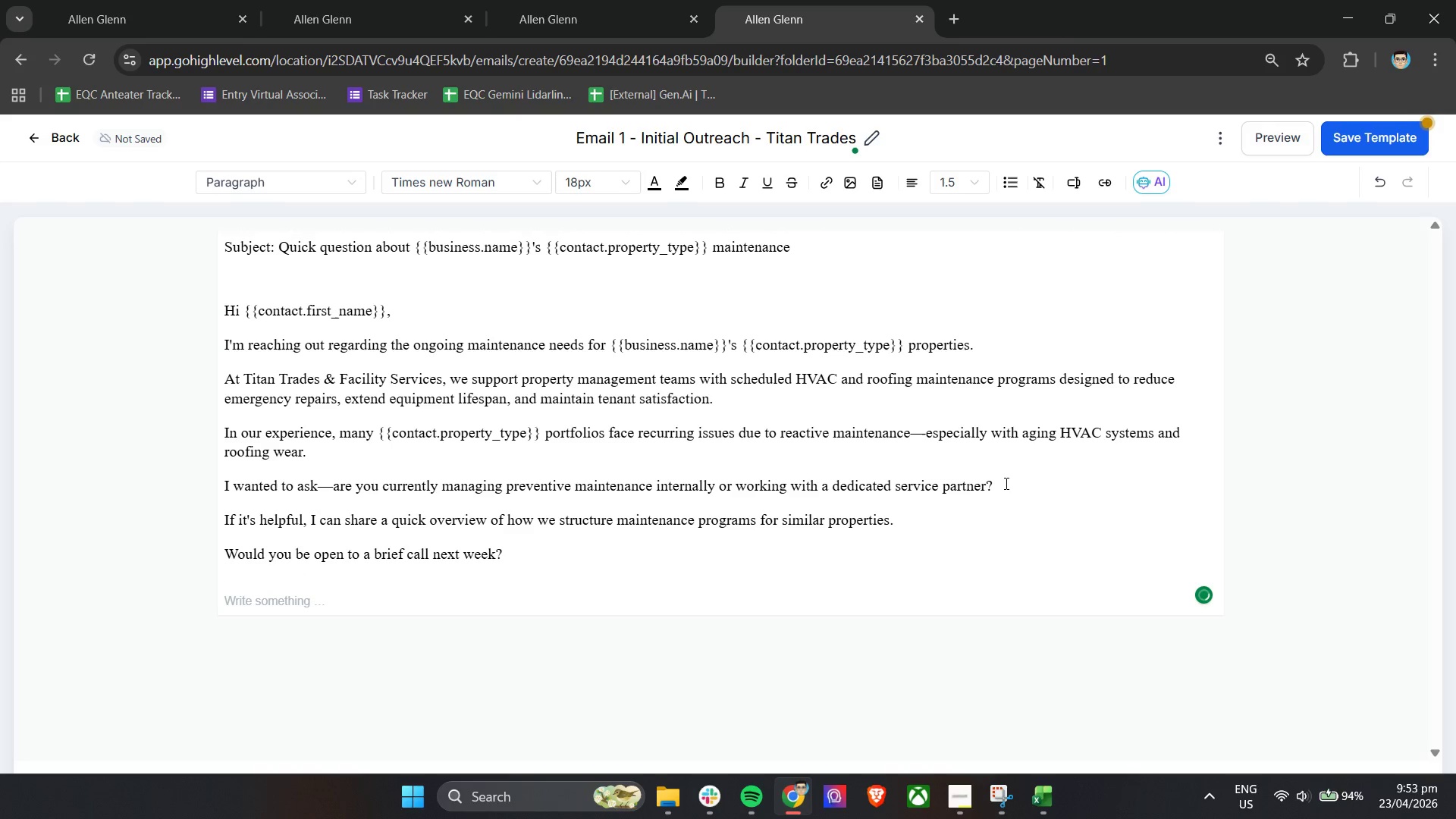 
key(Enter)
 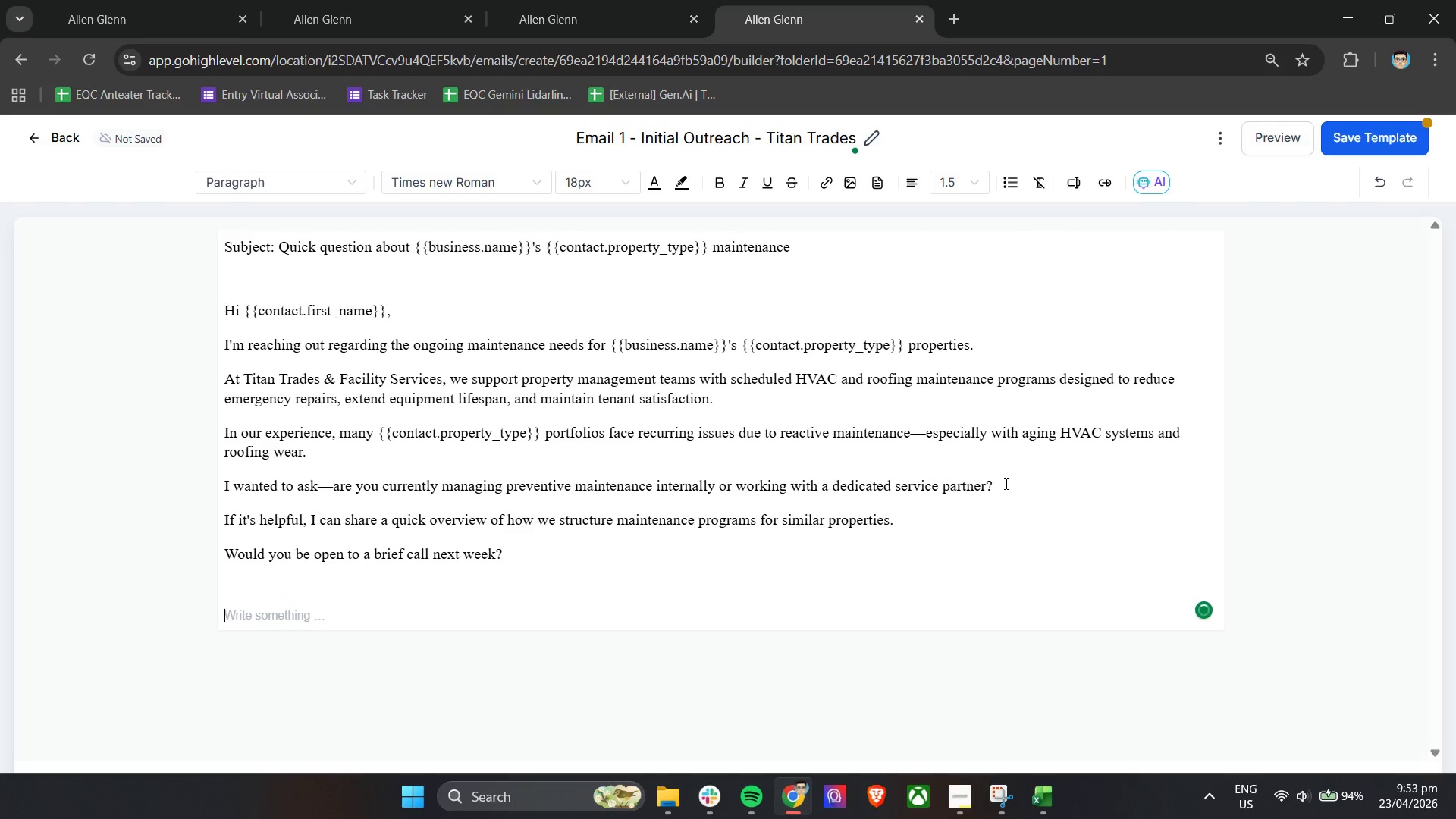 
type(Best Re)
key(Backspace)
key(Backspace)
type(regards,)
 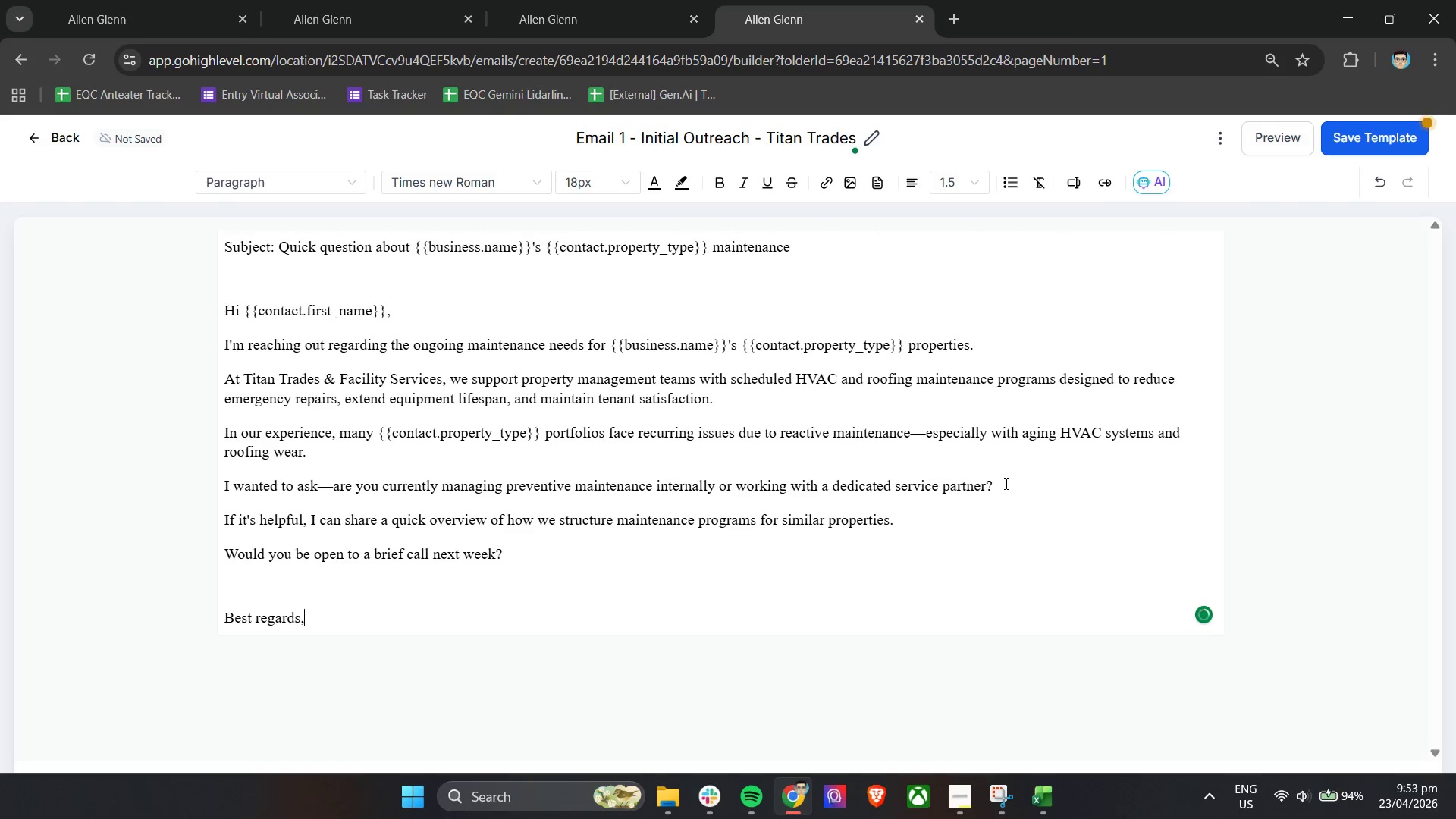 
key(Enter)
 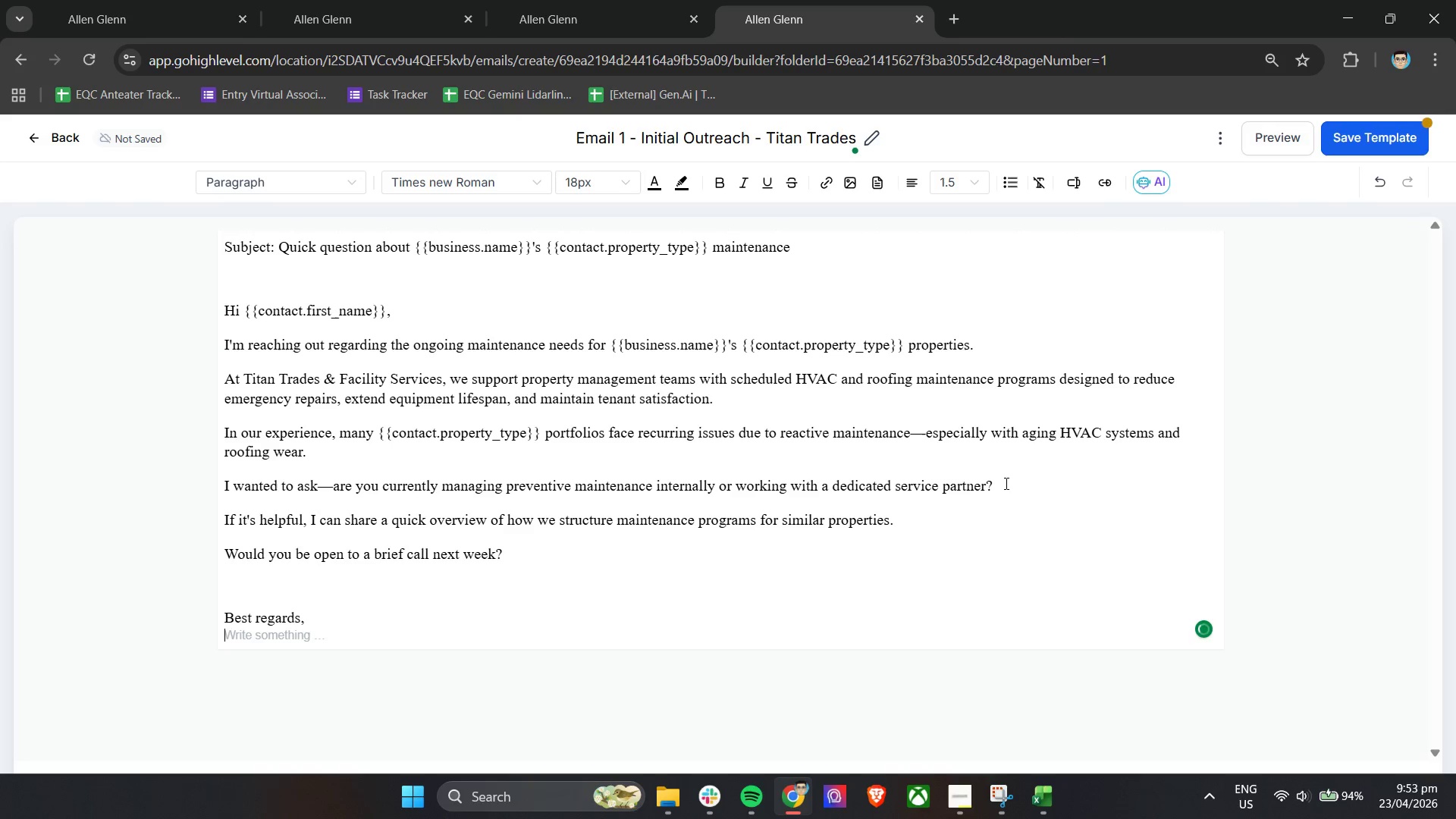 
type(Mark Sterling)
 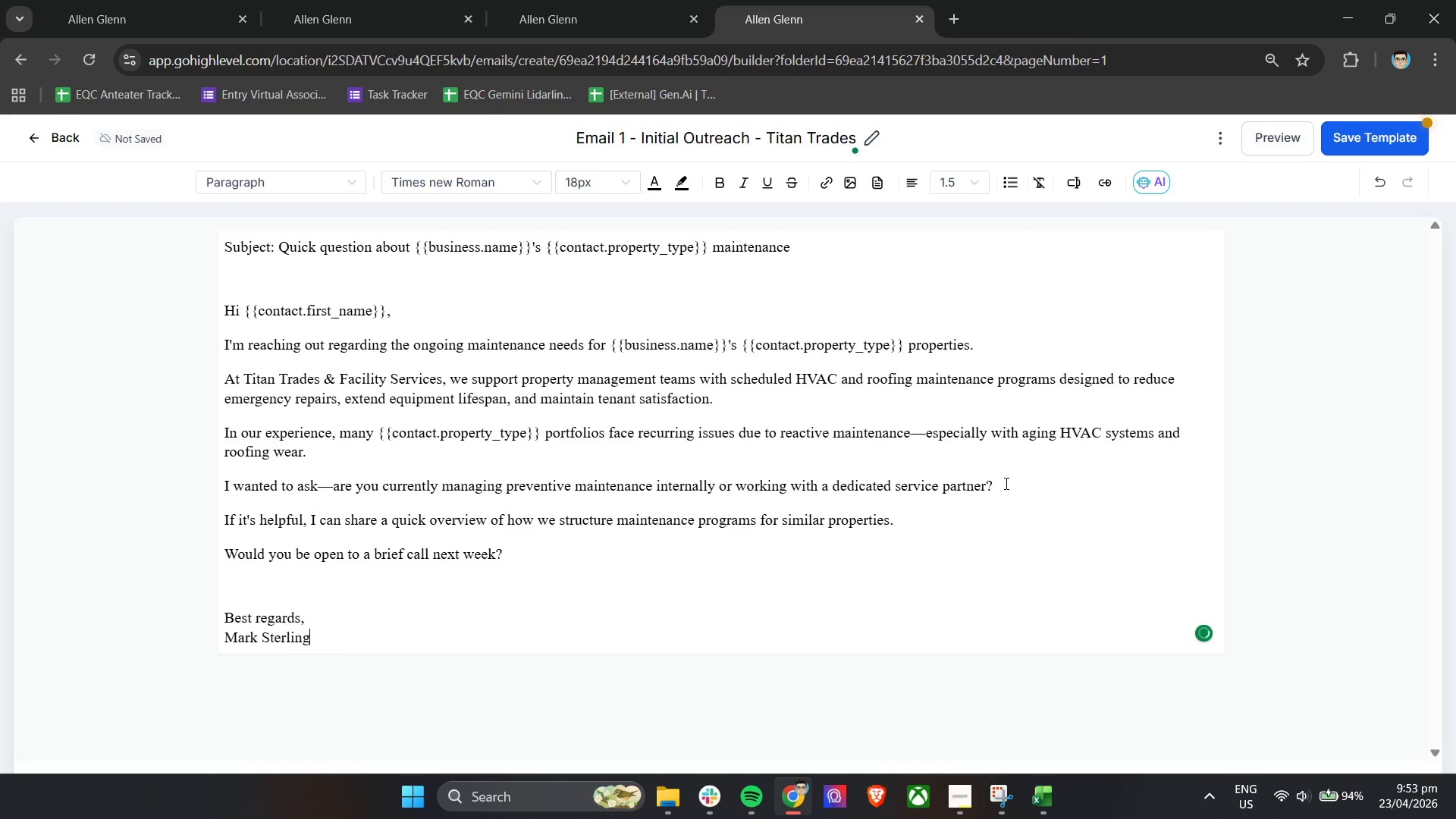 
key(Enter)
 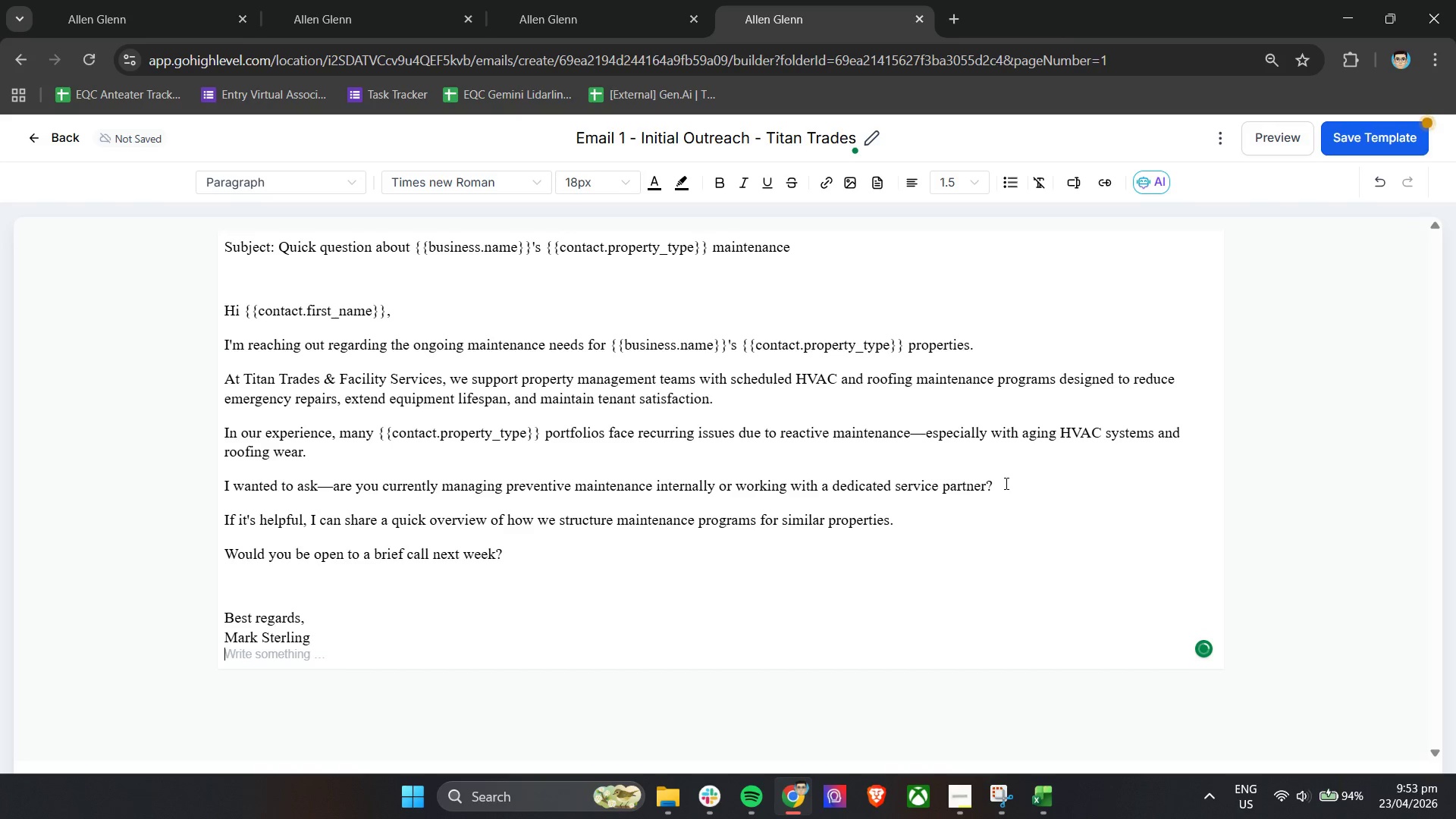 
type(Sla)
key(Backspace)
key(Backspace)
type(ales Managr)
 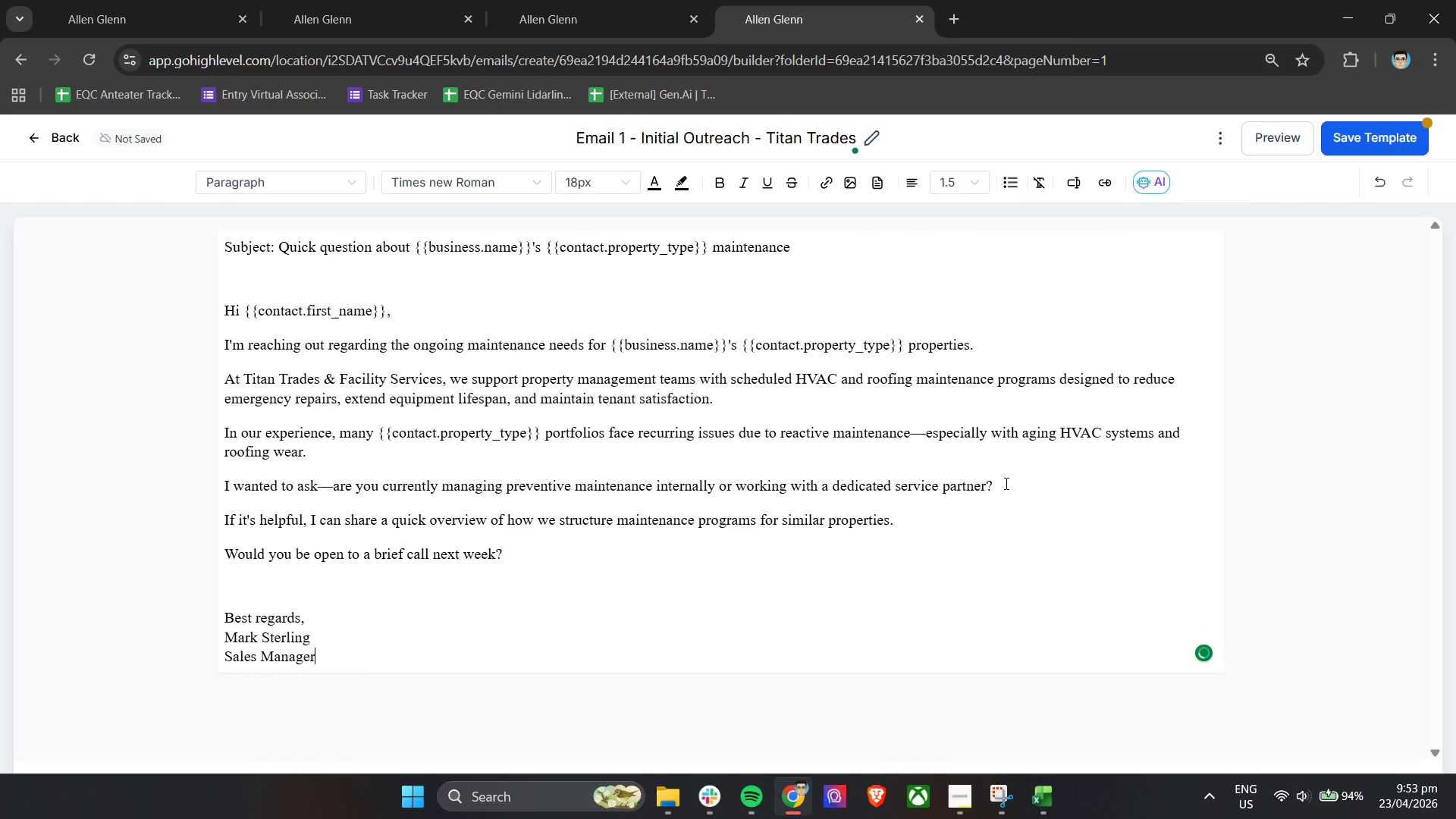 
 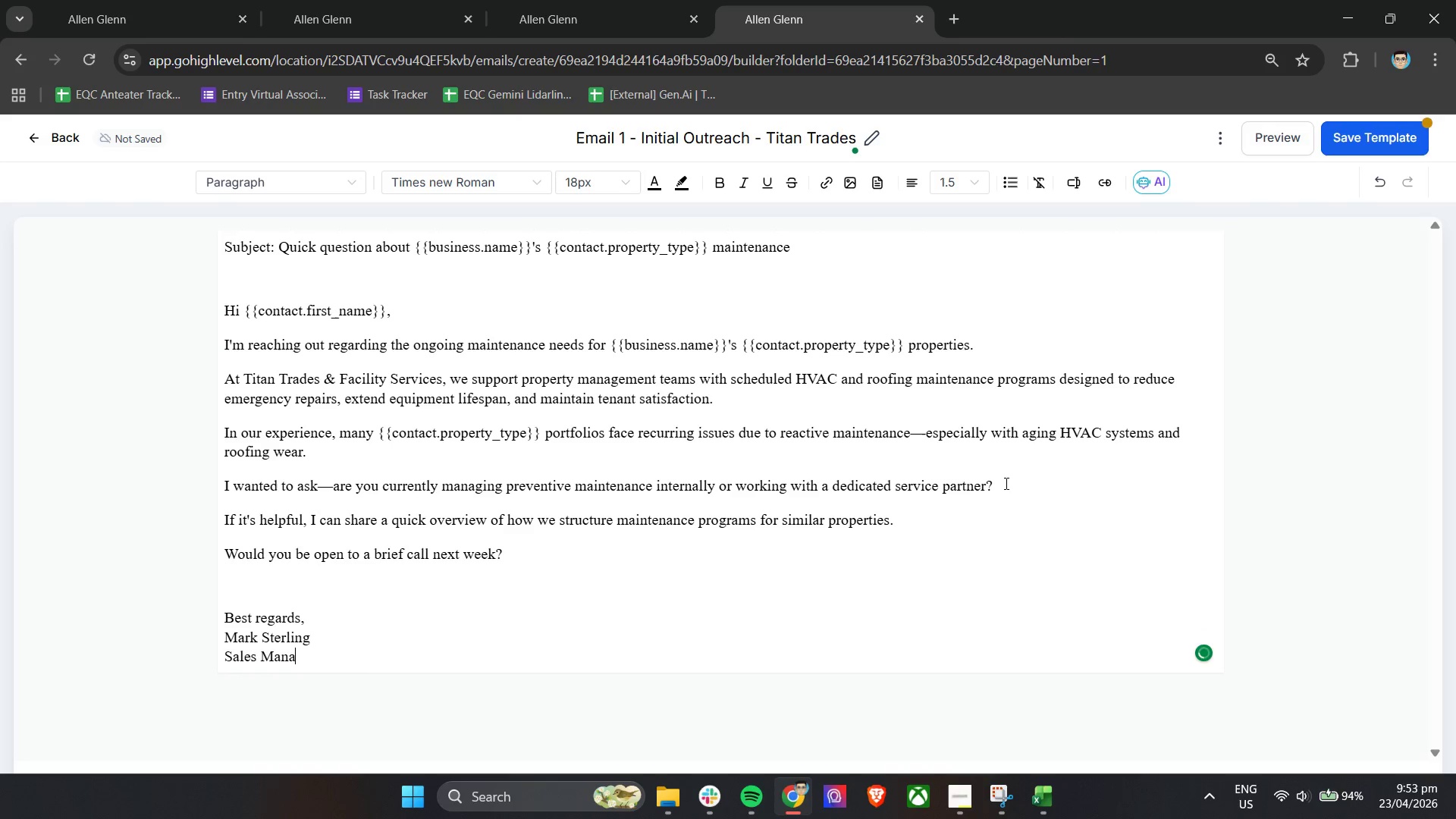 
hold_key(key=E, duration=0.31)
 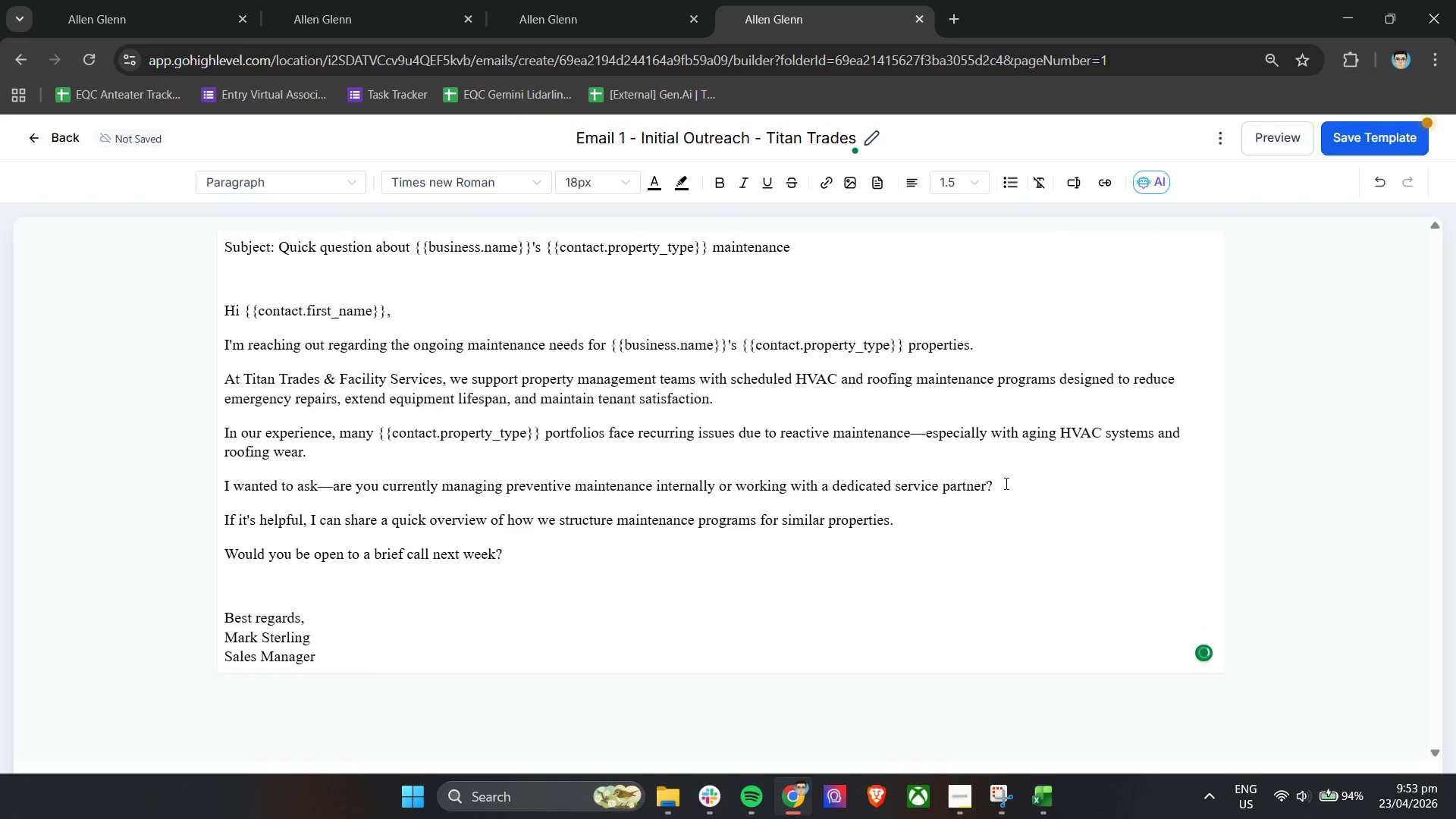 
key(Enter)
 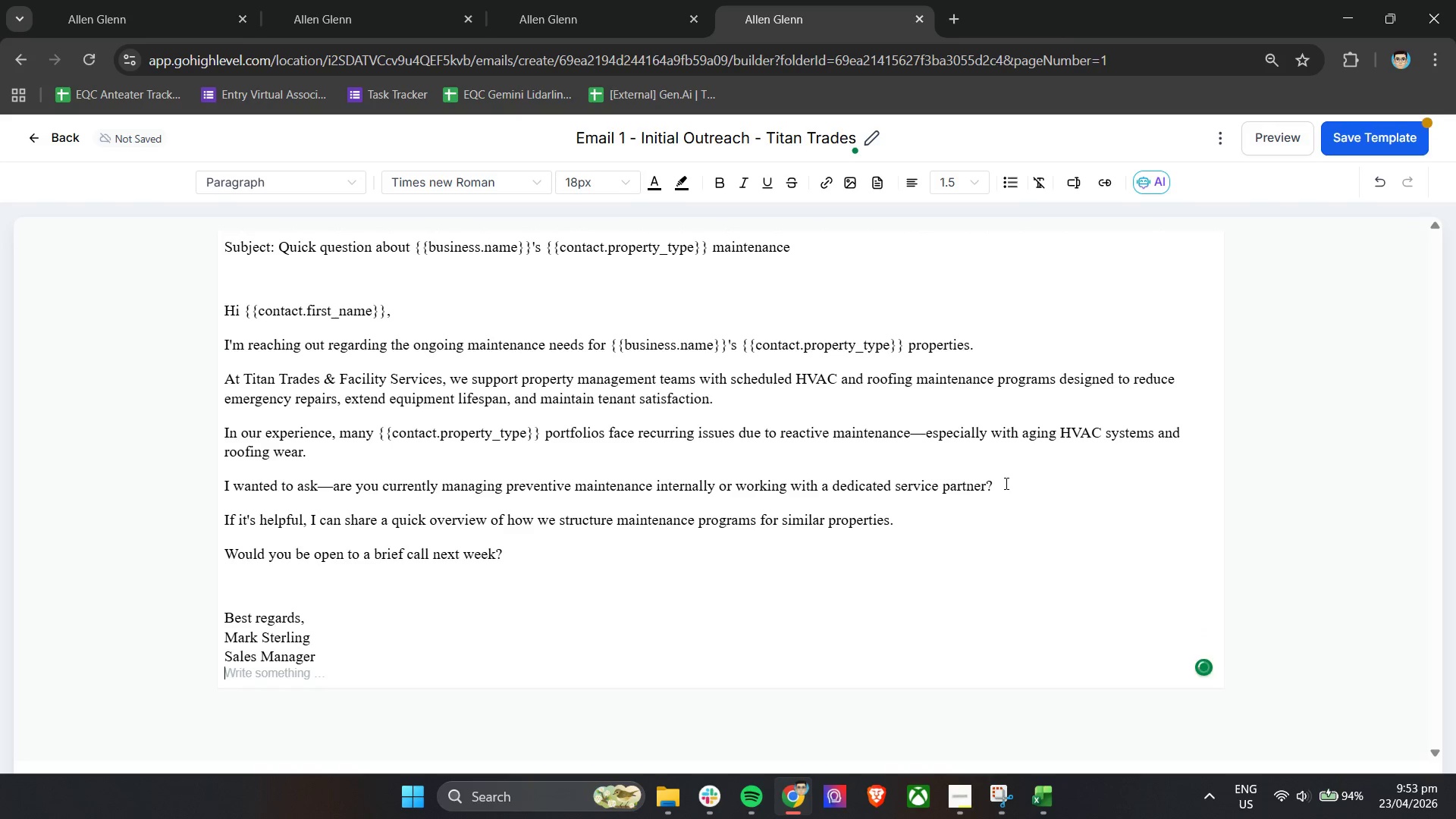 
type(Titan Trades & Facility Sser)
key(Backspace)
key(Backspace)
key(Backspace)
type(ervices)
 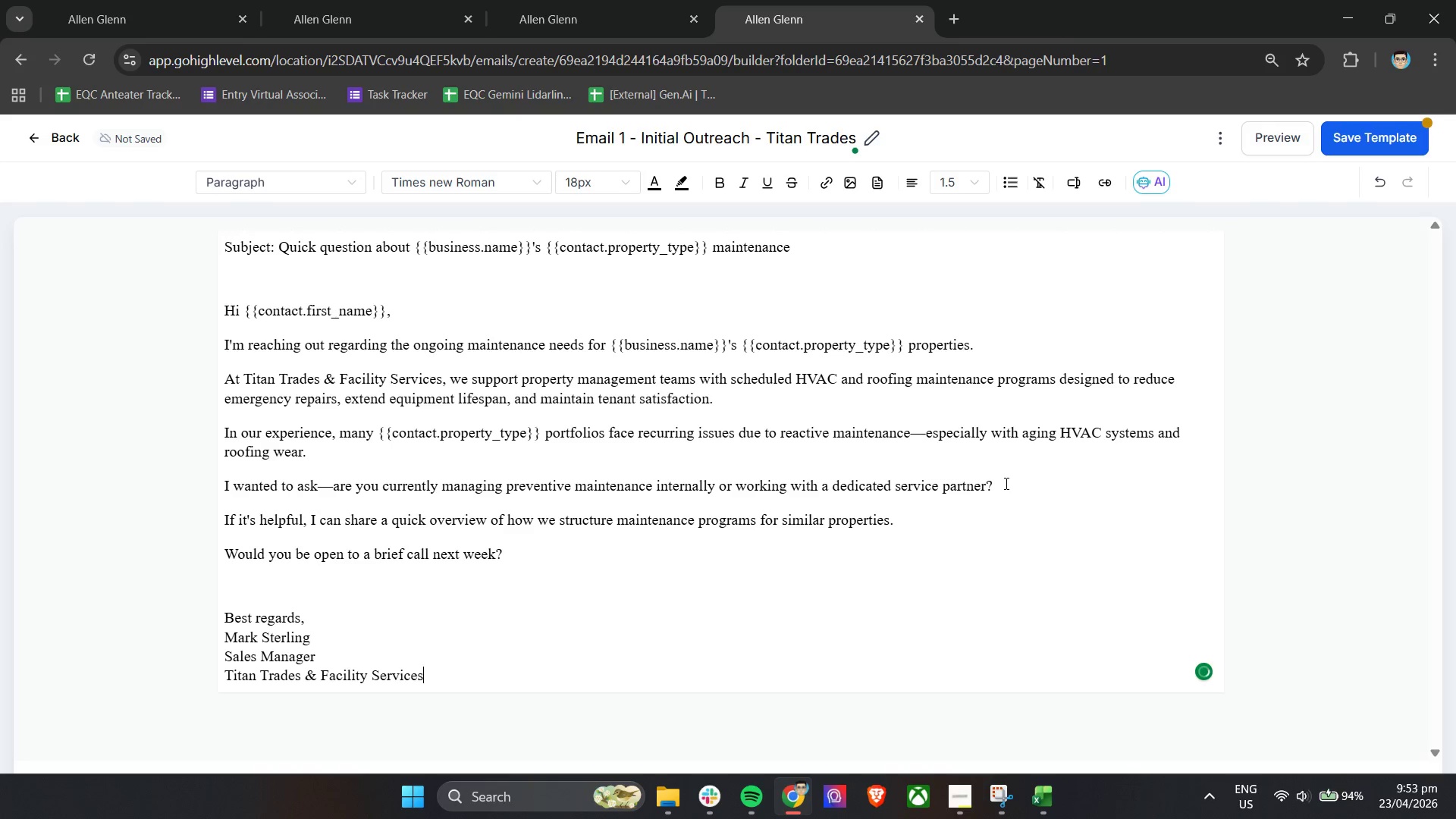 
wait(70.06)
 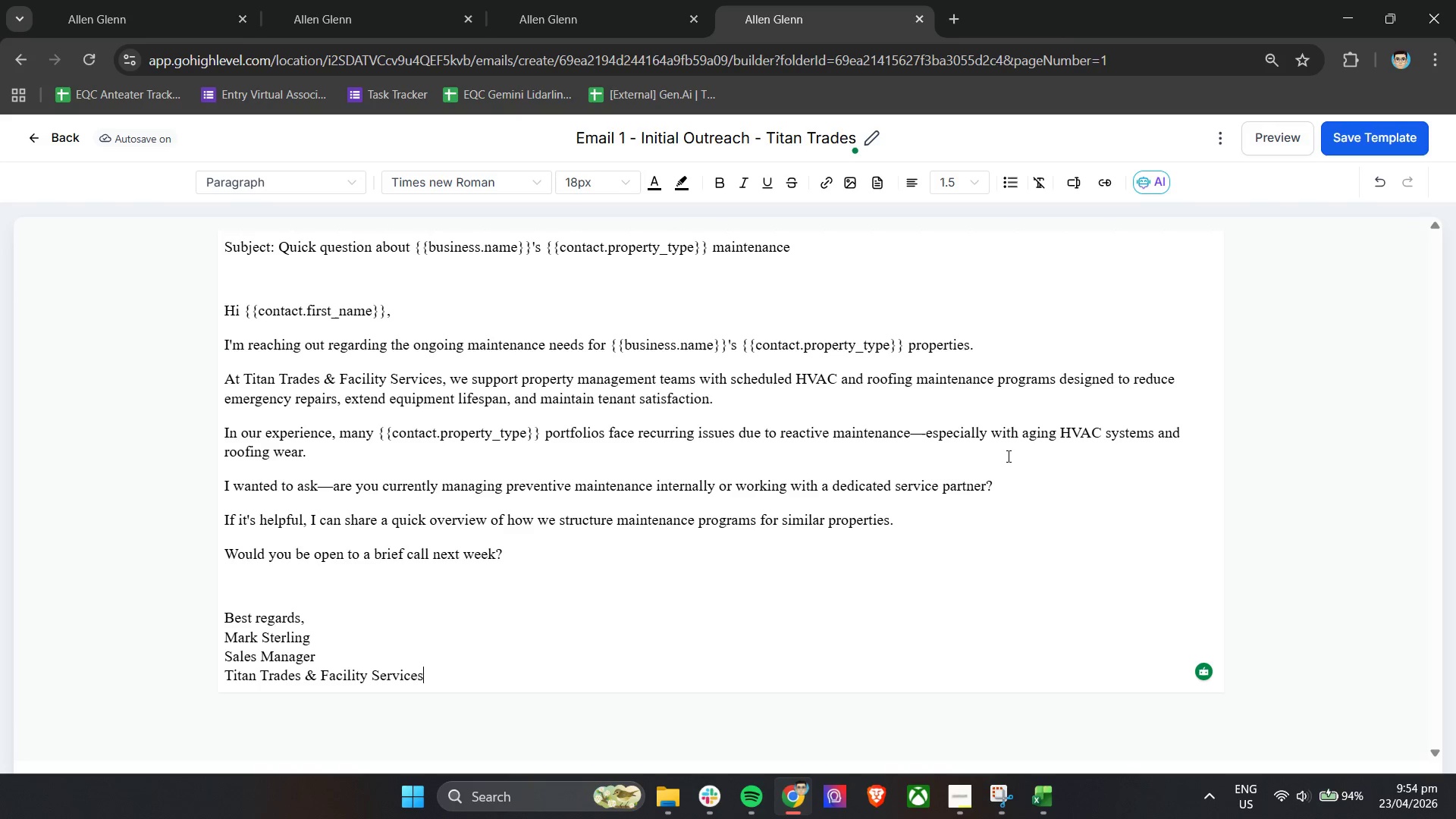 
left_click([370, 0])
 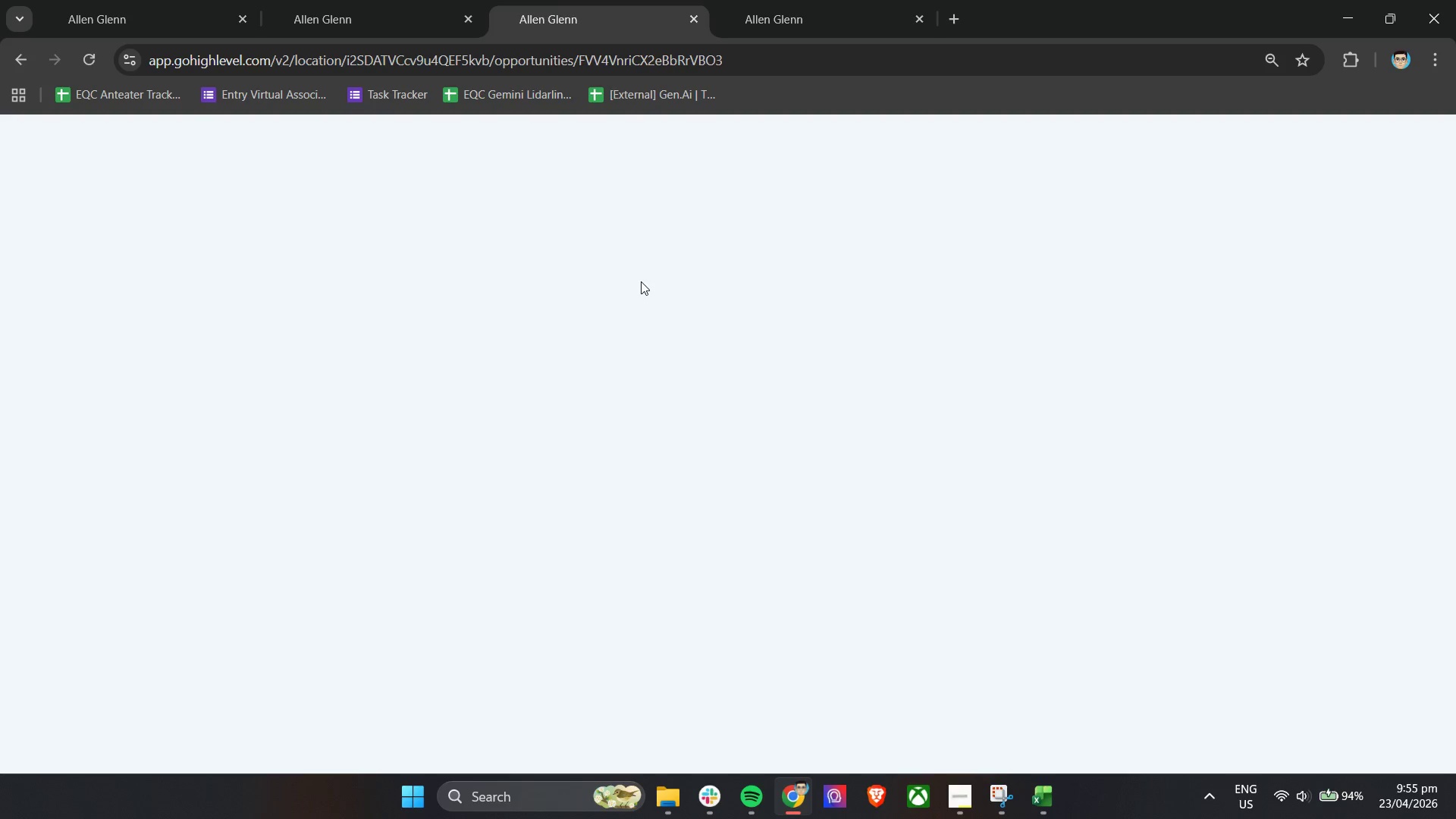 
wait(26.02)
 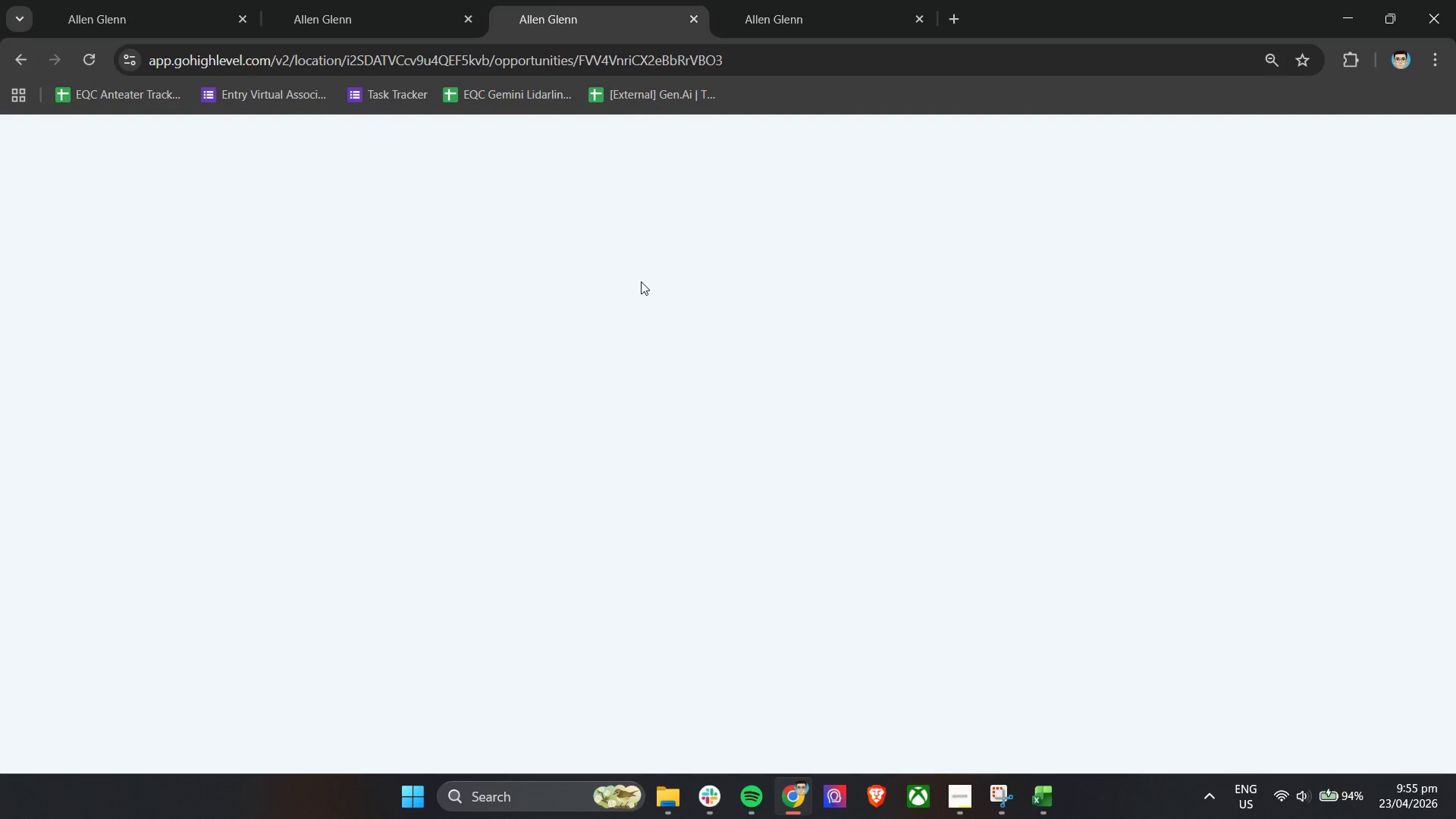 
right_click([83, 403])
 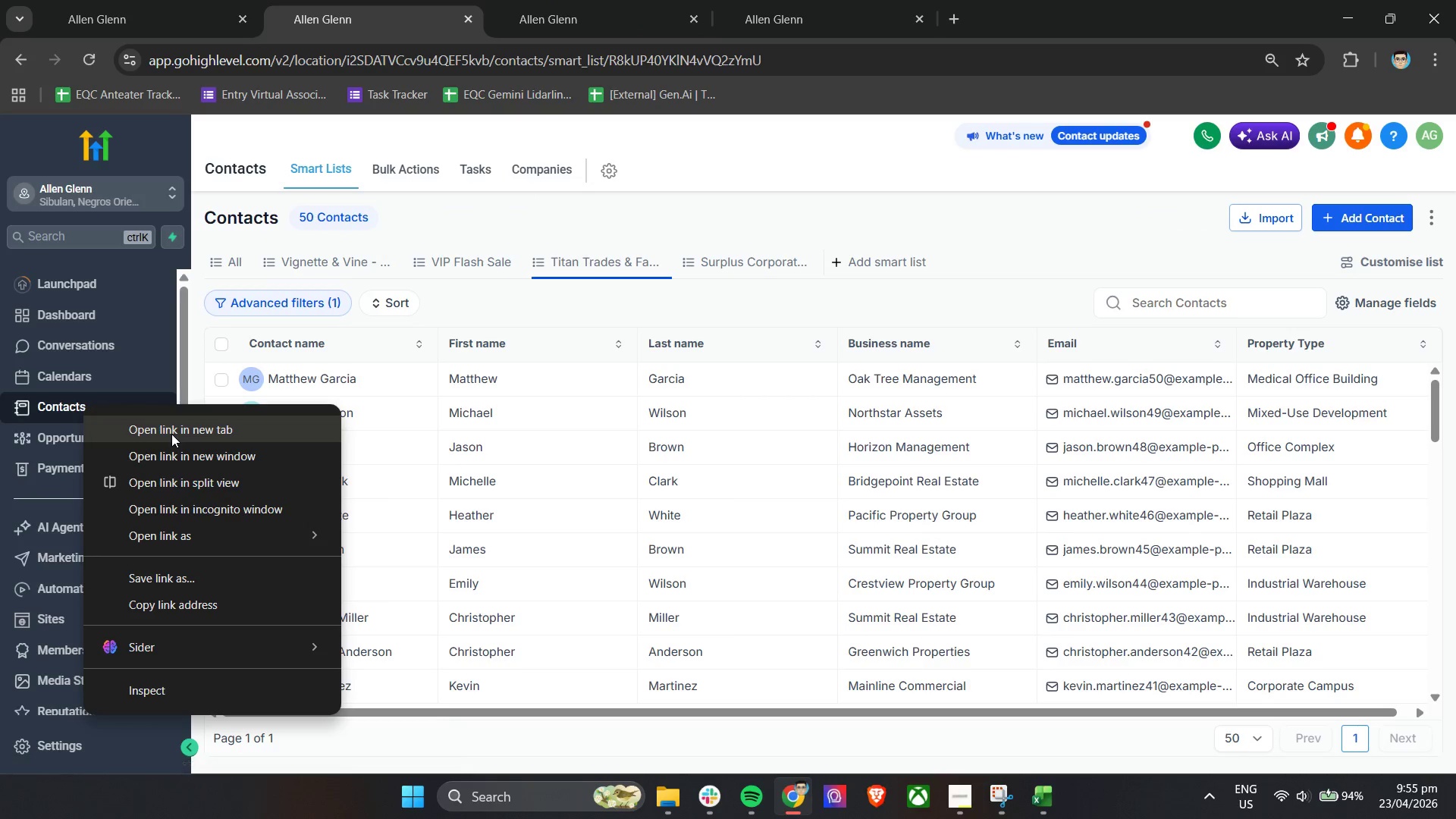 
left_click([171, 434])
 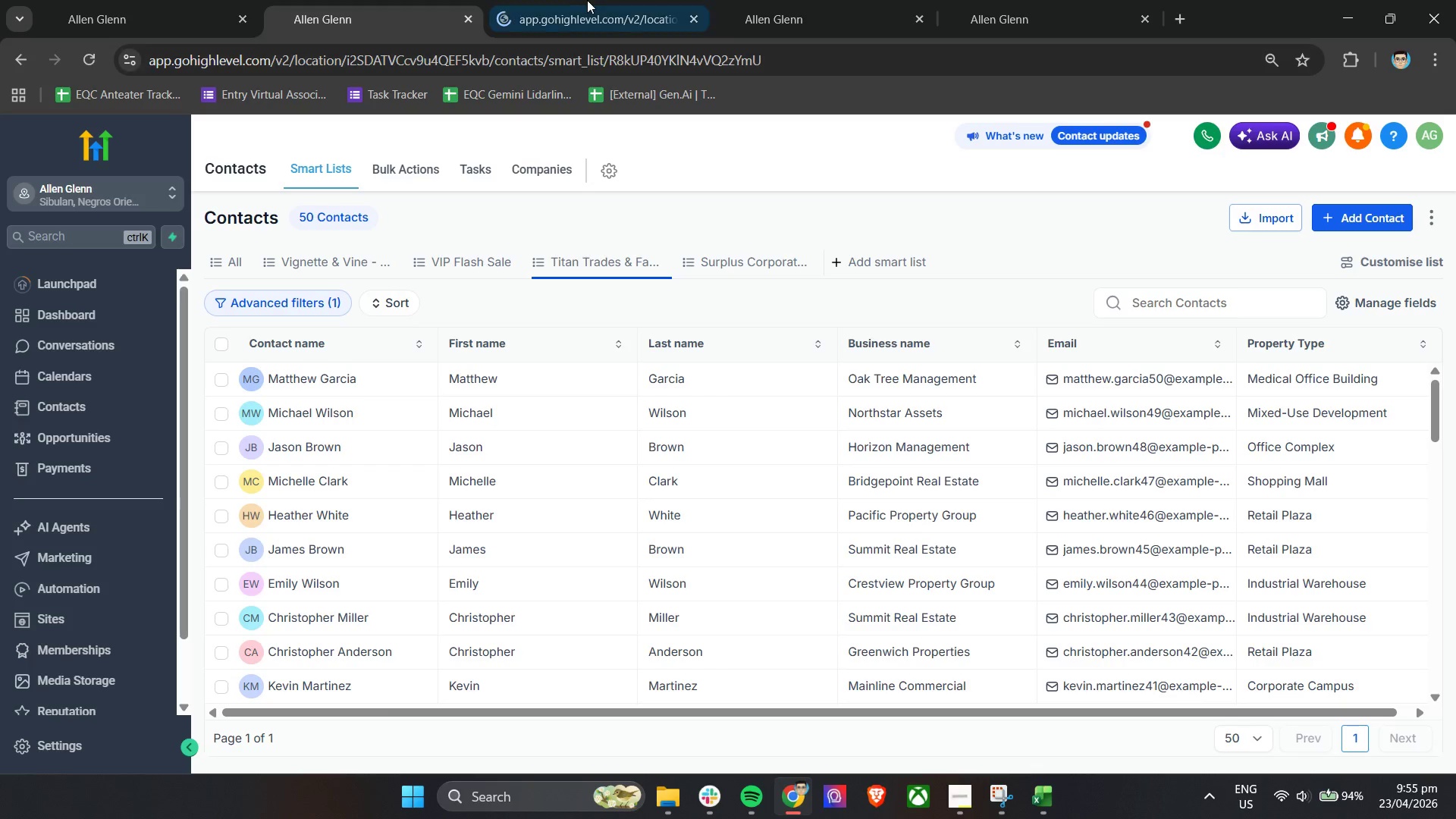 
left_click([588, 0])
 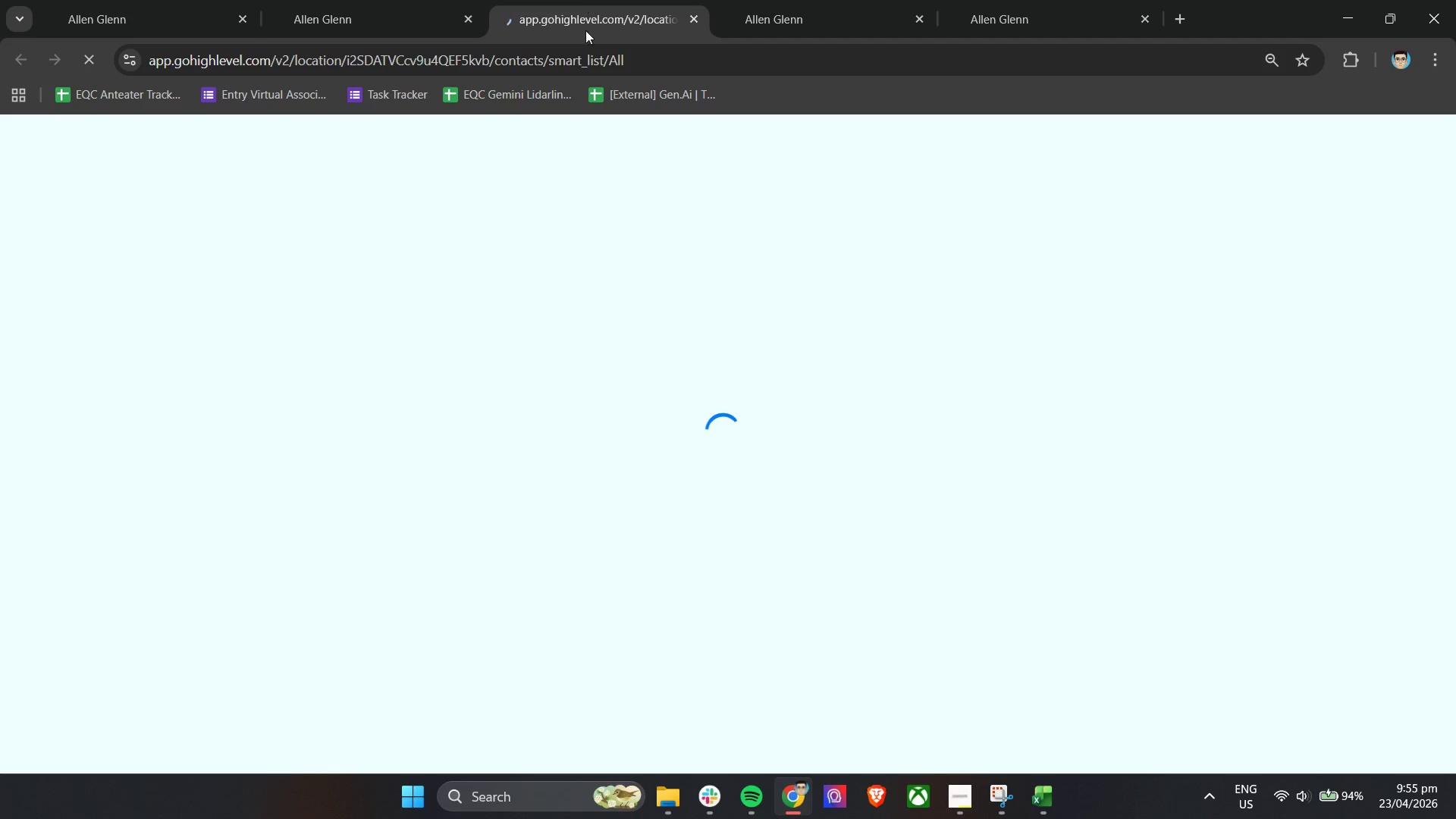 
mouse_move([442, 125])
 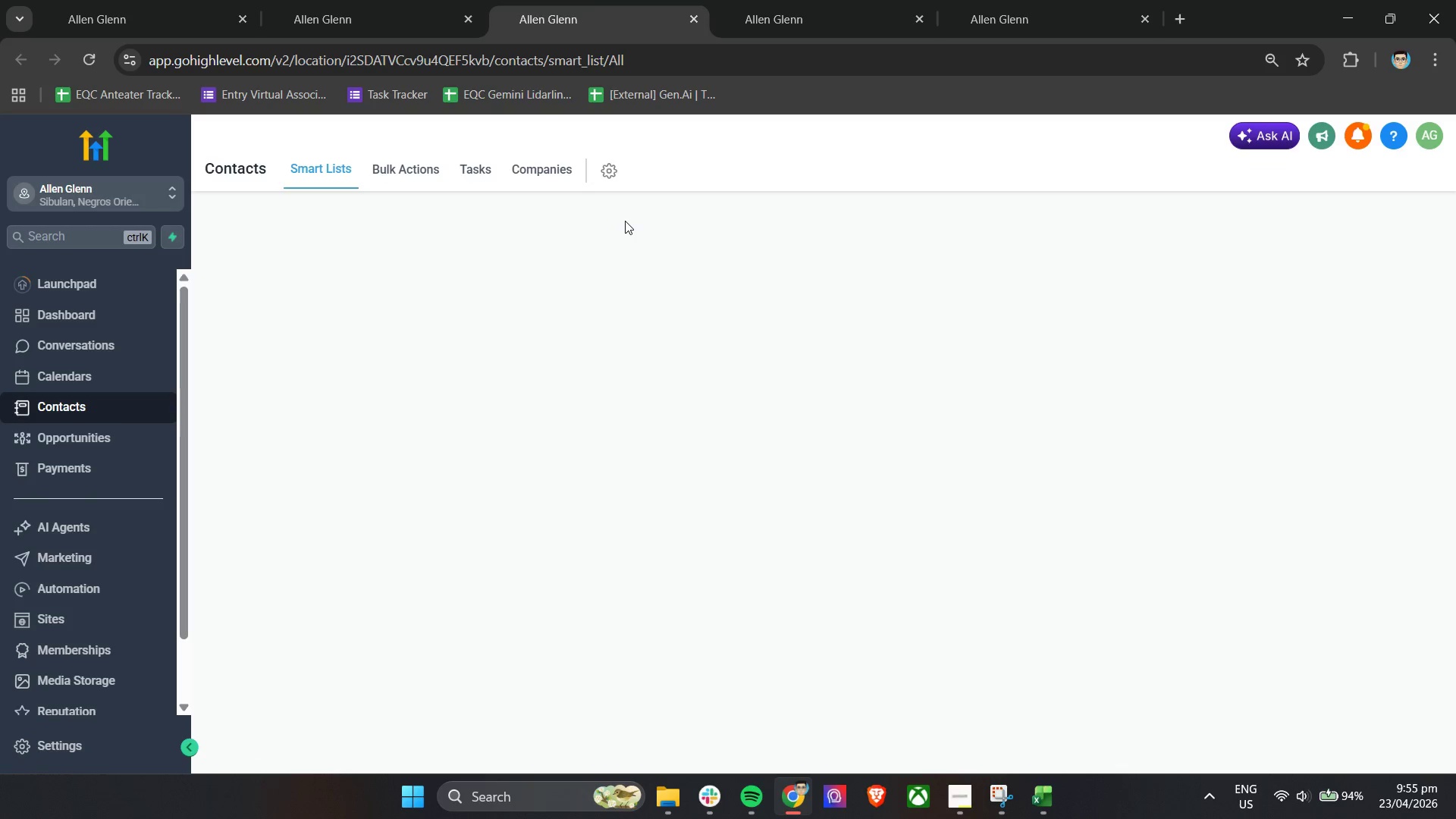 
wait(5.28)
 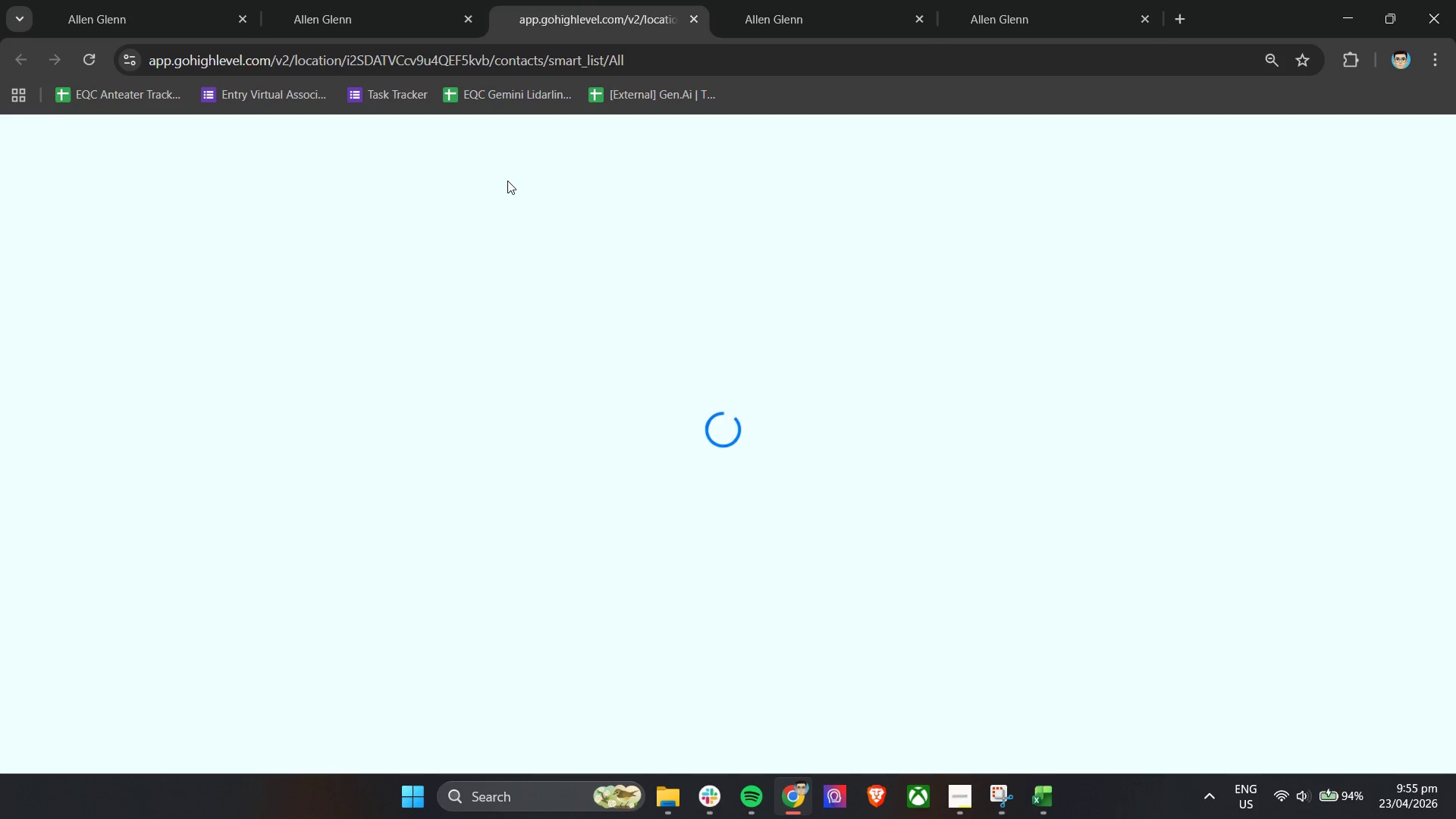 
mouse_move([555, 185])
 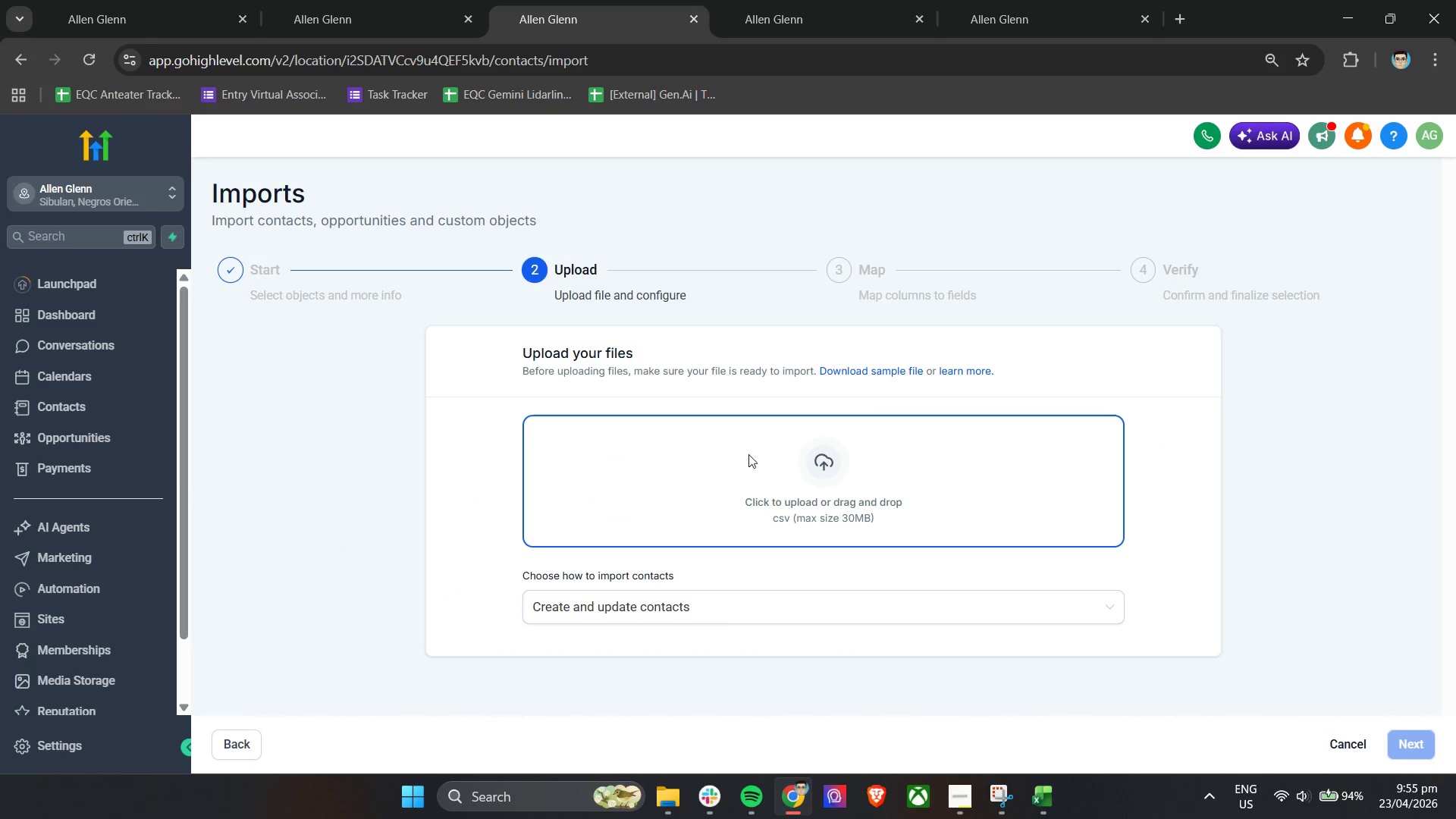 
wait(5.53)
 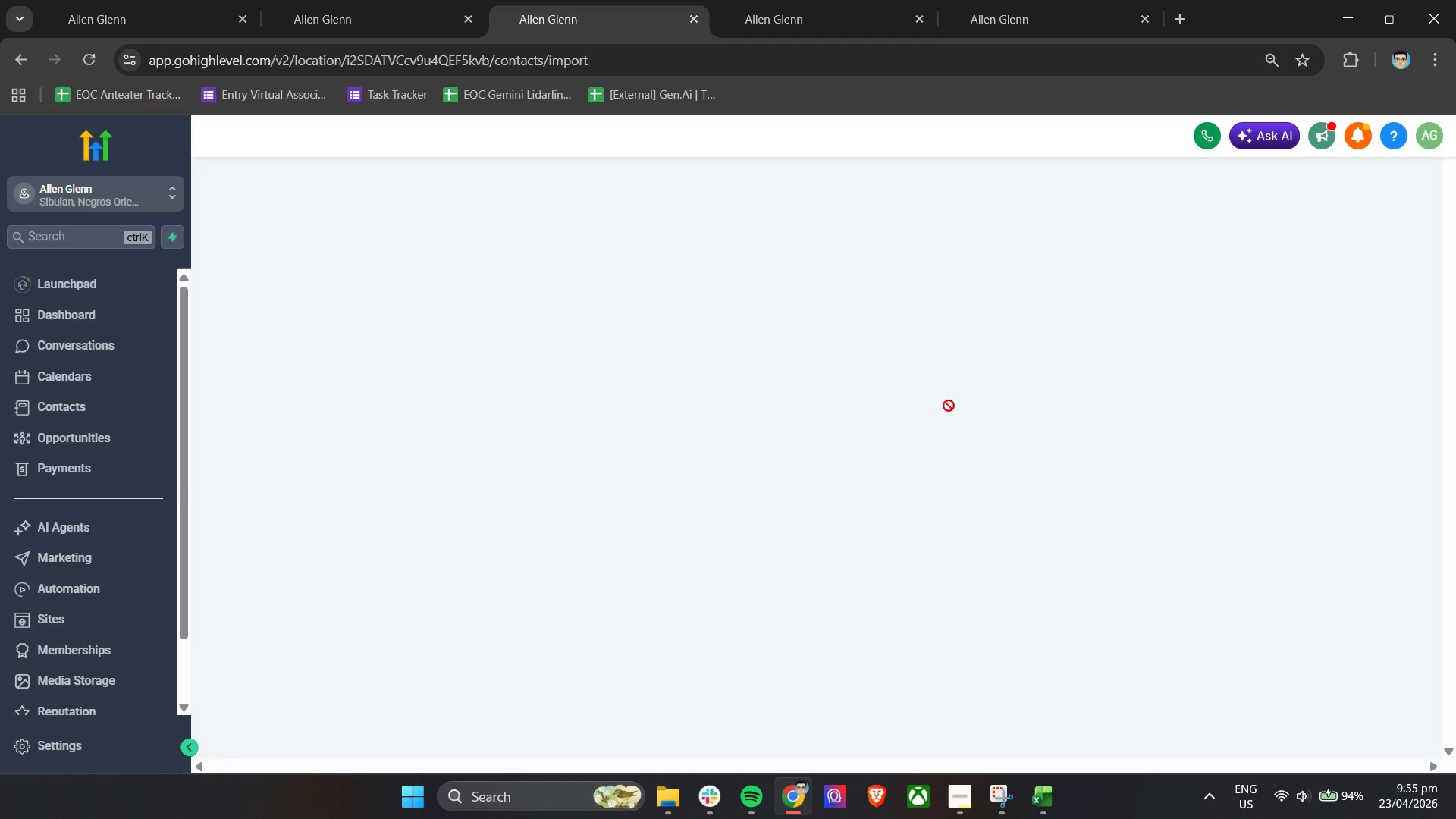 
left_click([315, 171])
 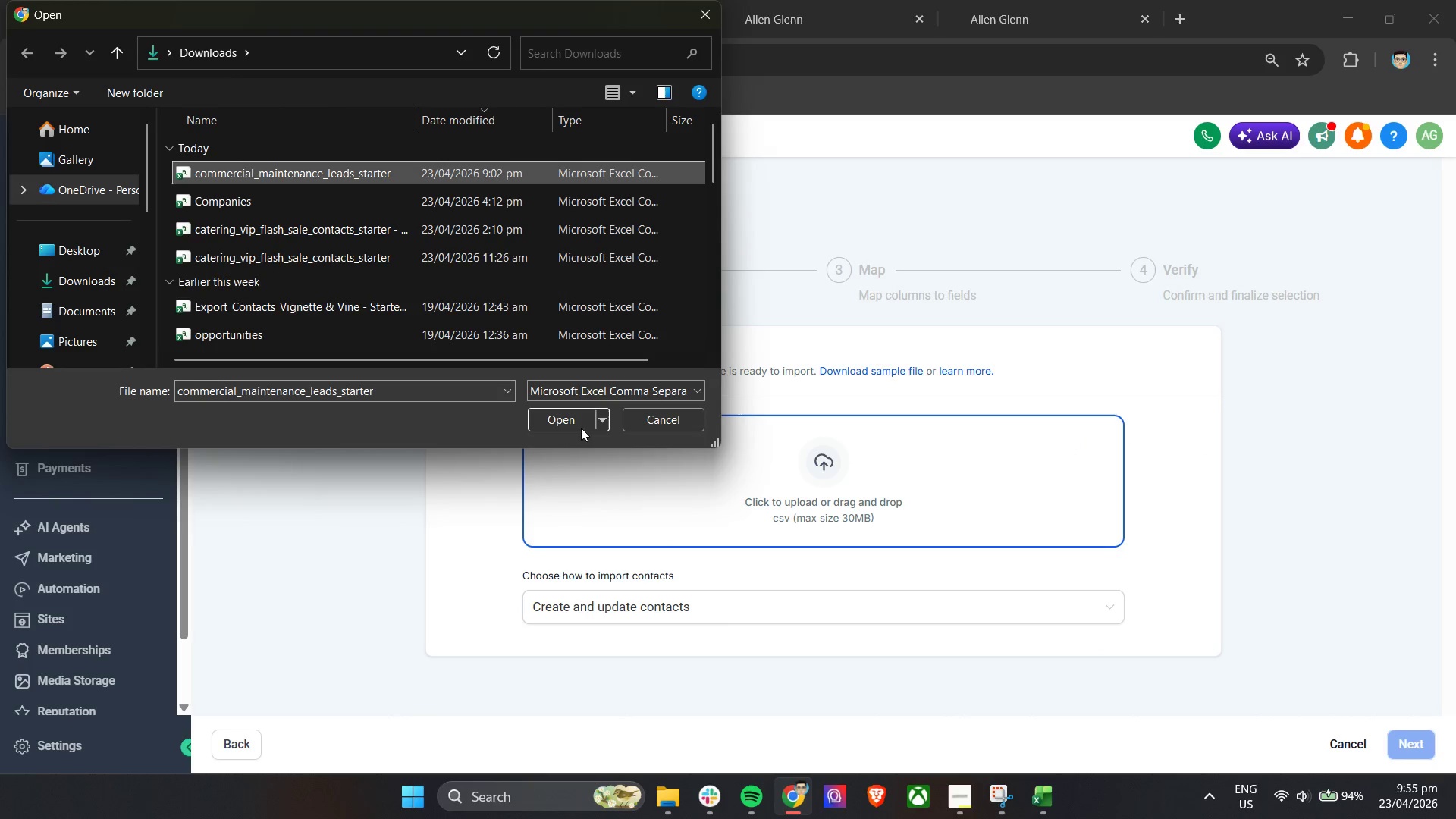 
left_click([579, 426])
 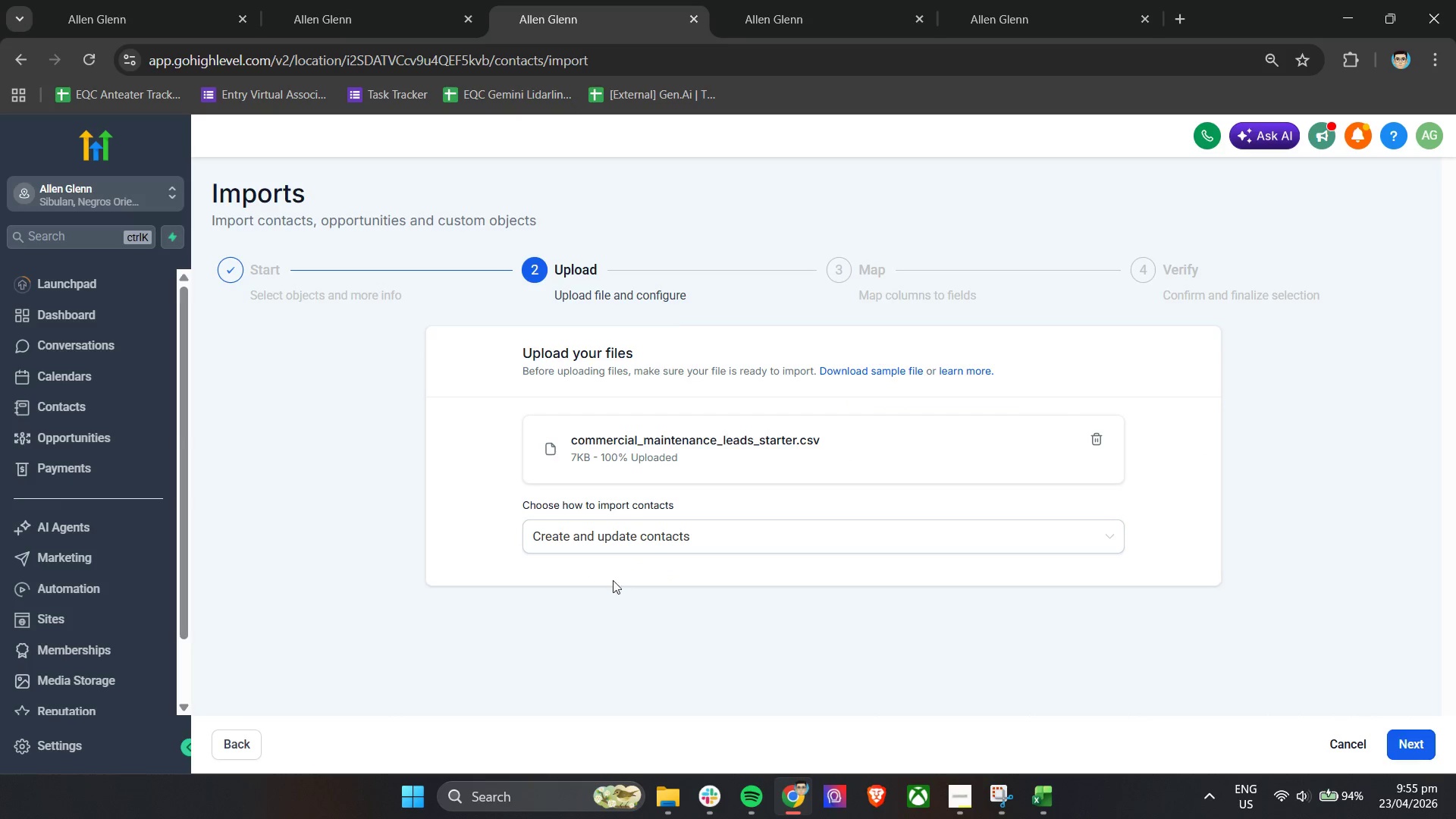 
left_click([620, 542])
 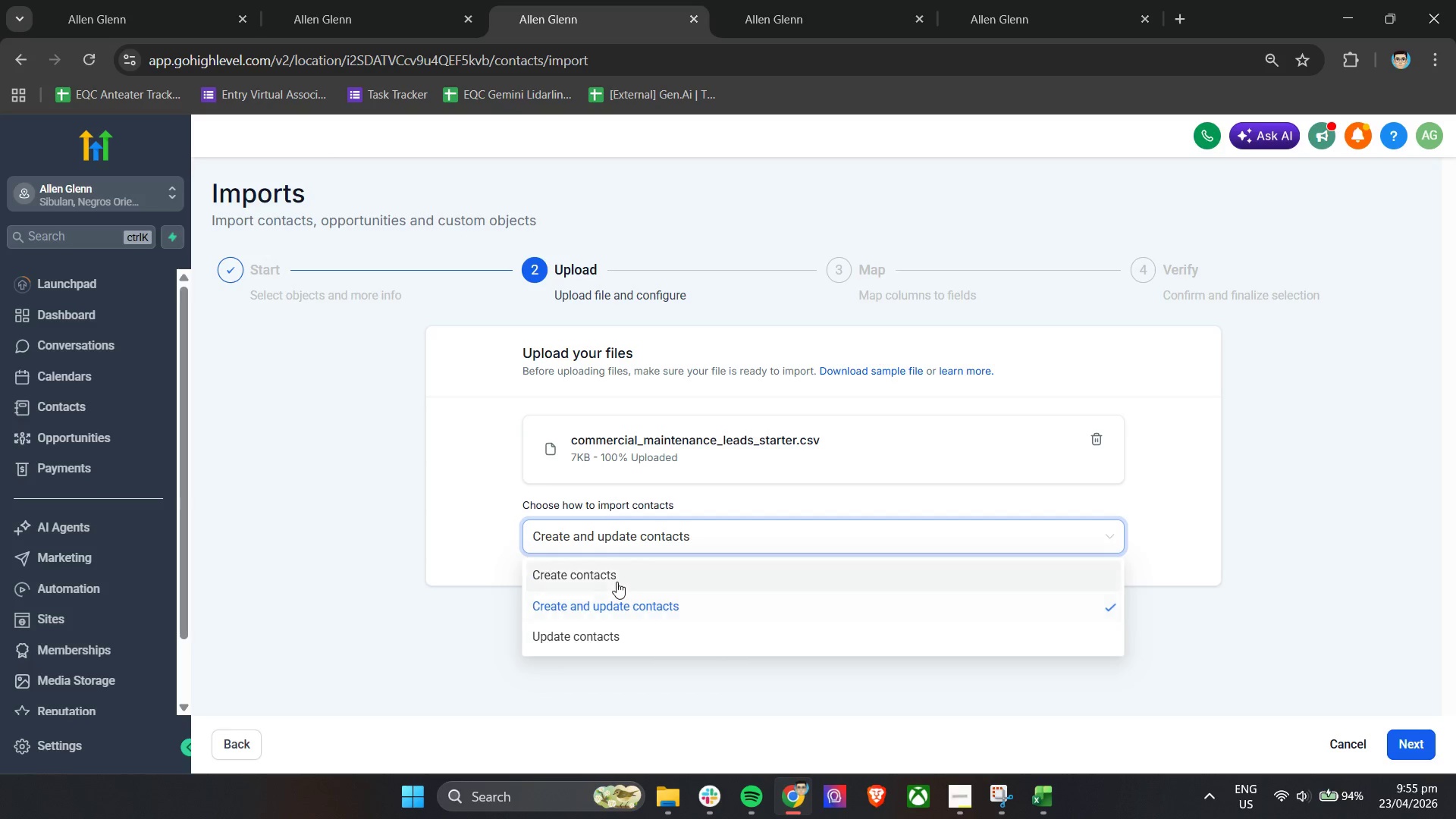 
left_click([616, 582])
 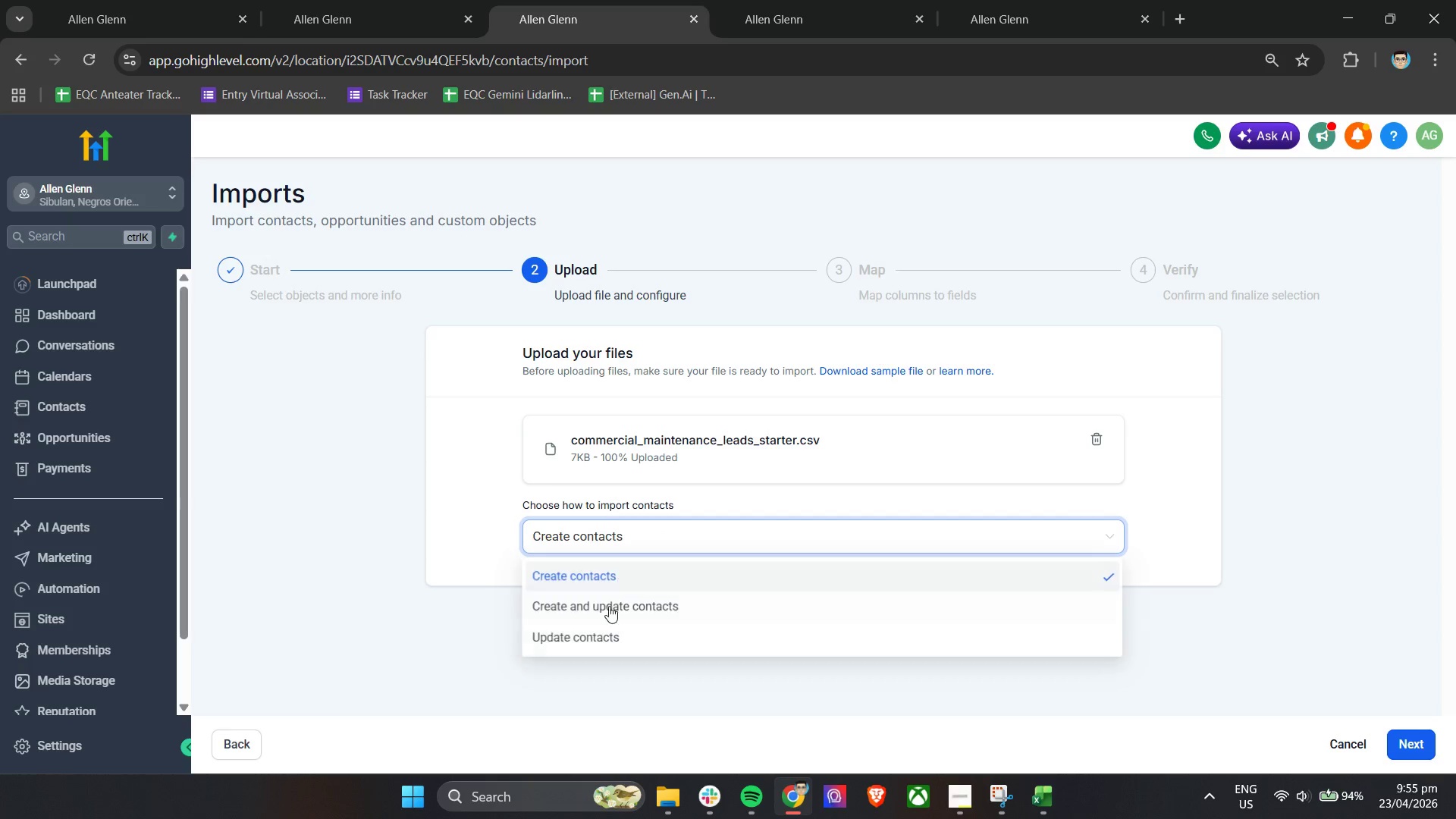 
left_click([598, 635])
 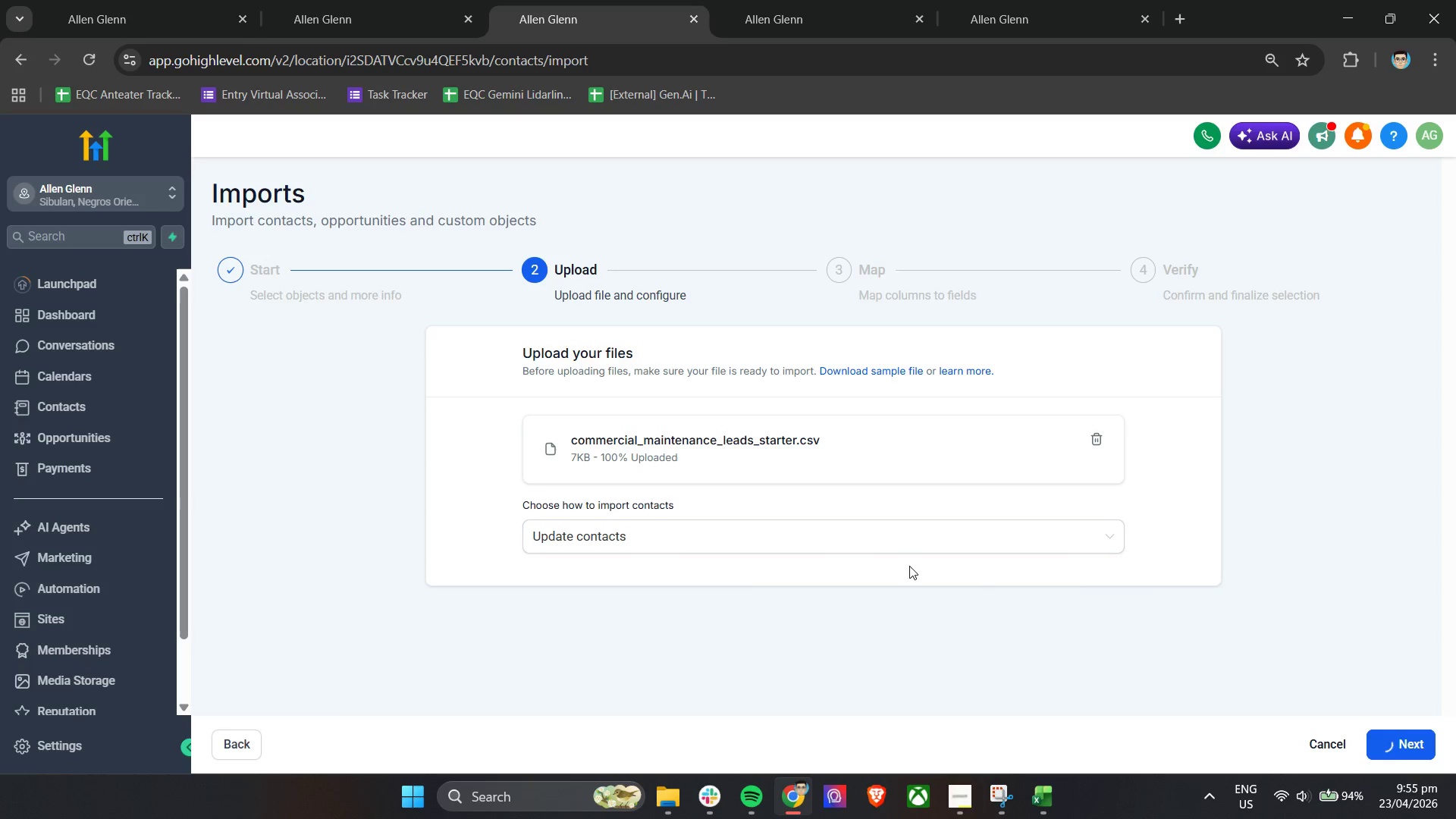 
scroll: coordinate [909, 566], scroll_direction: down, amount: 3.0
 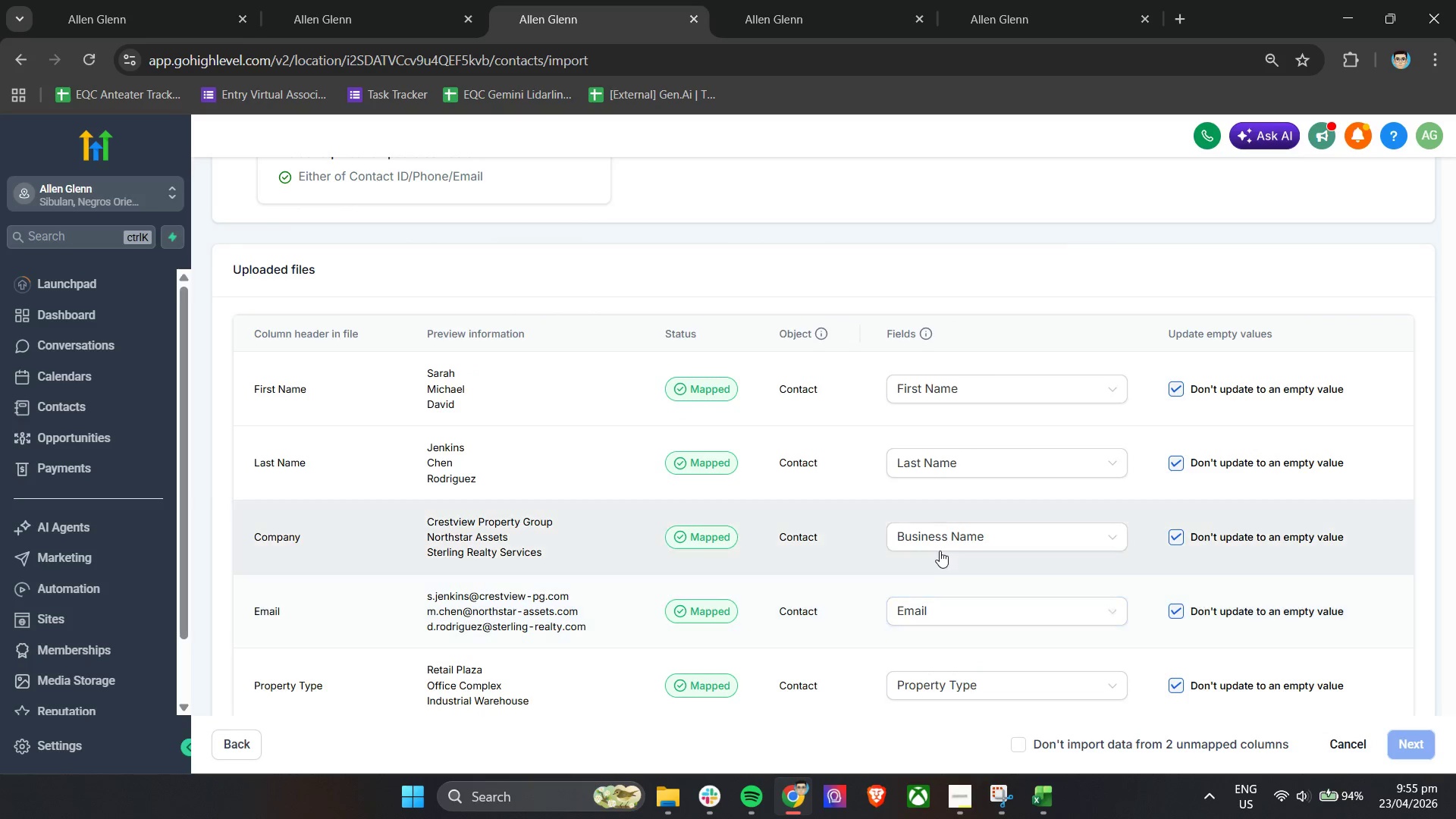 
left_click([940, 543])
 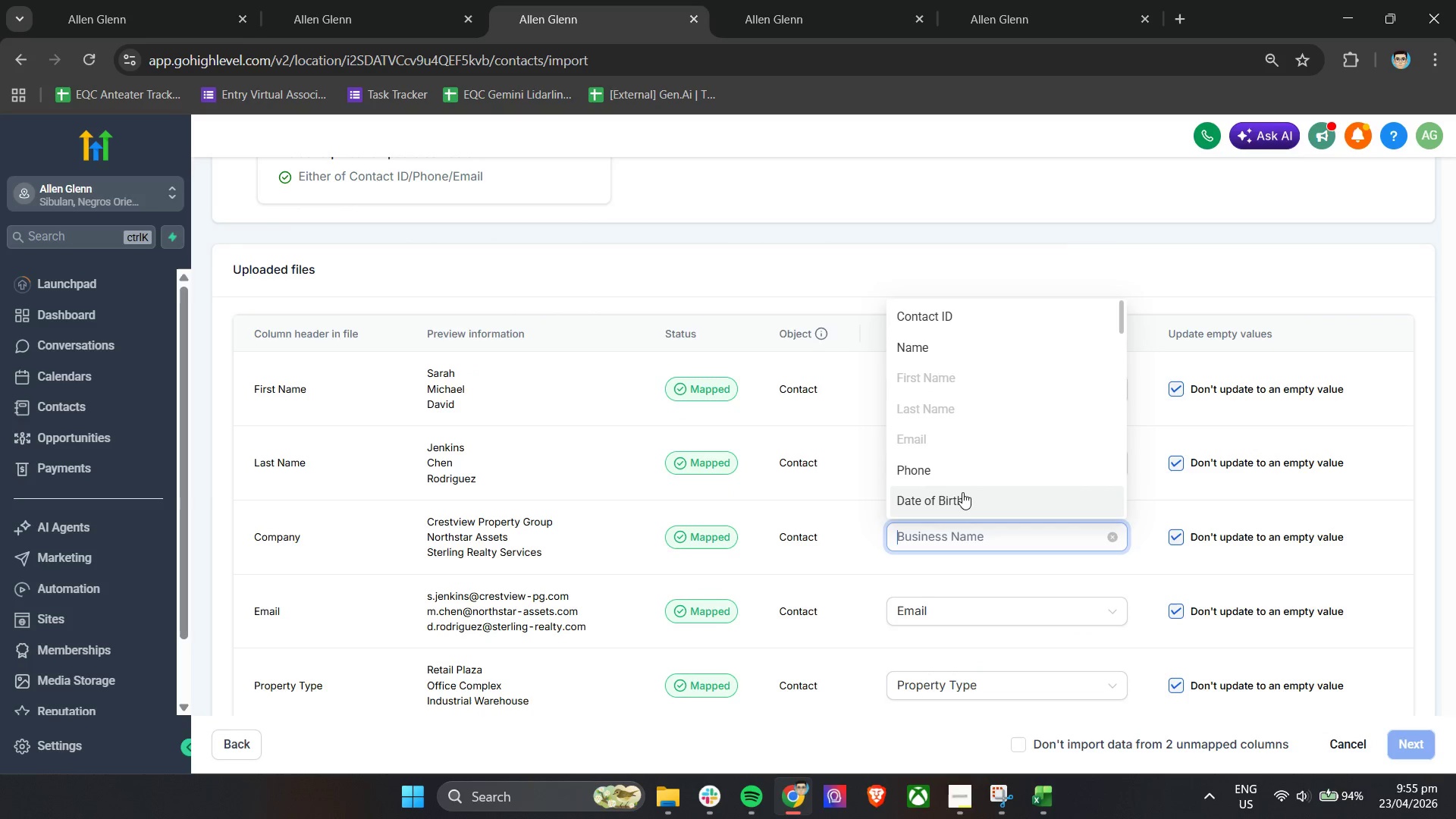 
scroll: coordinate [971, 488], scroll_direction: down, amount: 3.0
 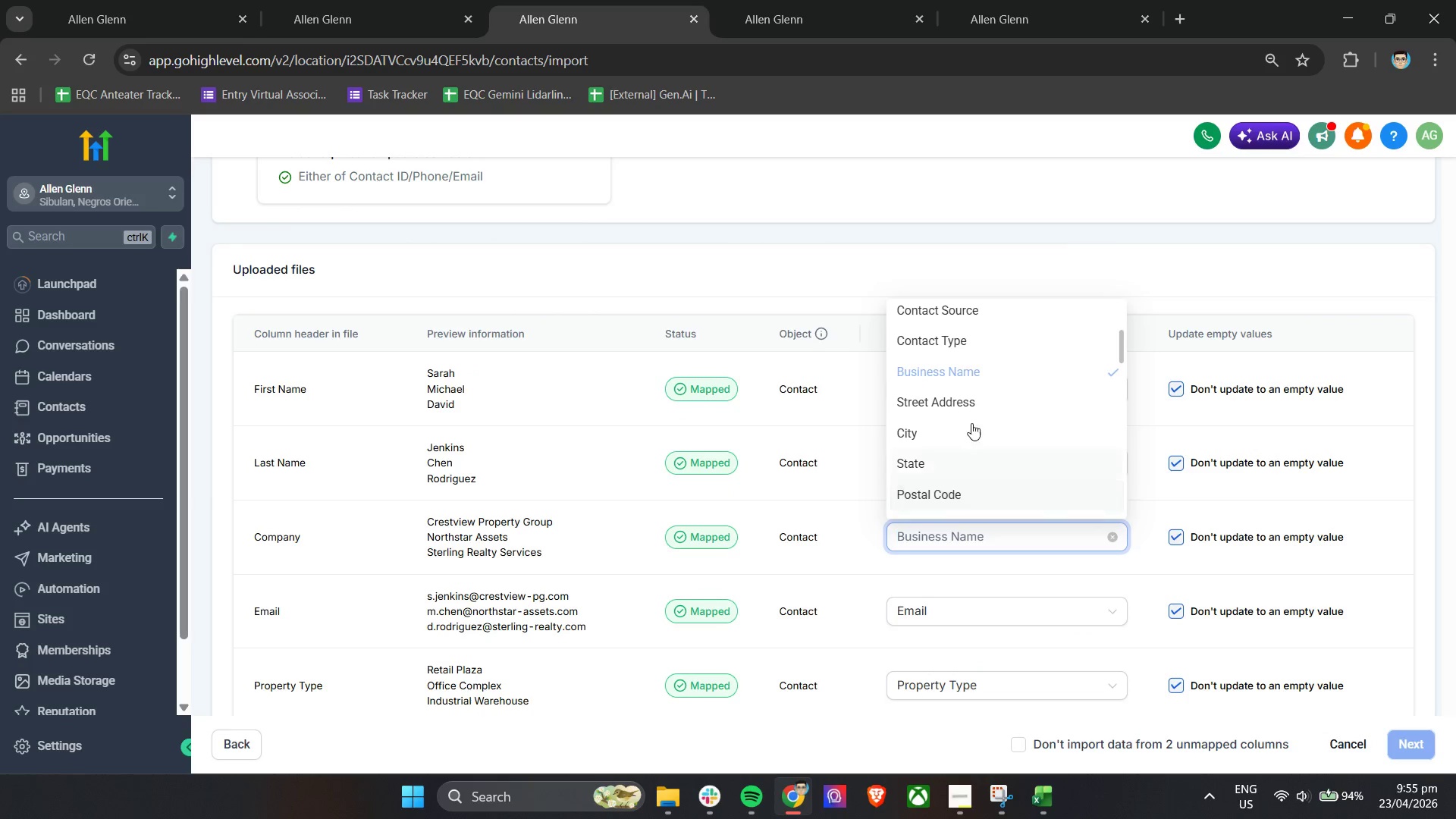 
scroll: coordinate [961, 392], scroll_direction: up, amount: 1.0
 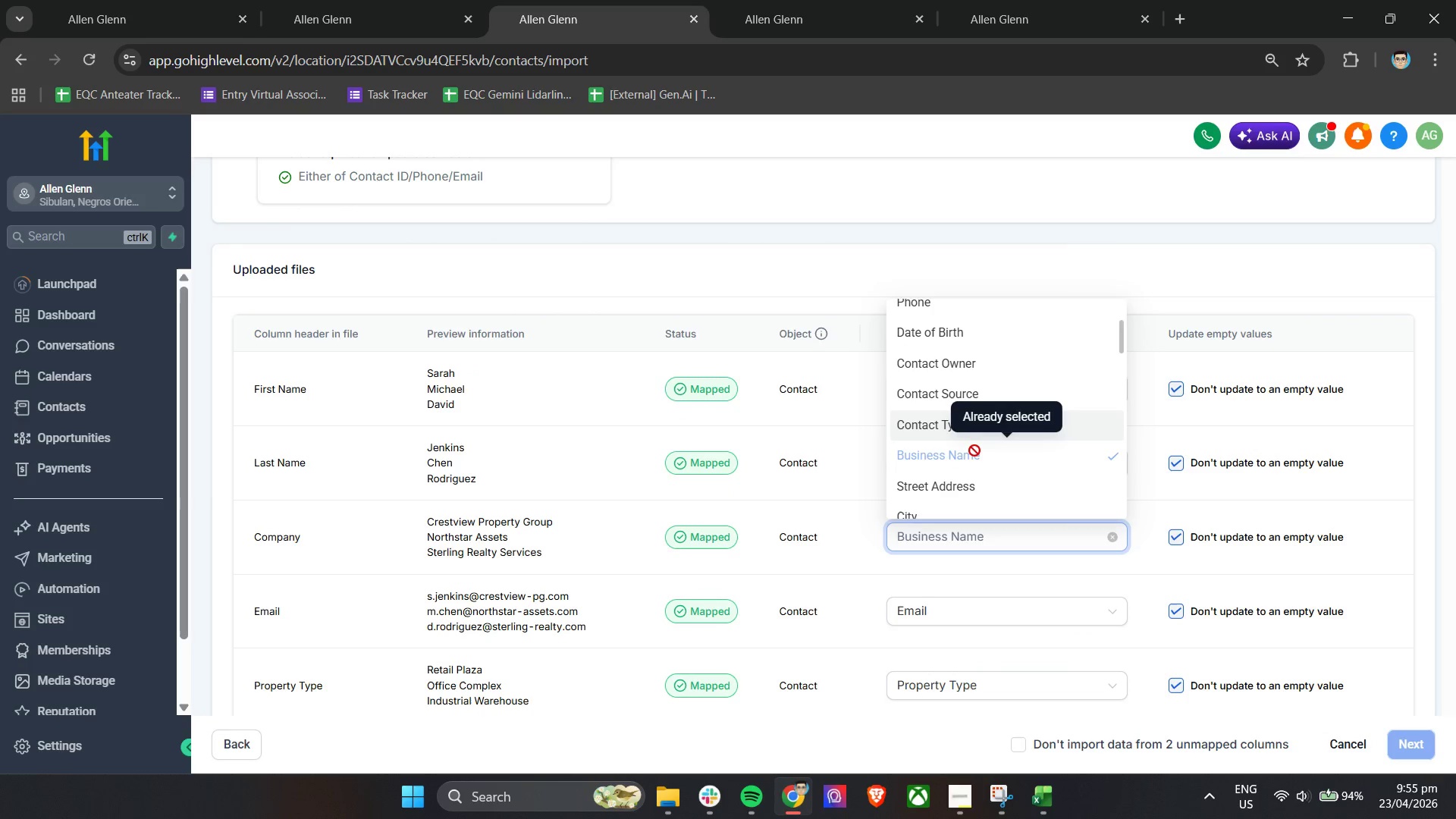 
type(Company NAme)
key(Backspace)
key(Backspace)
key(Backspace)
type(ame)
 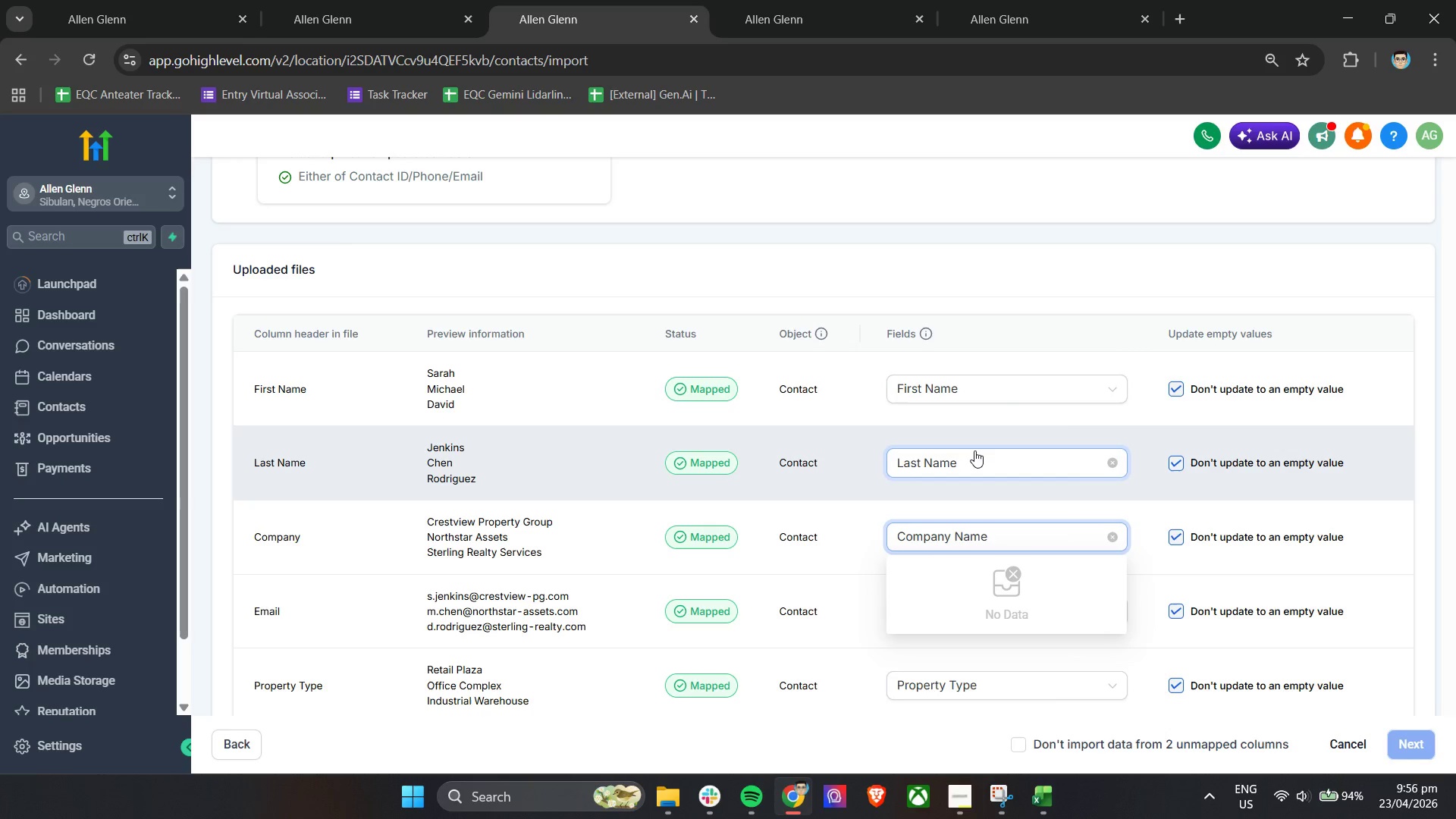 
wait(82.62)
 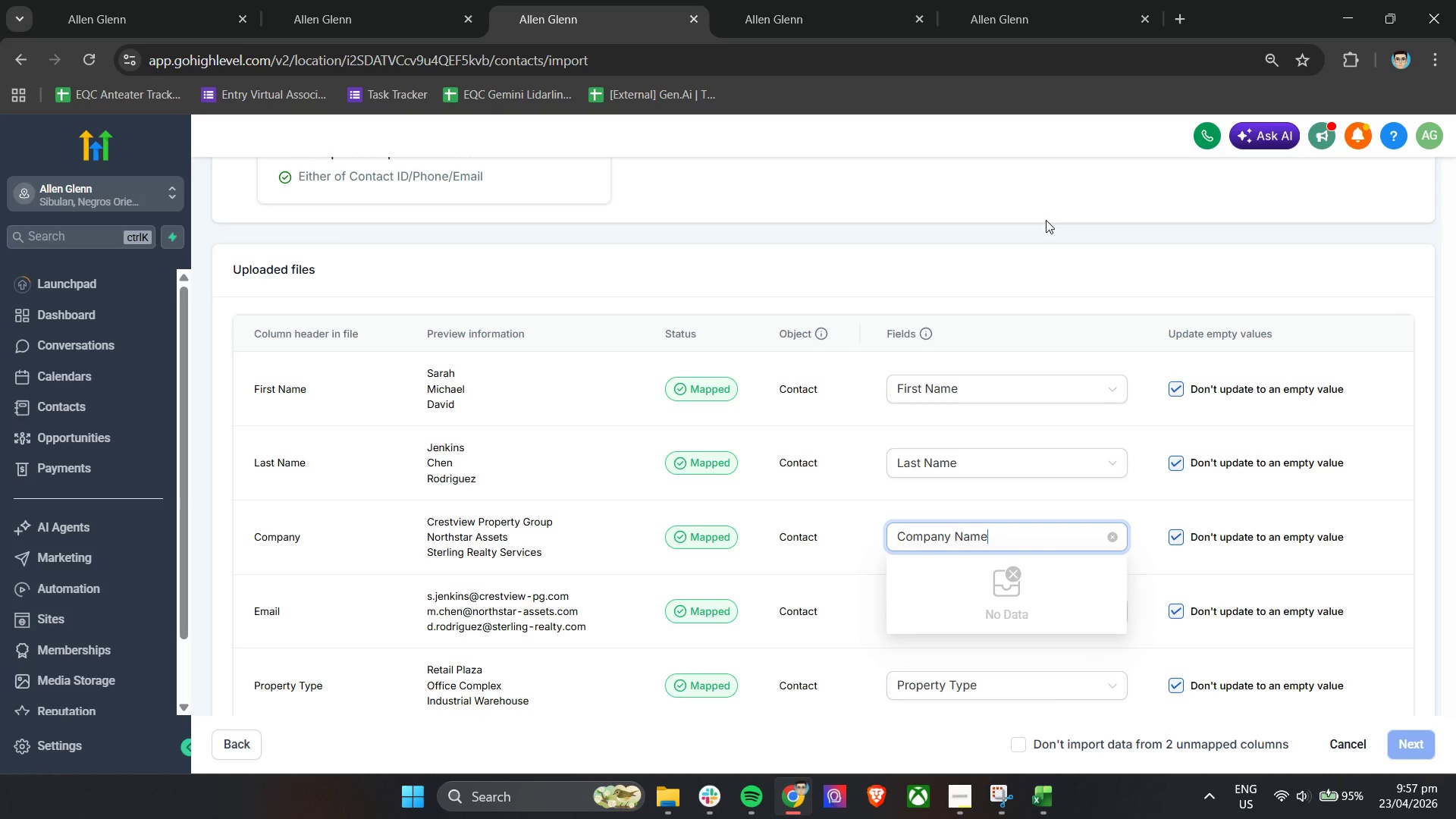 
left_click([357, 0])
 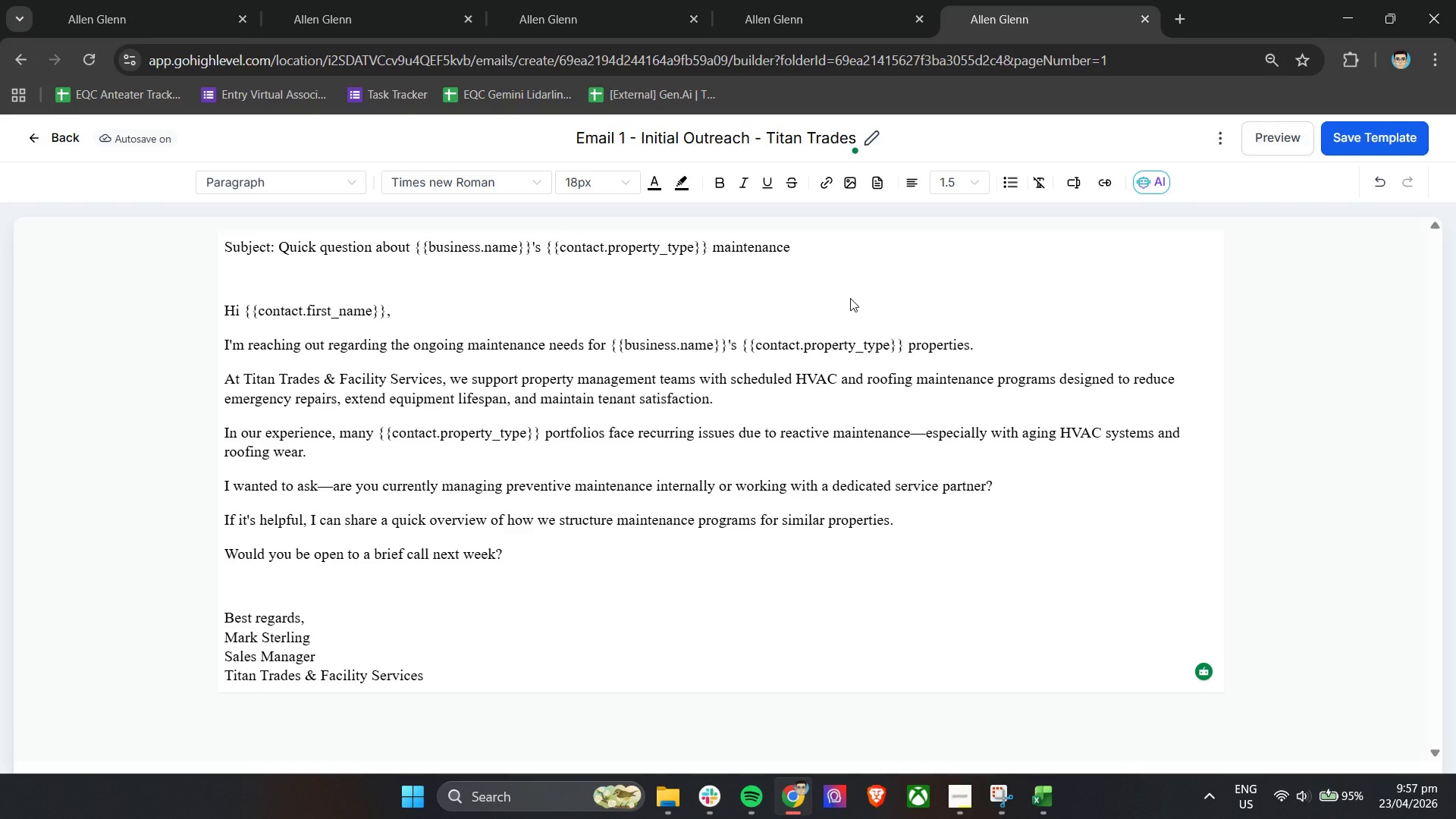 
wait(33.23)
 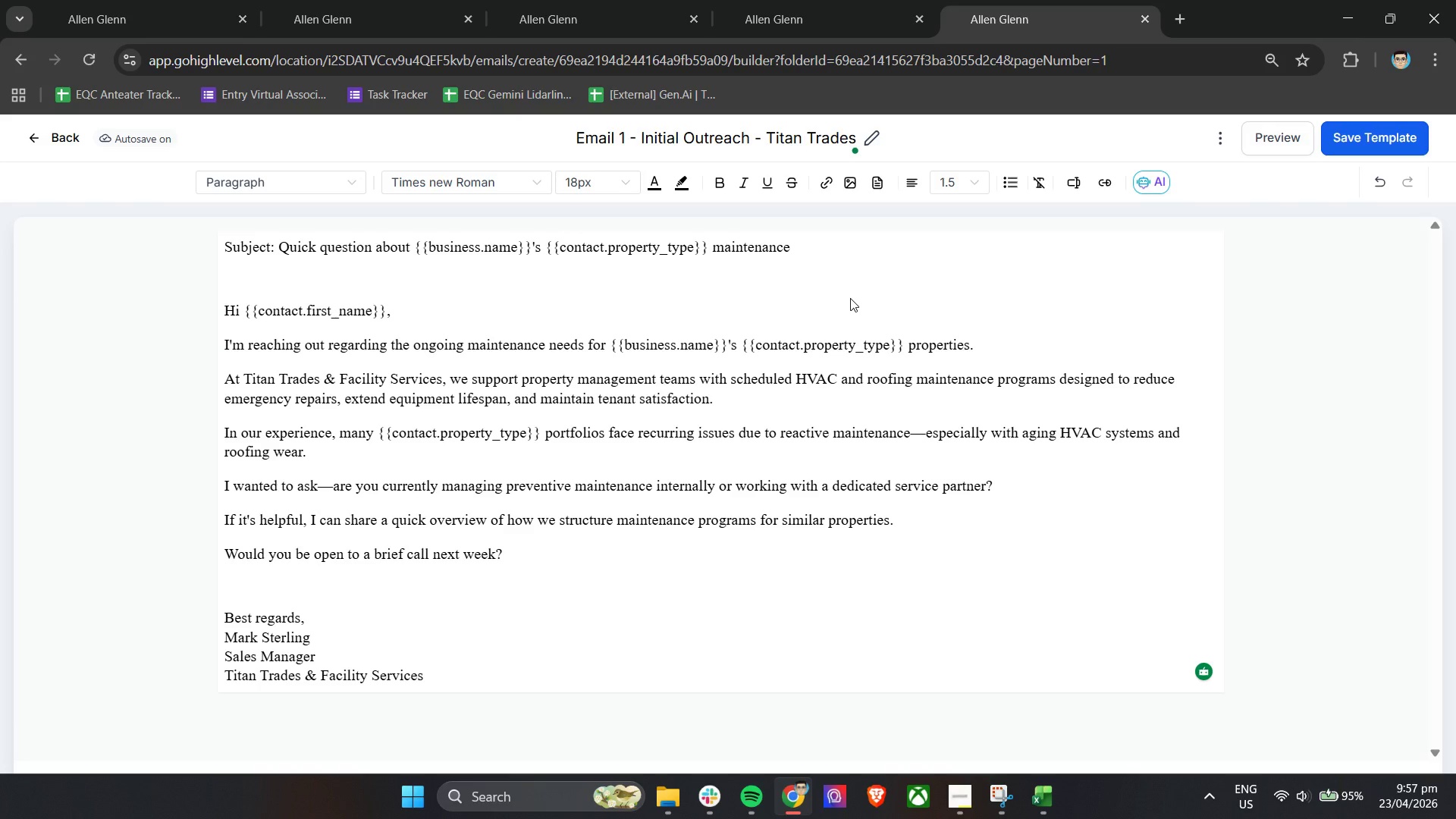 
left_click_drag(start_coordinate=[530, 245], to_coordinate=[416, 255])
 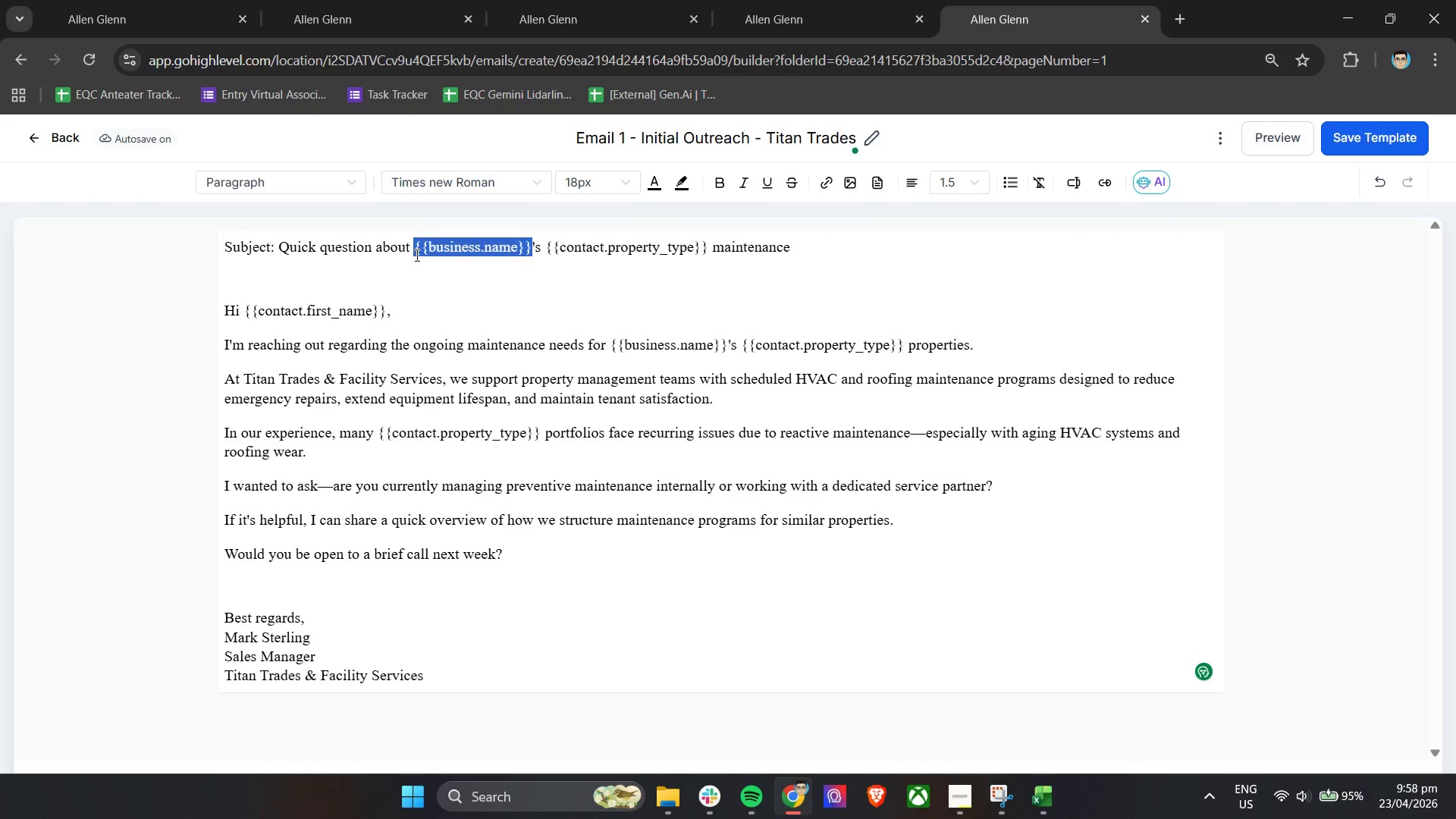 
key(Backspace)
 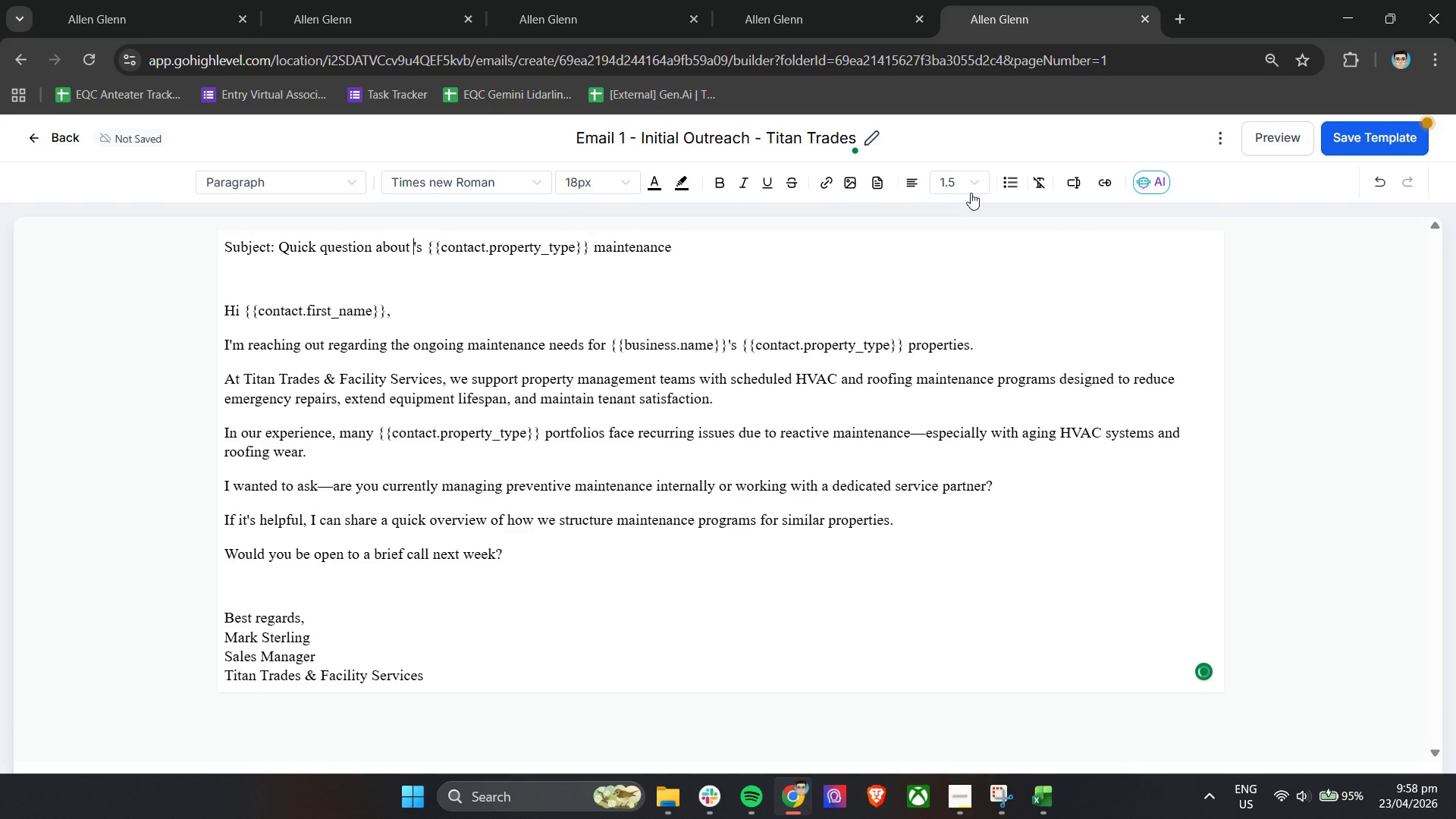 
left_click([1076, 184])
 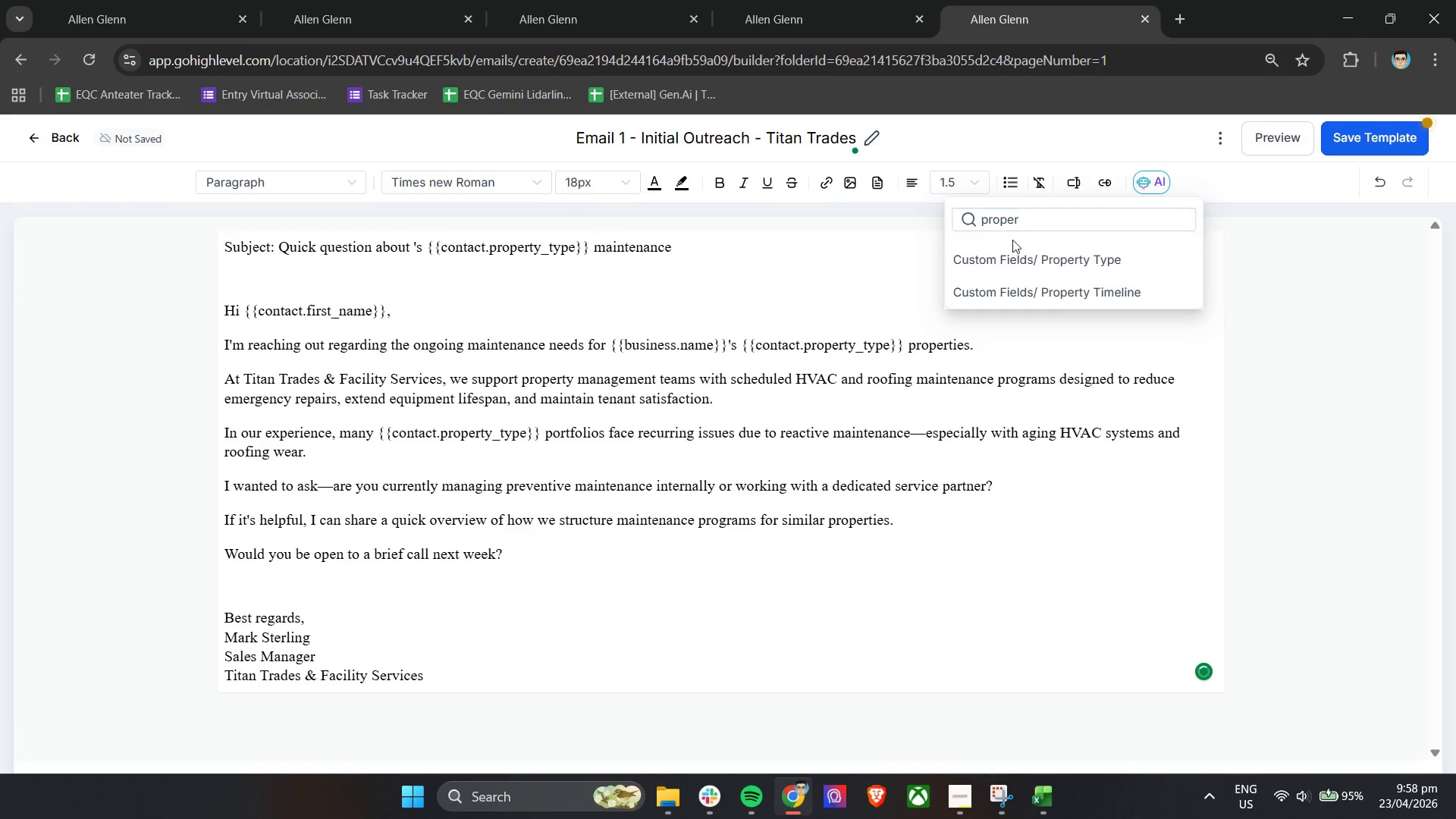 
left_click_drag(start_coordinate=[1039, 221], to_coordinate=[975, 228])
 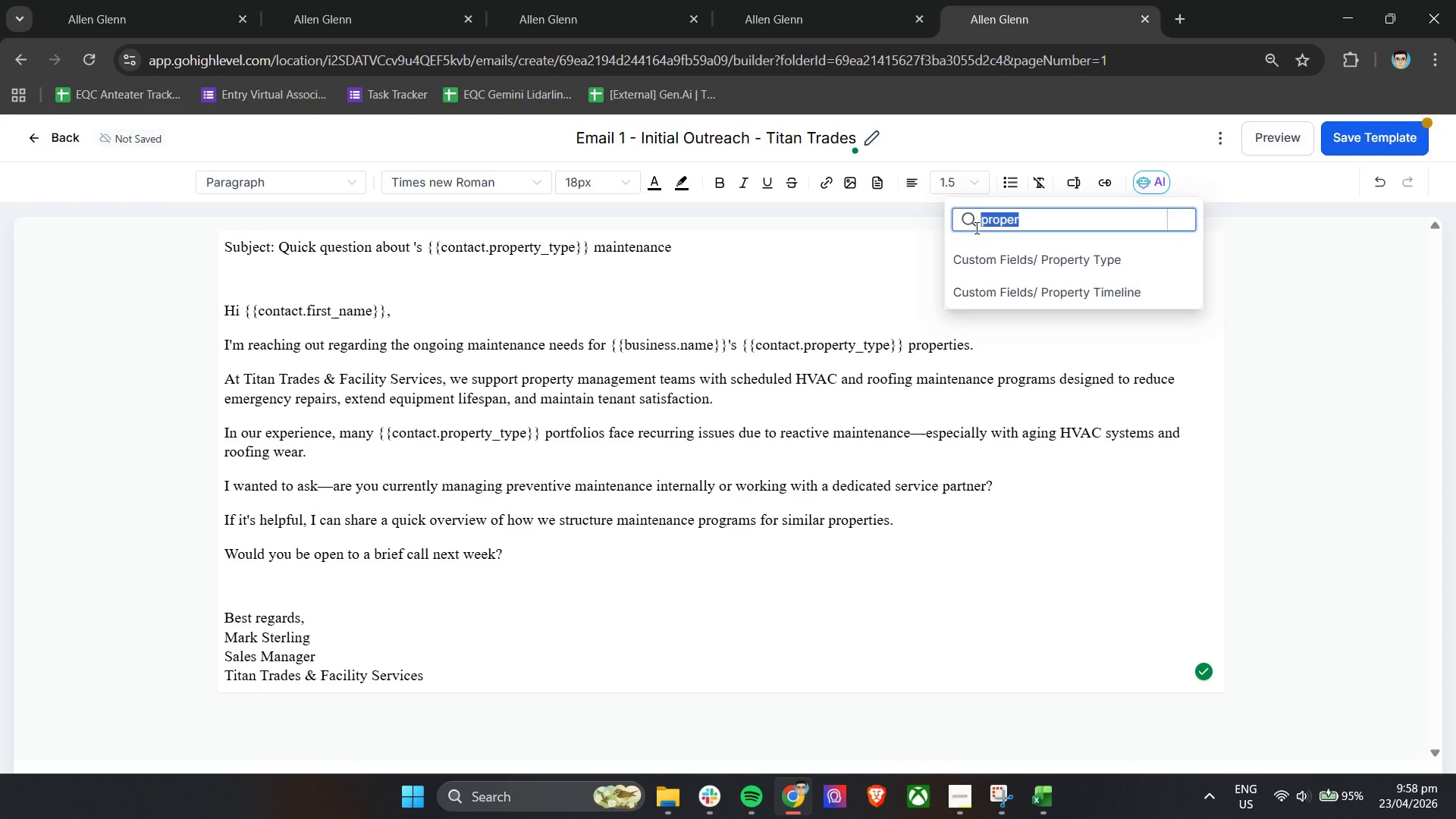 
key(Backspace)
type(busi)
key(Backspace)
key(Backspace)
key(Backspace)
key(Backspace)
key(Backspace)
 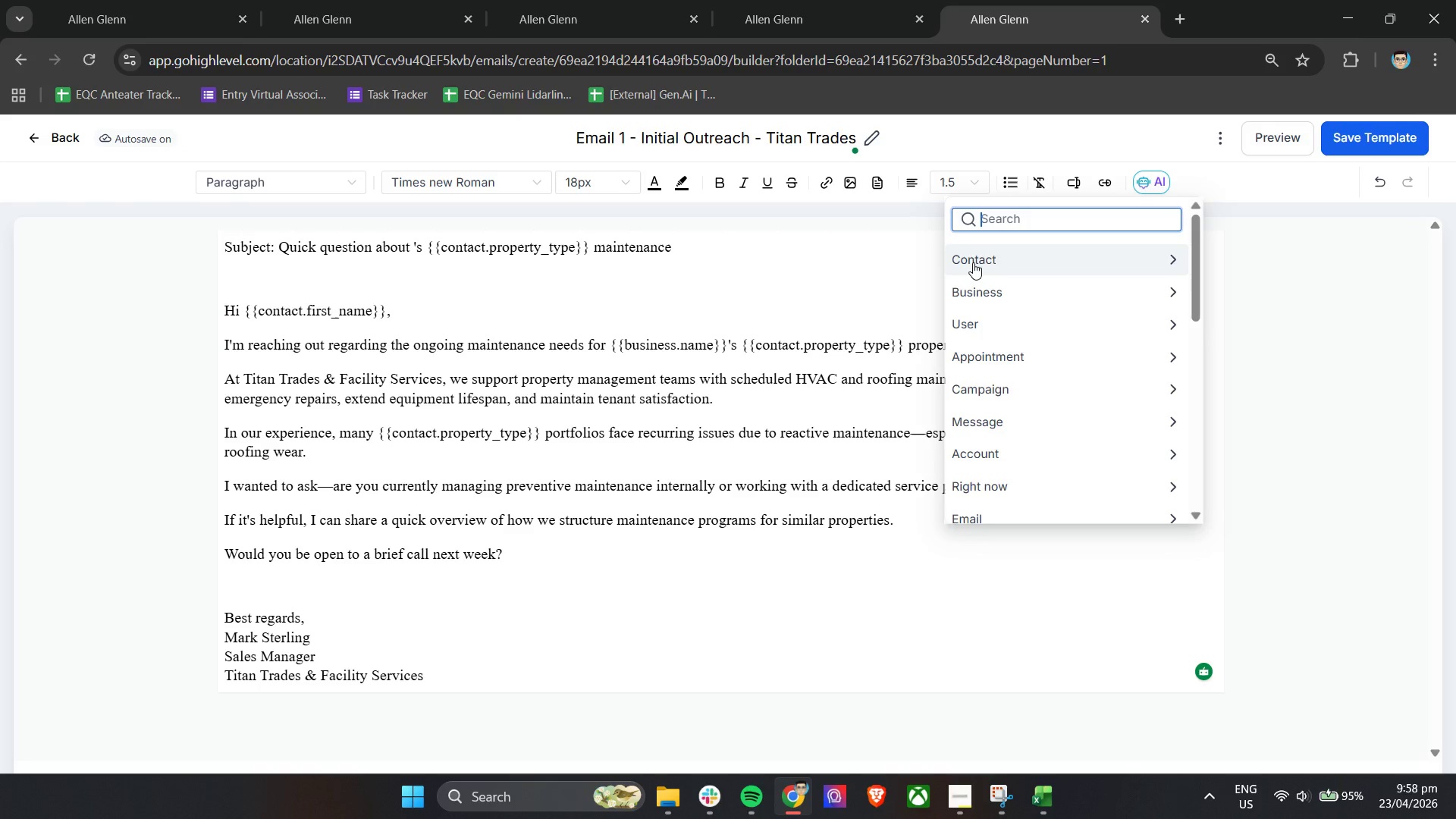 
left_click([976, 269])
 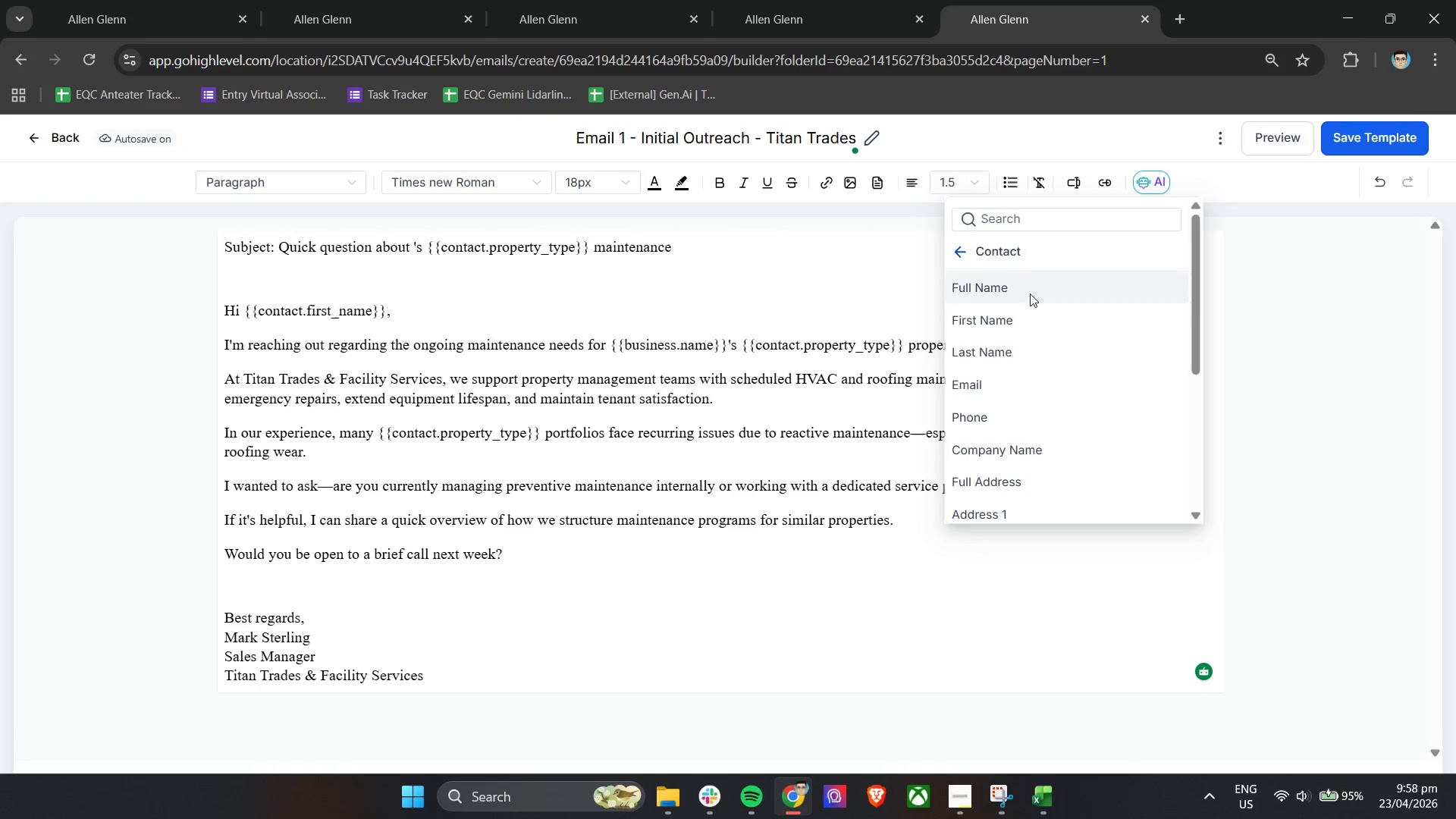 
scroll: coordinate [1071, 408], scroll_direction: down, amount: 4.0
 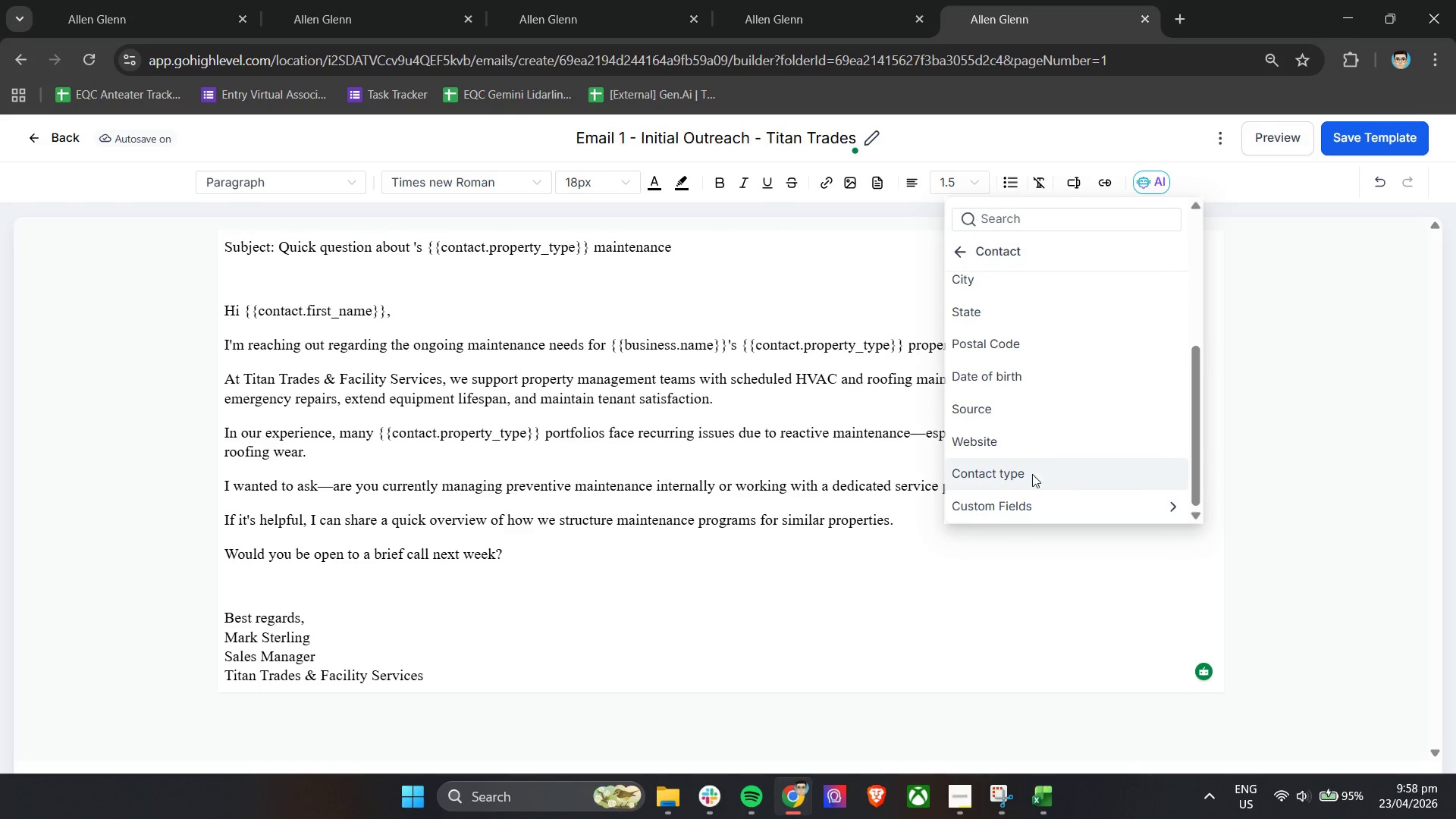 
left_click([1028, 491])
 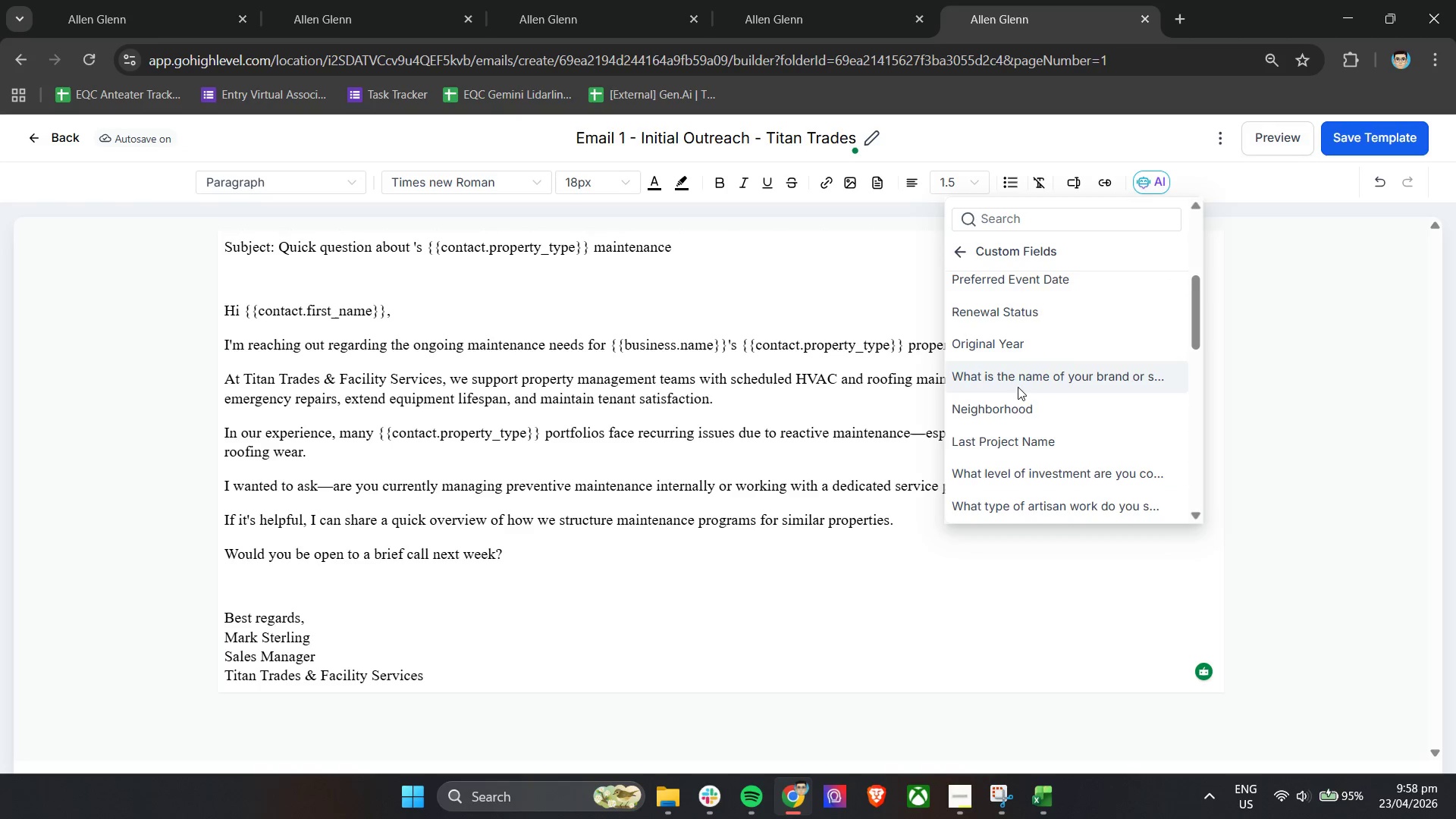 
scroll: coordinate [1057, 439], scroll_direction: up, amount: 5.0
 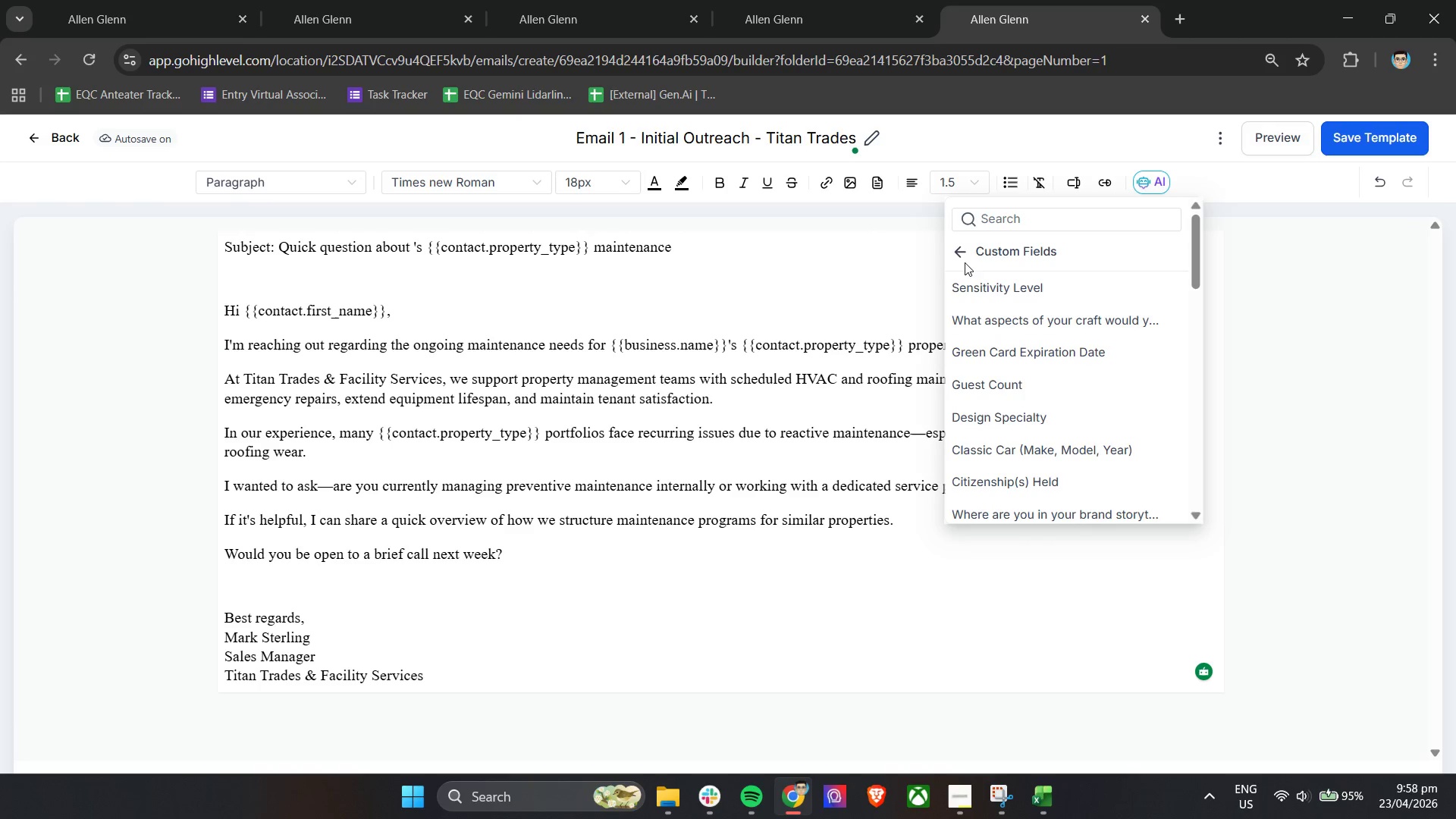 
left_click([961, 254])
 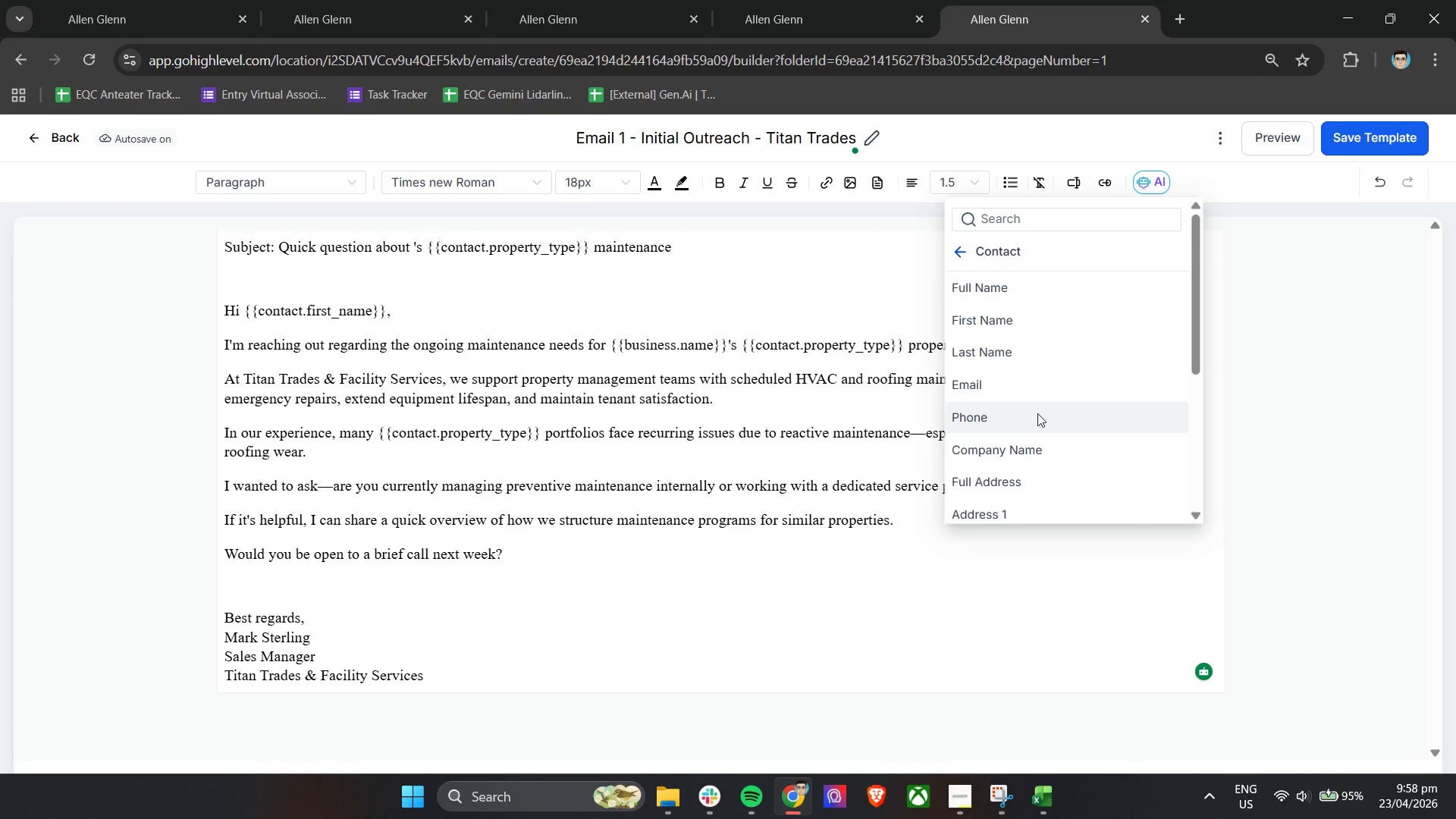 
scroll: coordinate [1057, 409], scroll_direction: down, amount: 1.0
 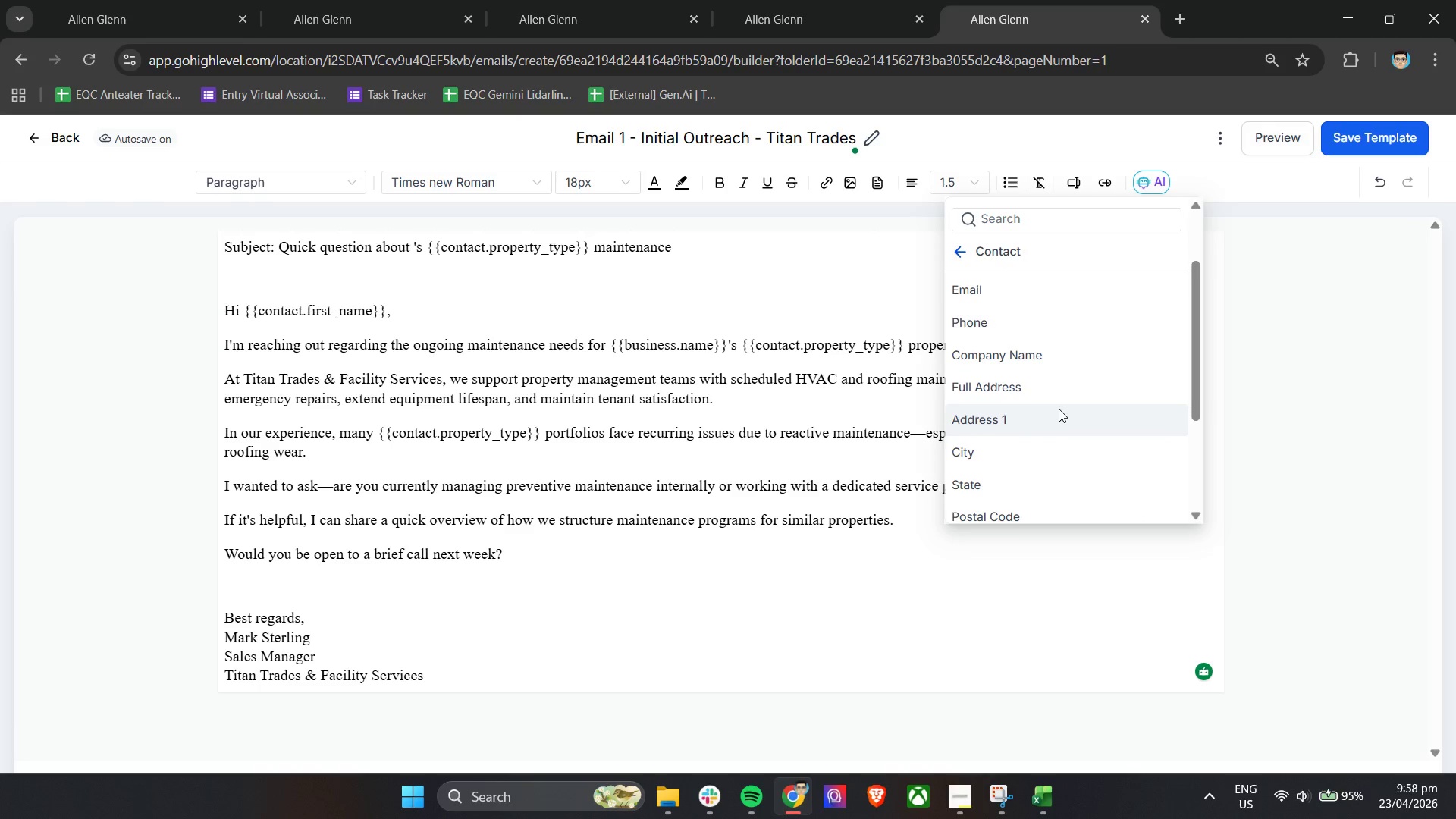 
scroll: coordinate [1059, 409], scroll_direction: none, amount: 0.0
 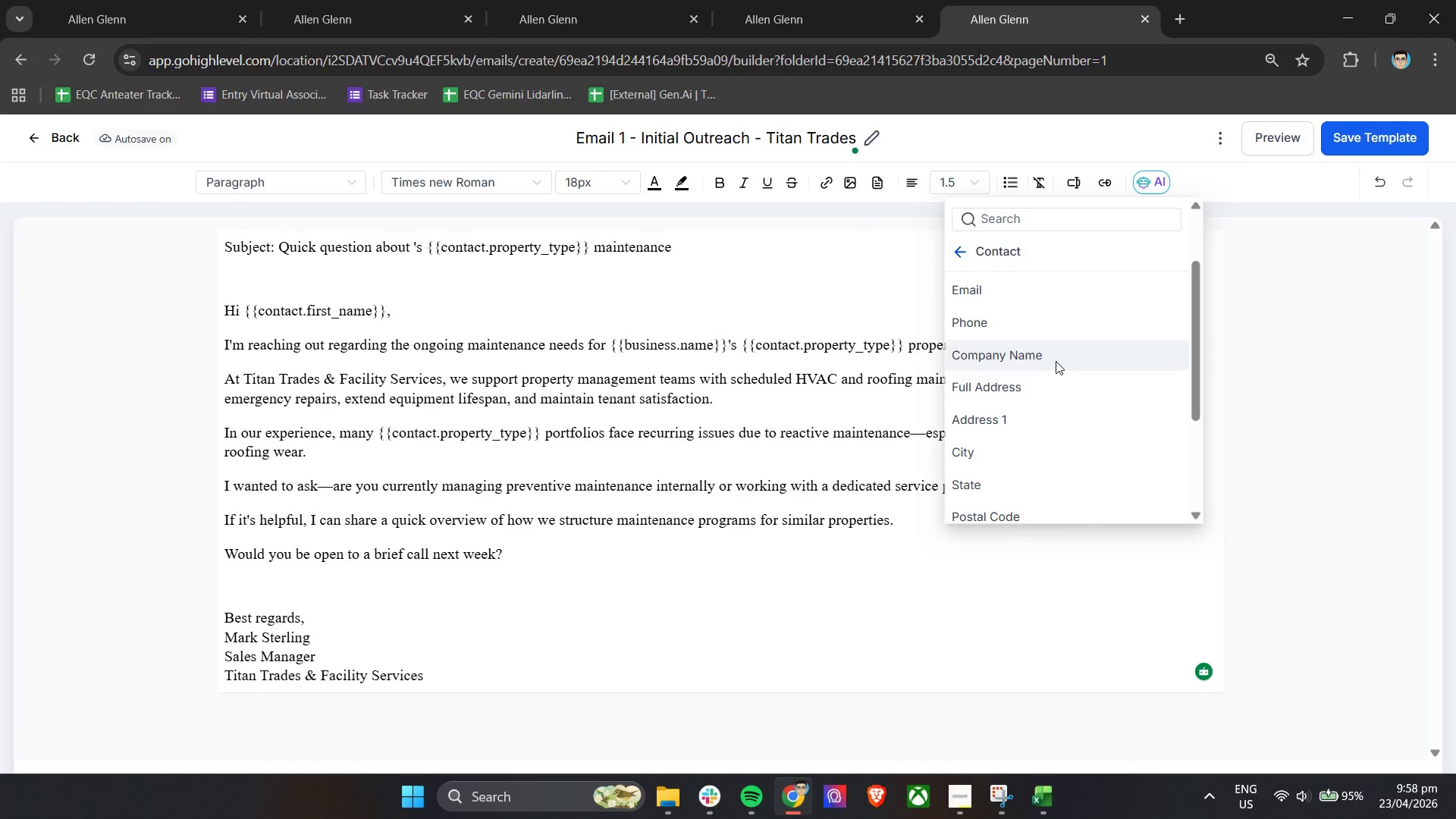 
left_click([1059, 357])
 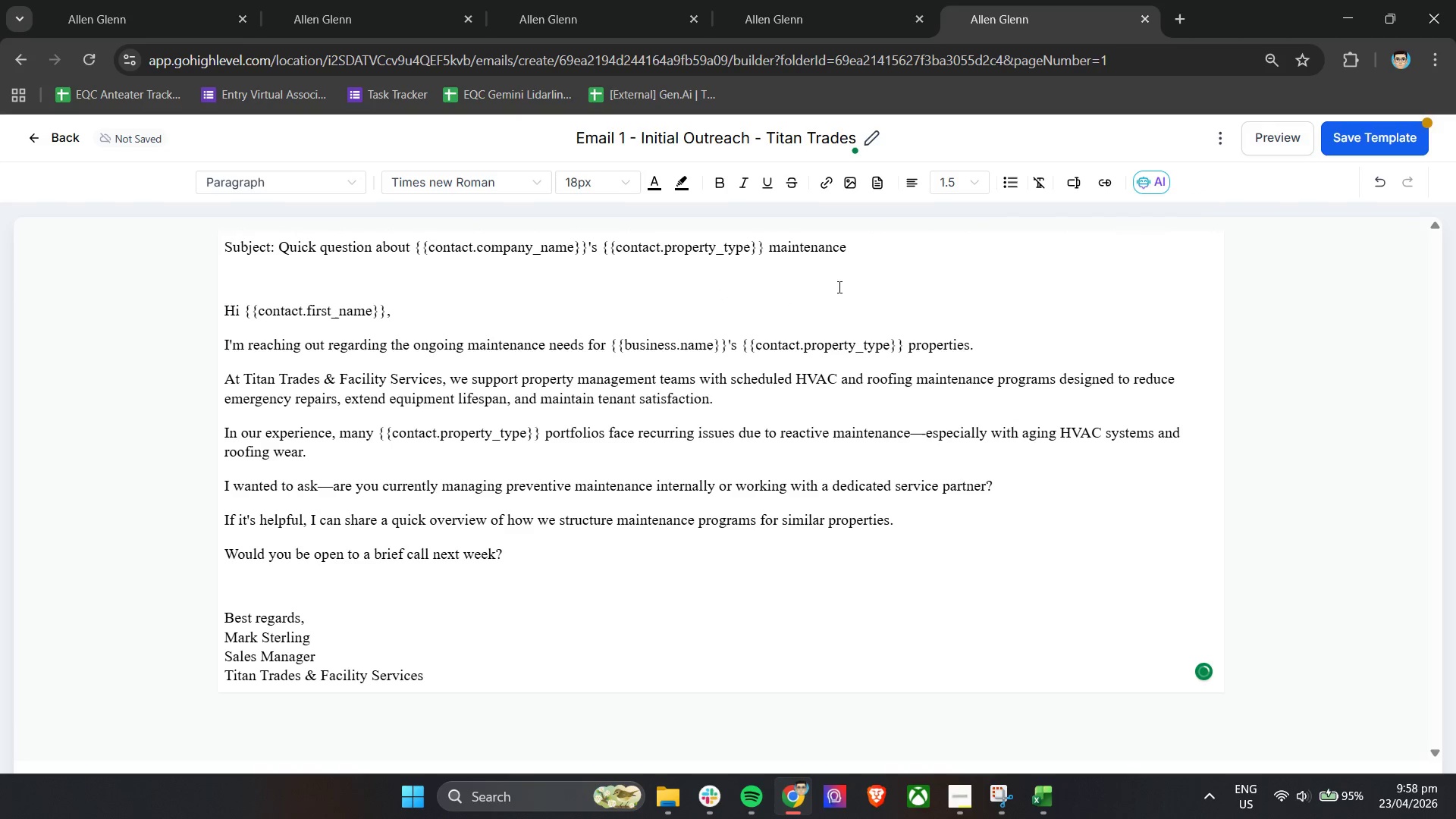 
left_click([1288, 143])
 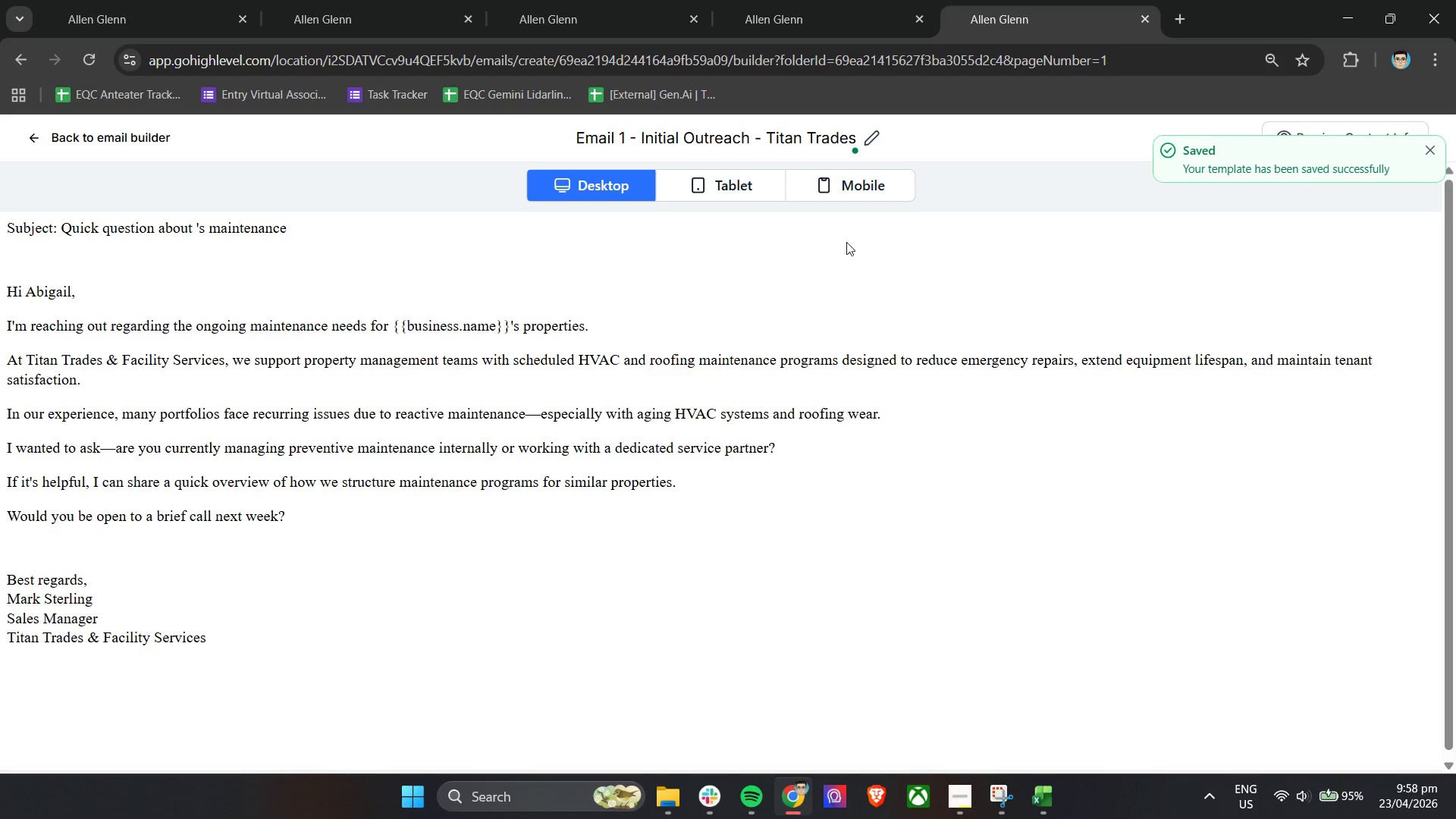 
wait(8.33)
 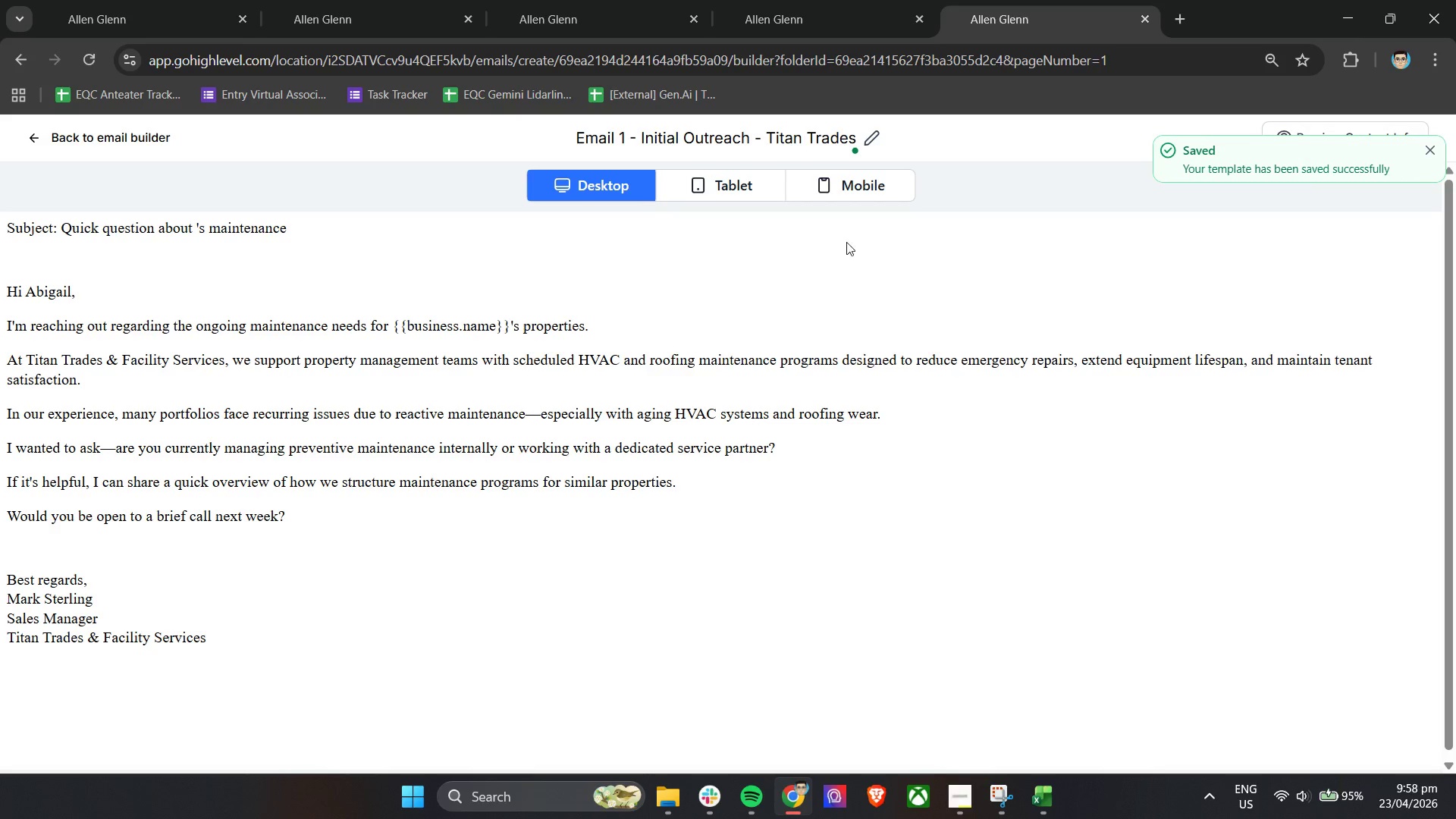 
scroll: coordinate [1165, 375], scroll_direction: down, amount: 5.0
 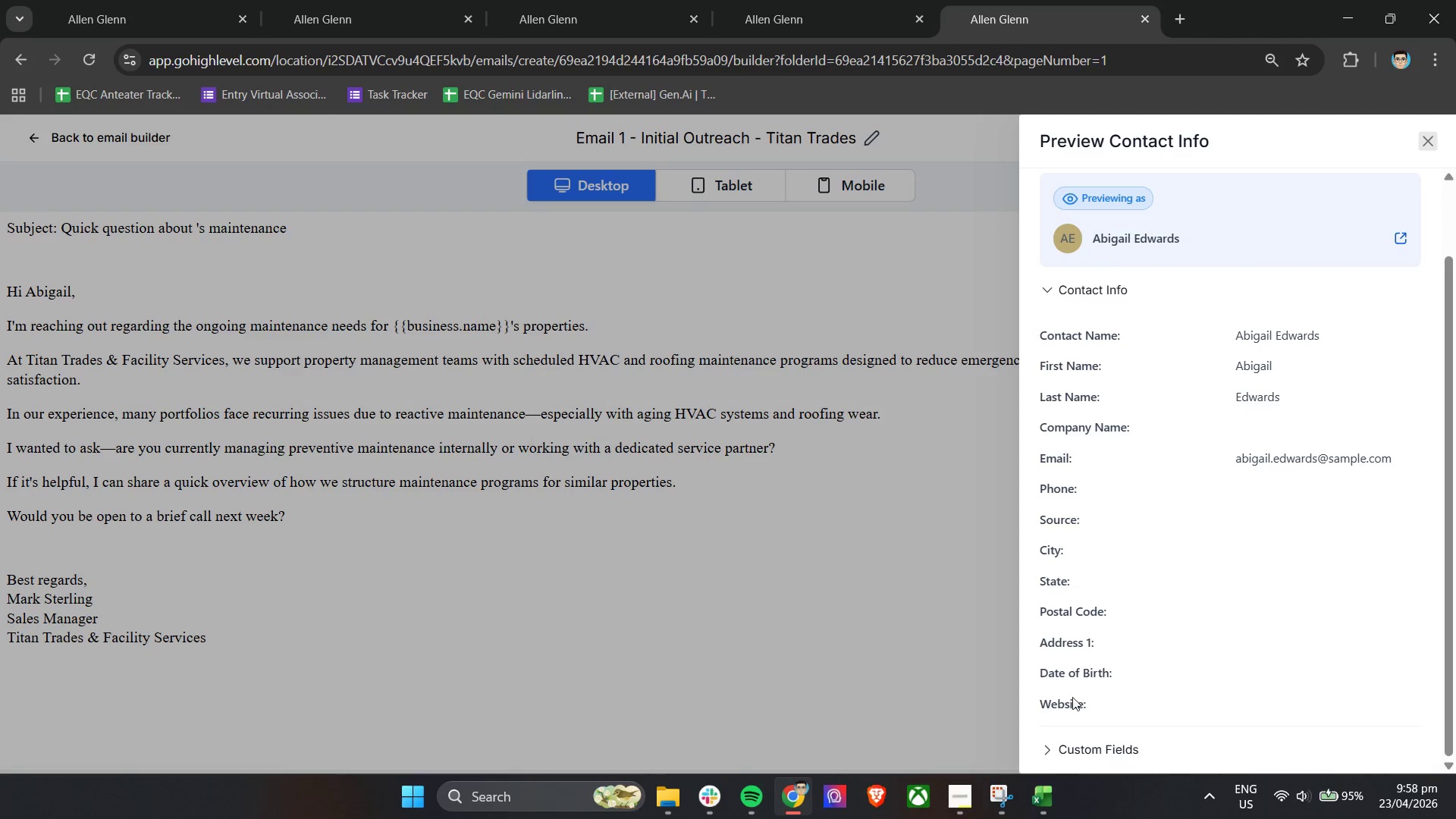 
left_click([1047, 754])
 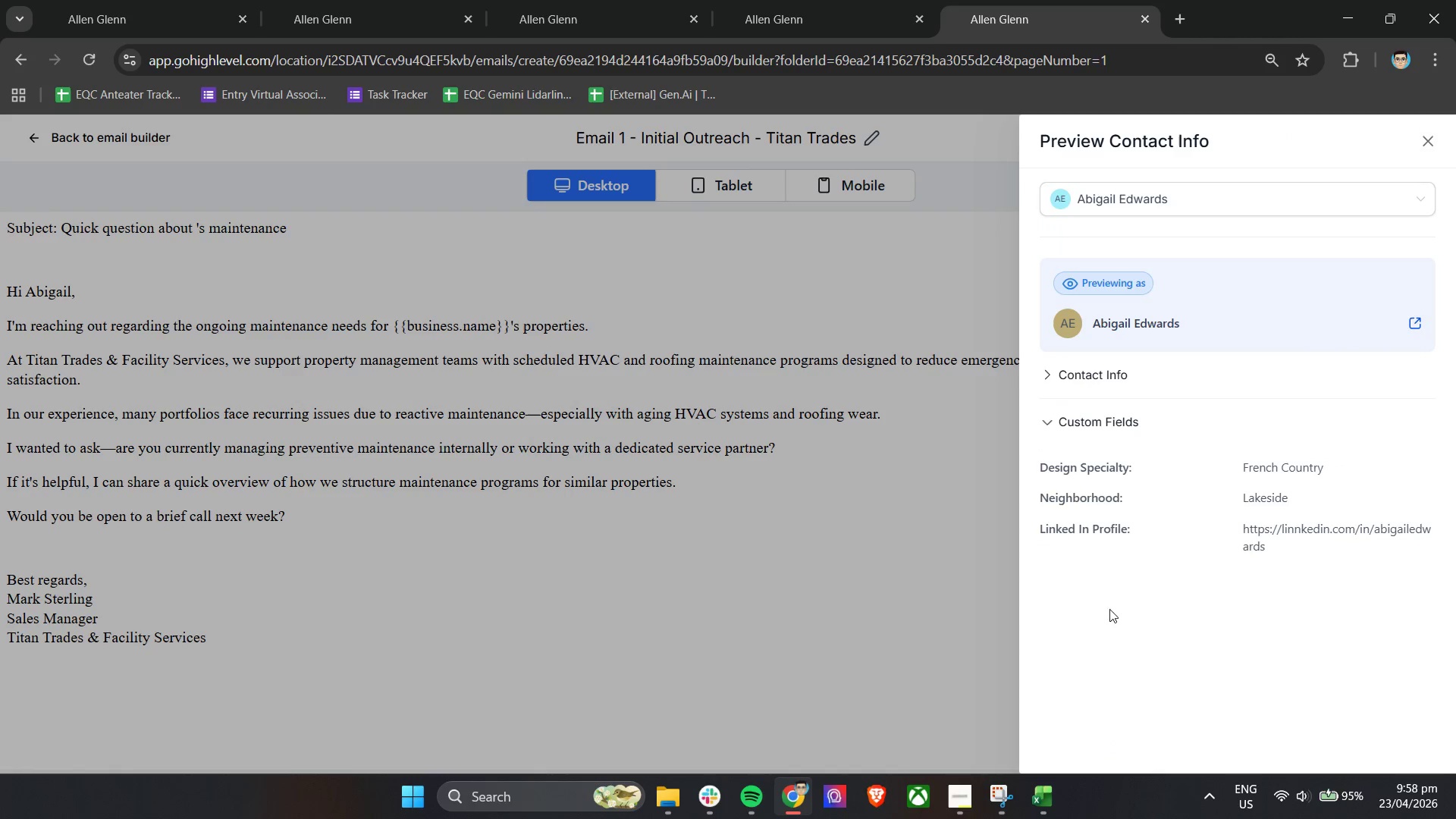 
scroll: coordinate [1124, 592], scroll_direction: down, amount: 4.0
 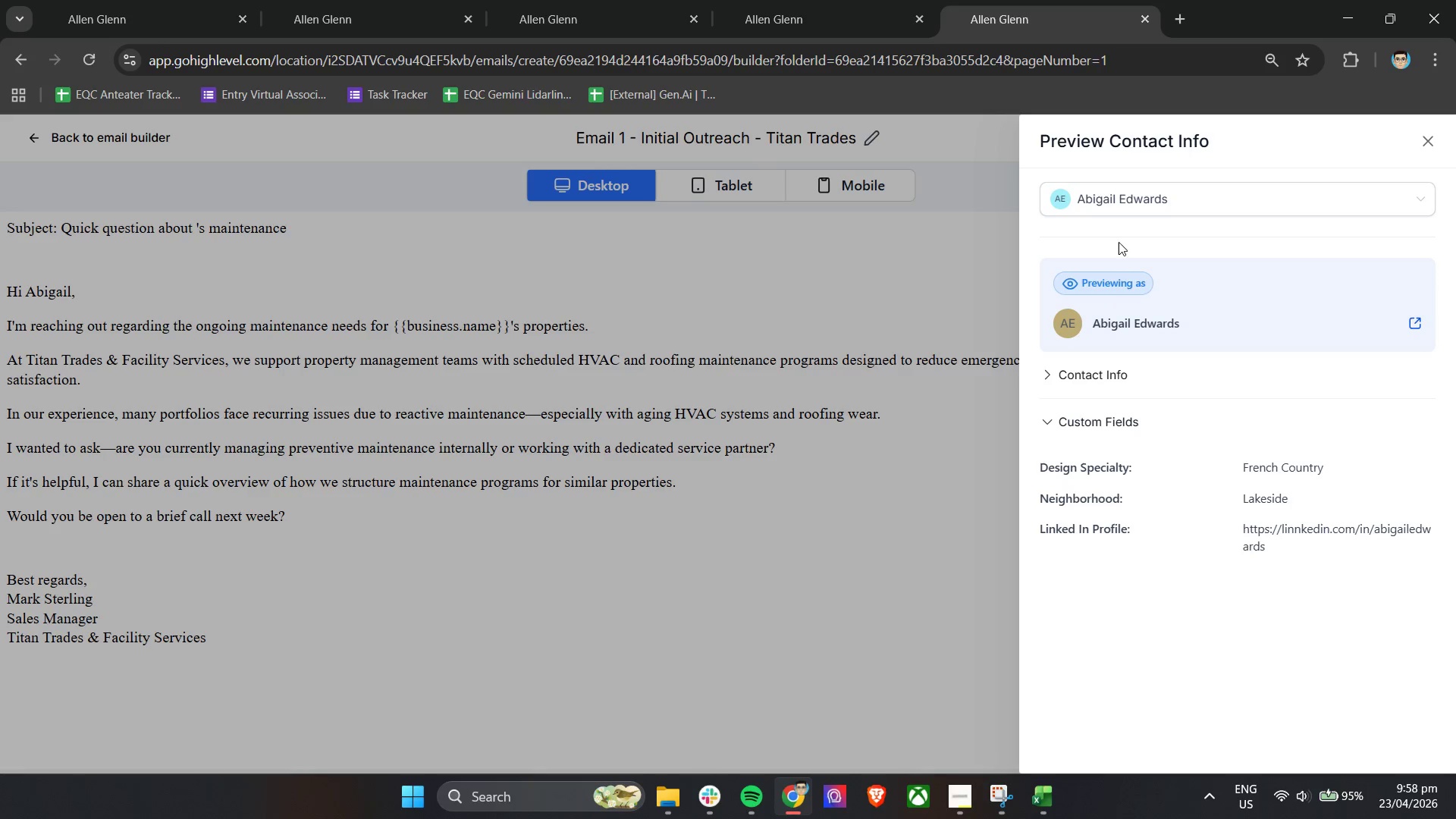 
left_click([1129, 196])
 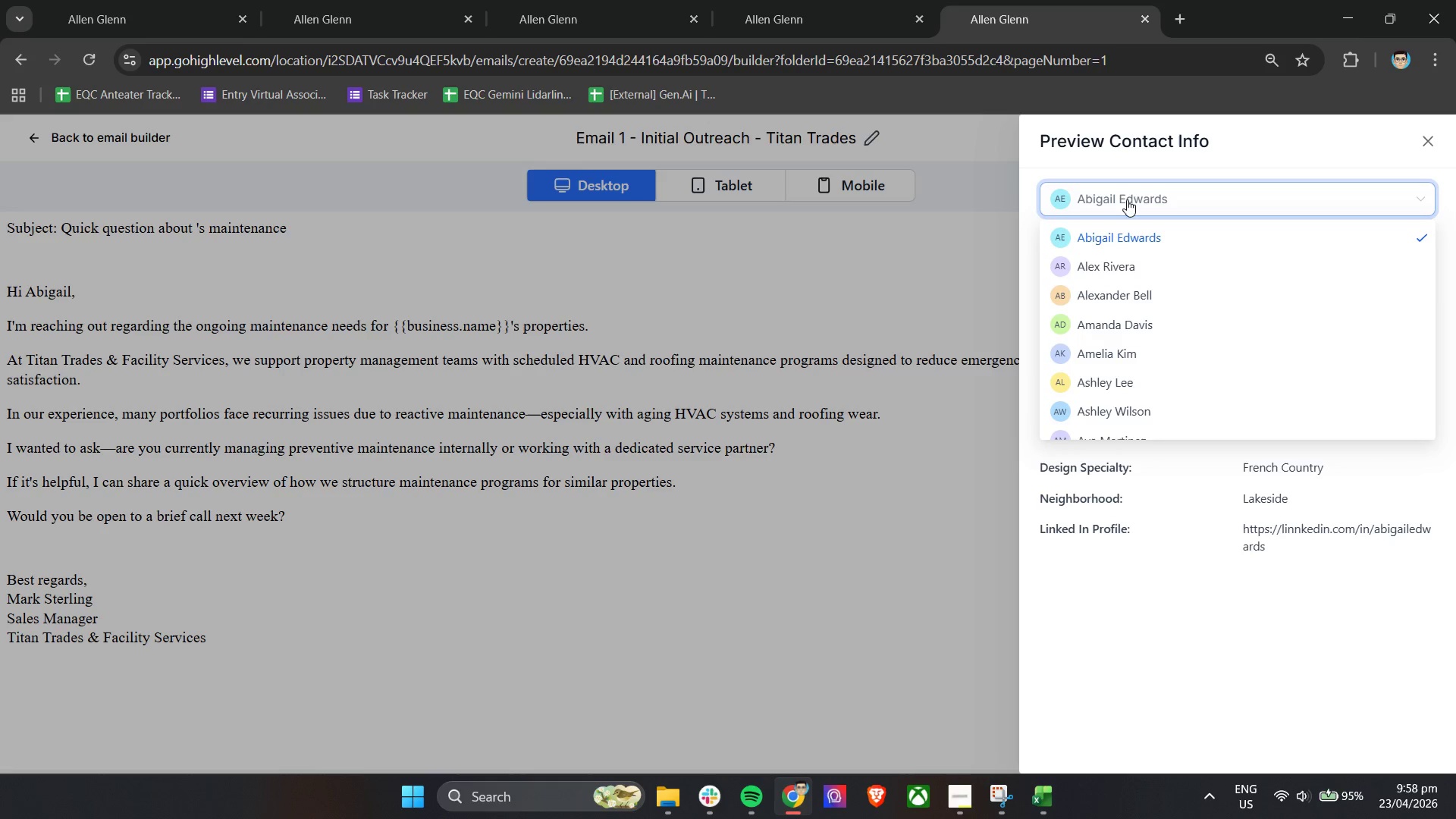 
scroll: coordinate [1197, 405], scroll_direction: up, amount: 4.0
 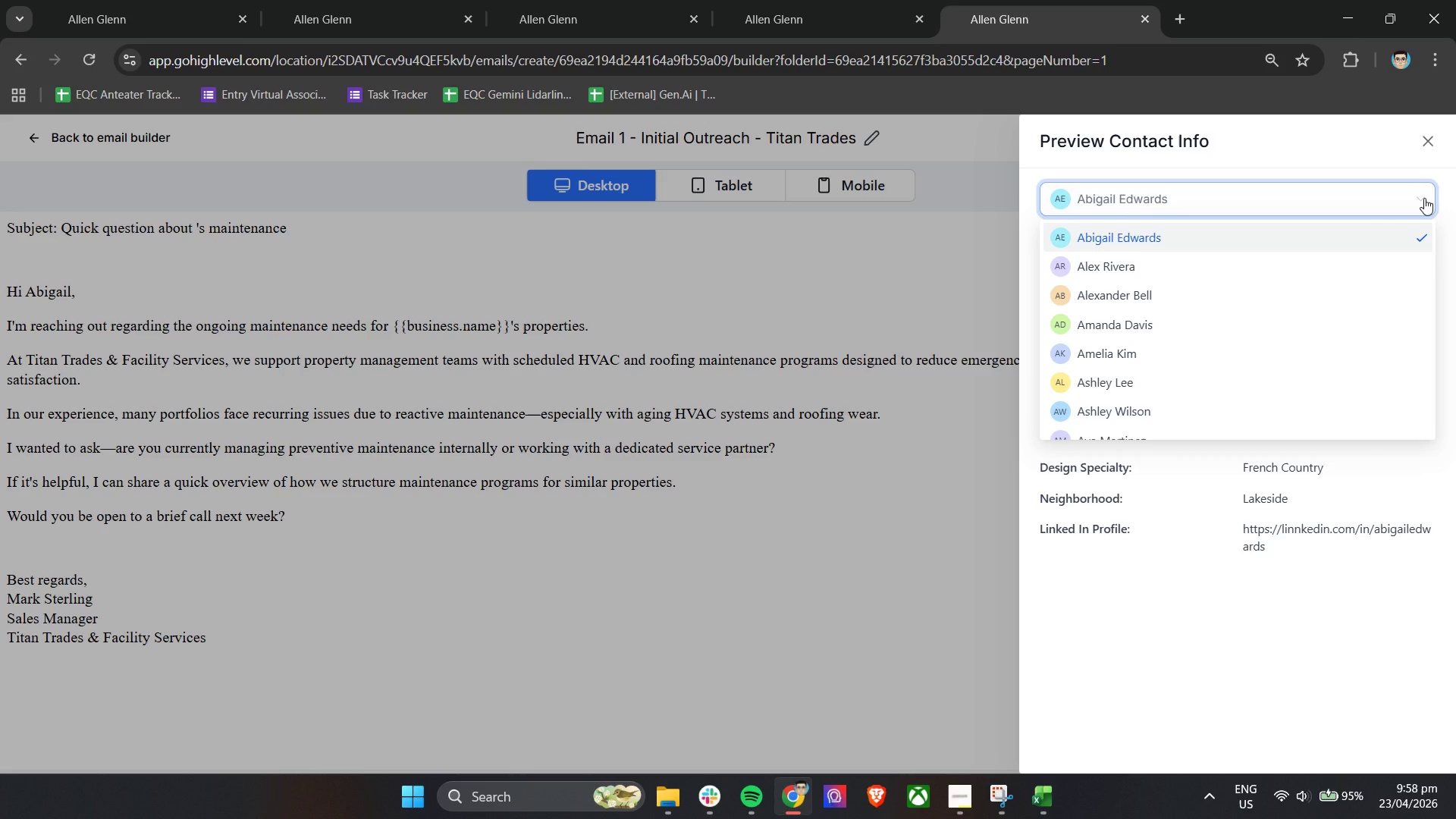 
double_click([1424, 198])
 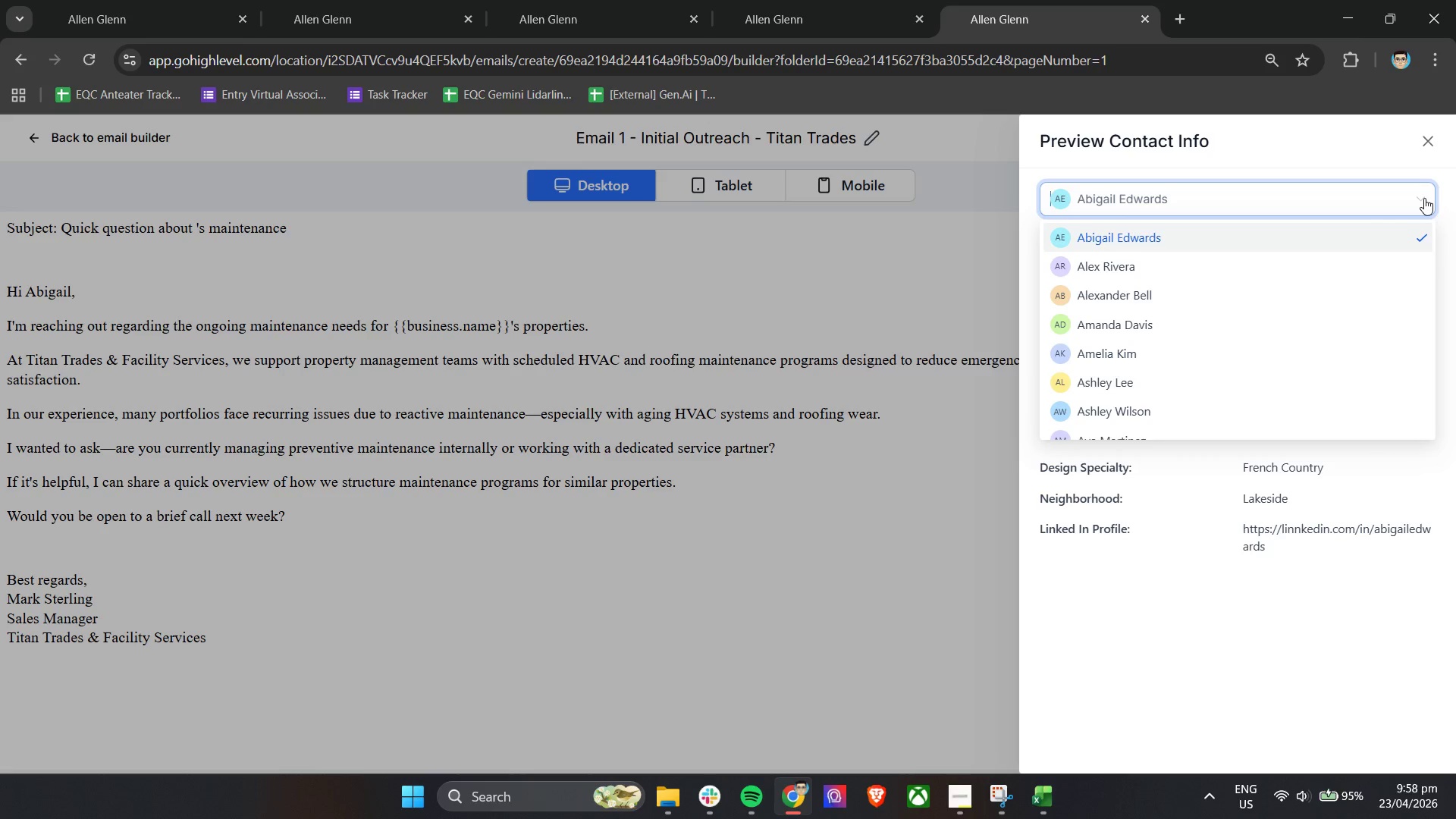 
triple_click([1424, 198])
 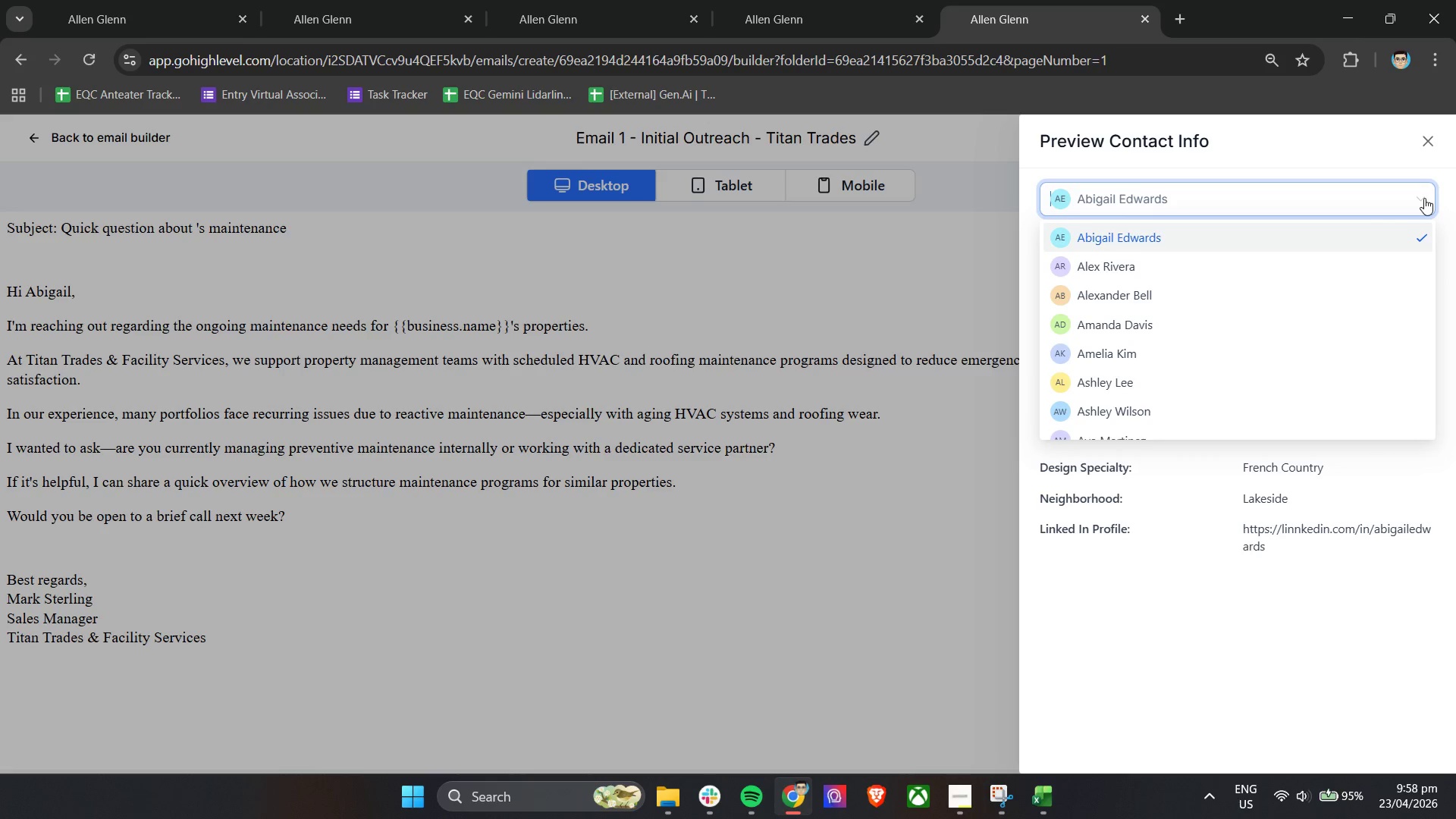 
triple_click([1424, 198])
 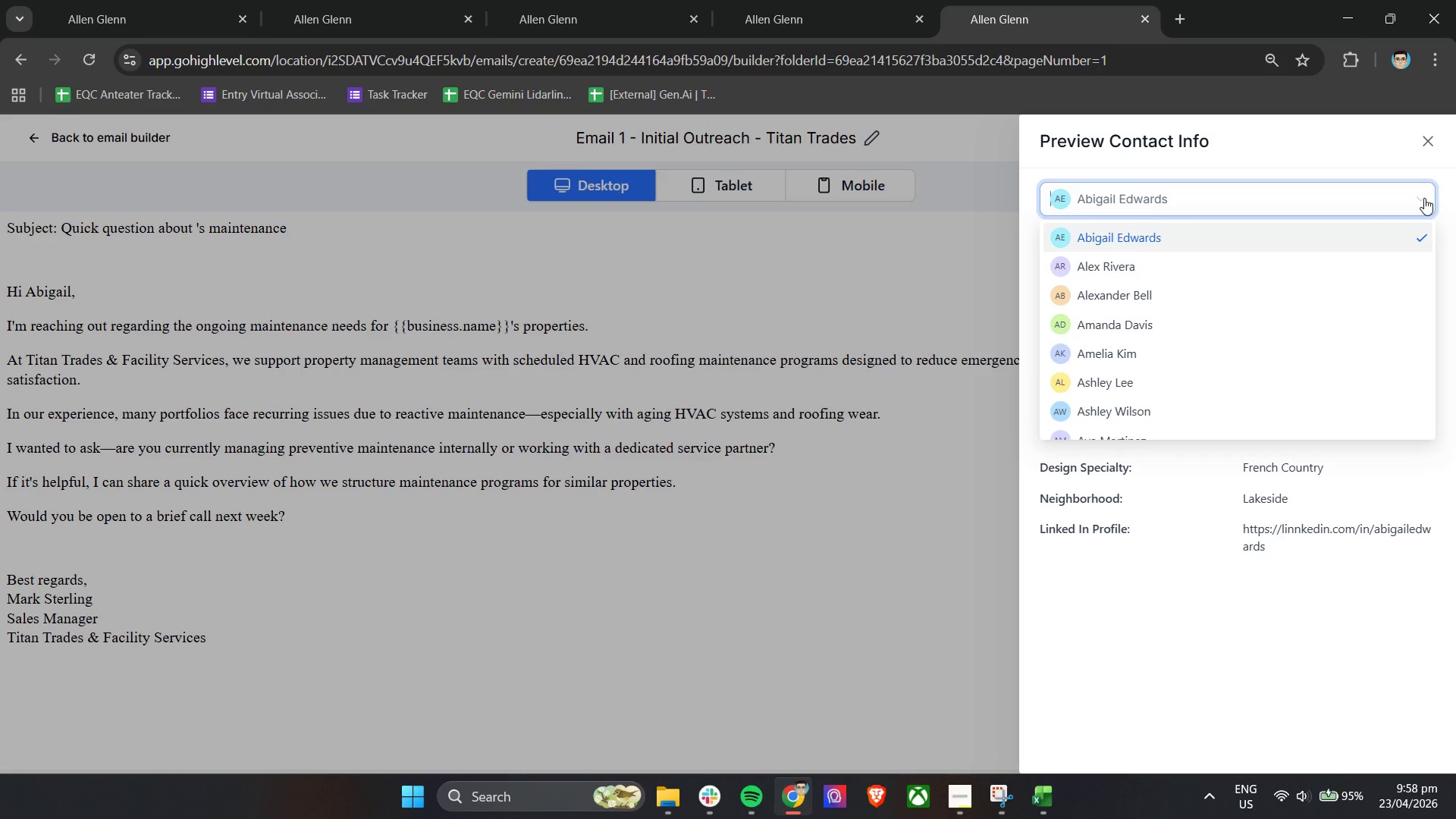 
triple_click([1424, 198])
 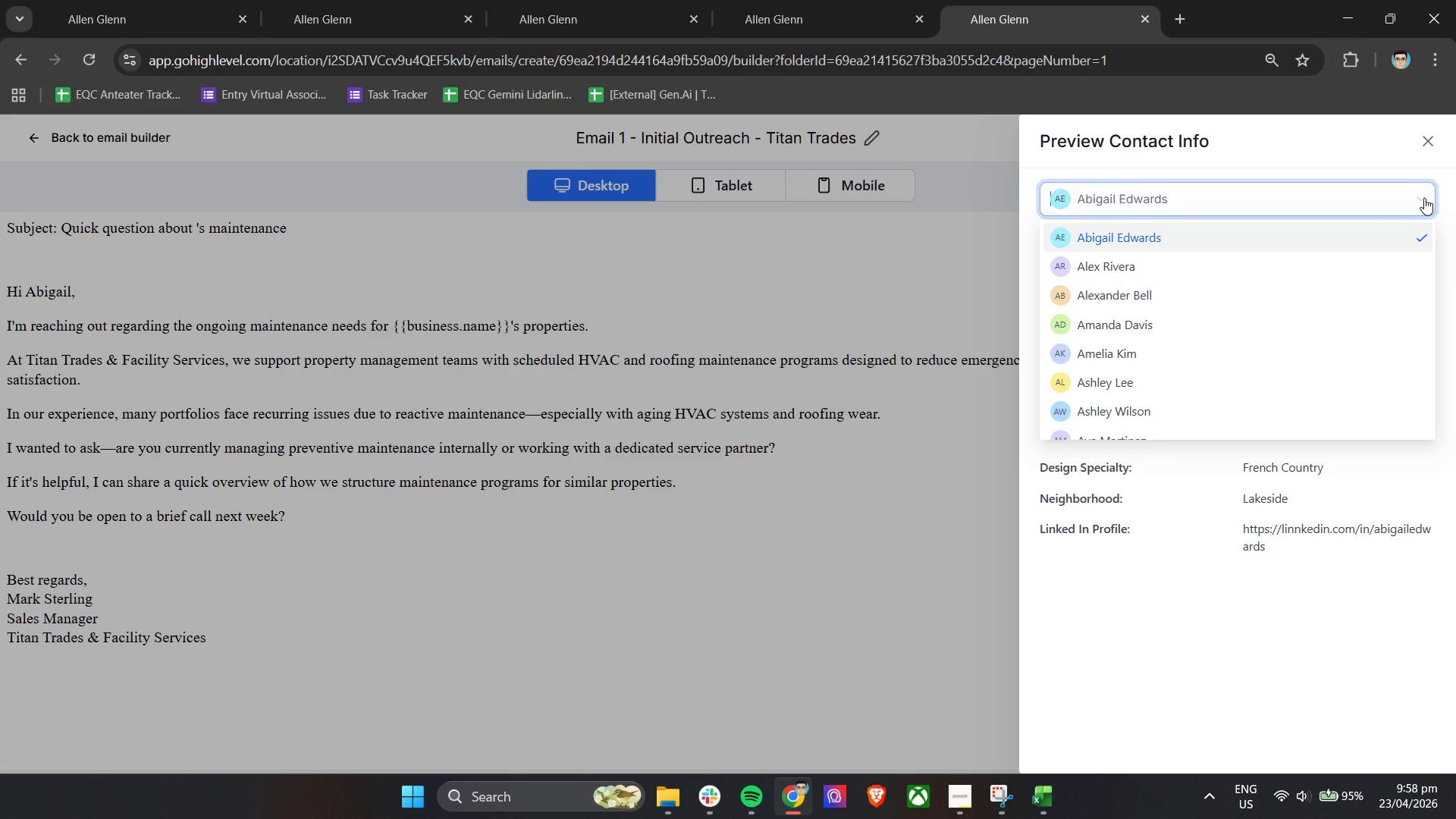 
triple_click([1424, 198])
 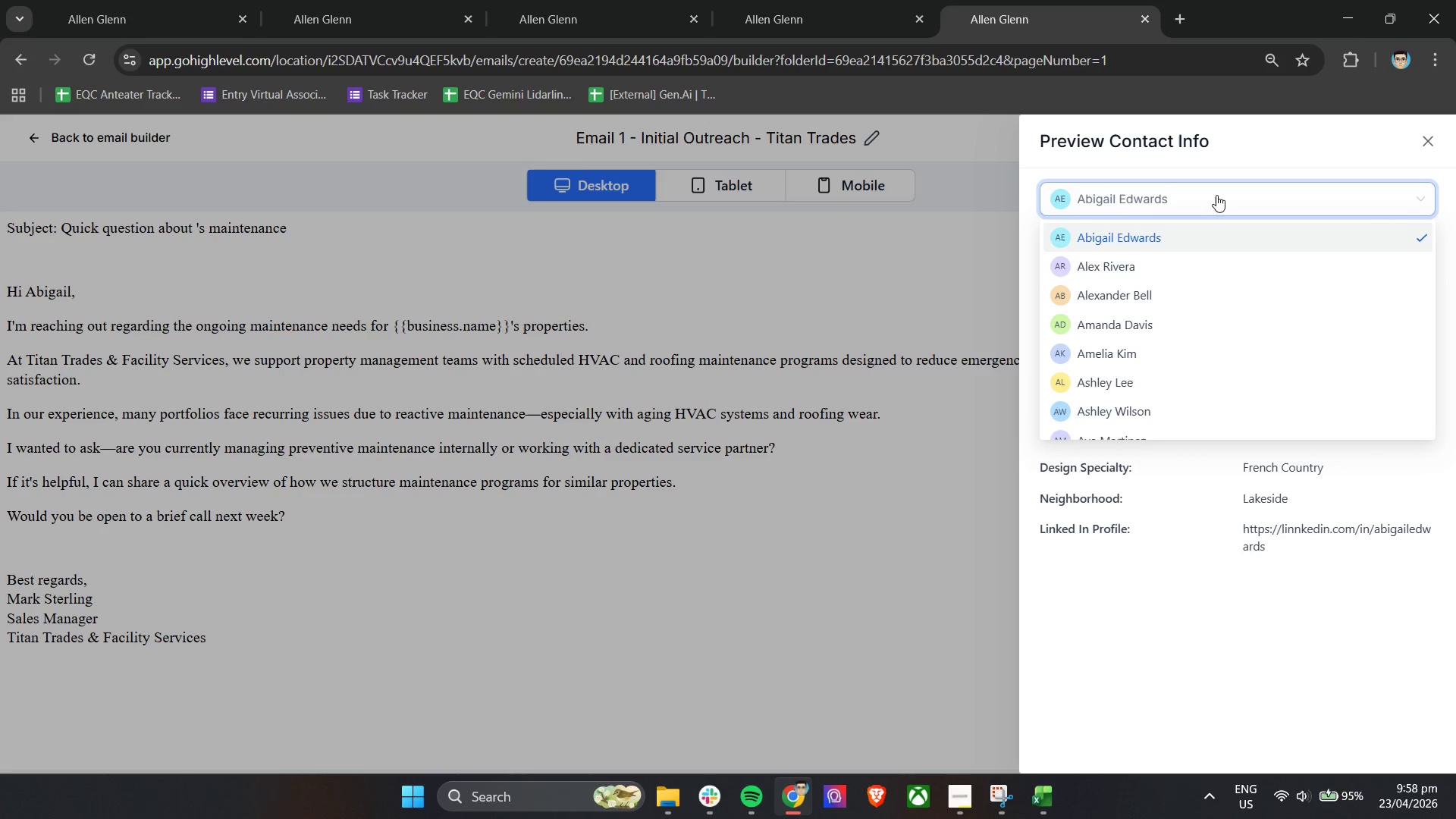 
left_click([1216, 195])
 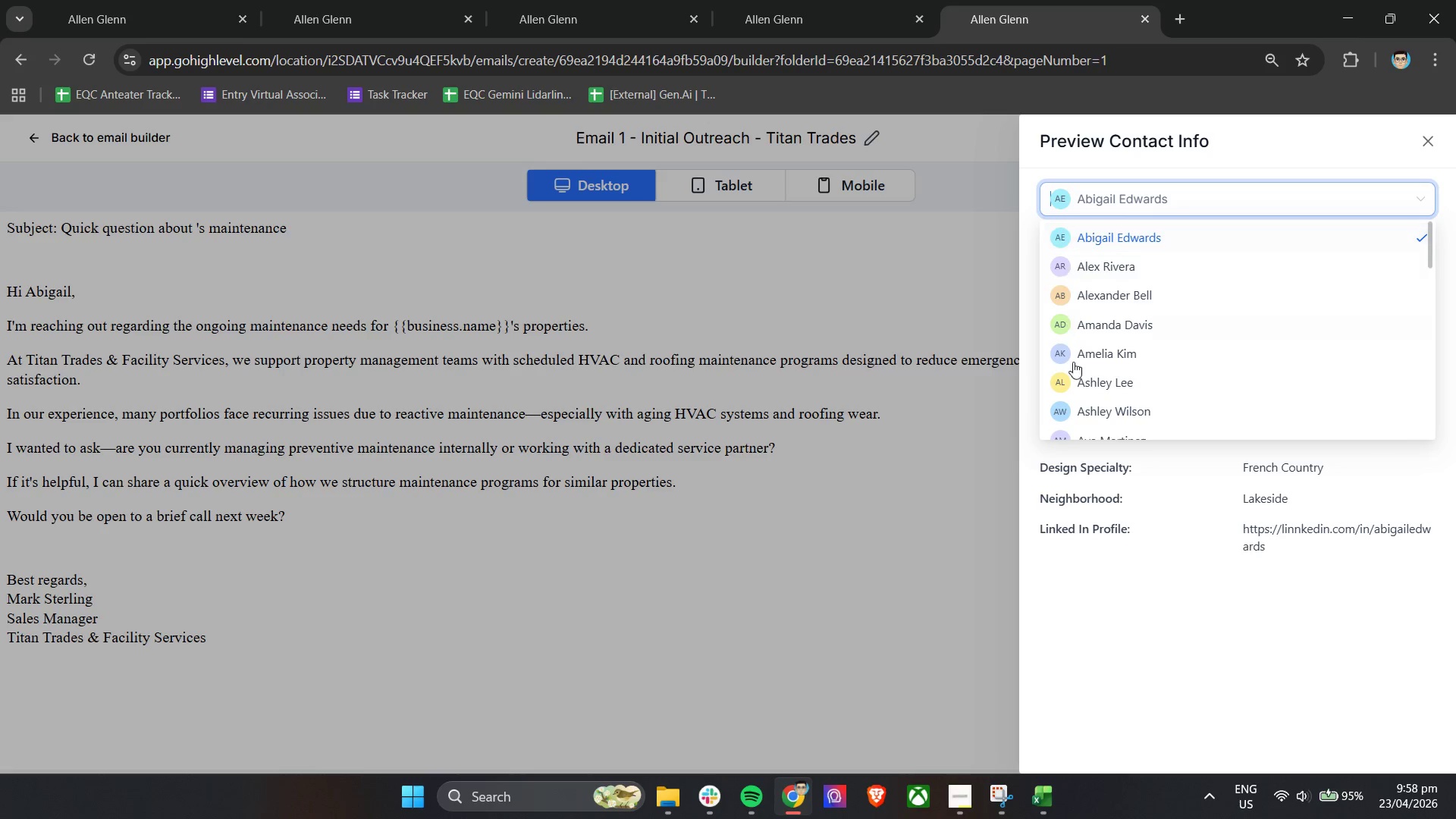 
scroll: coordinate [1116, 419], scroll_direction: down, amount: 20.0
 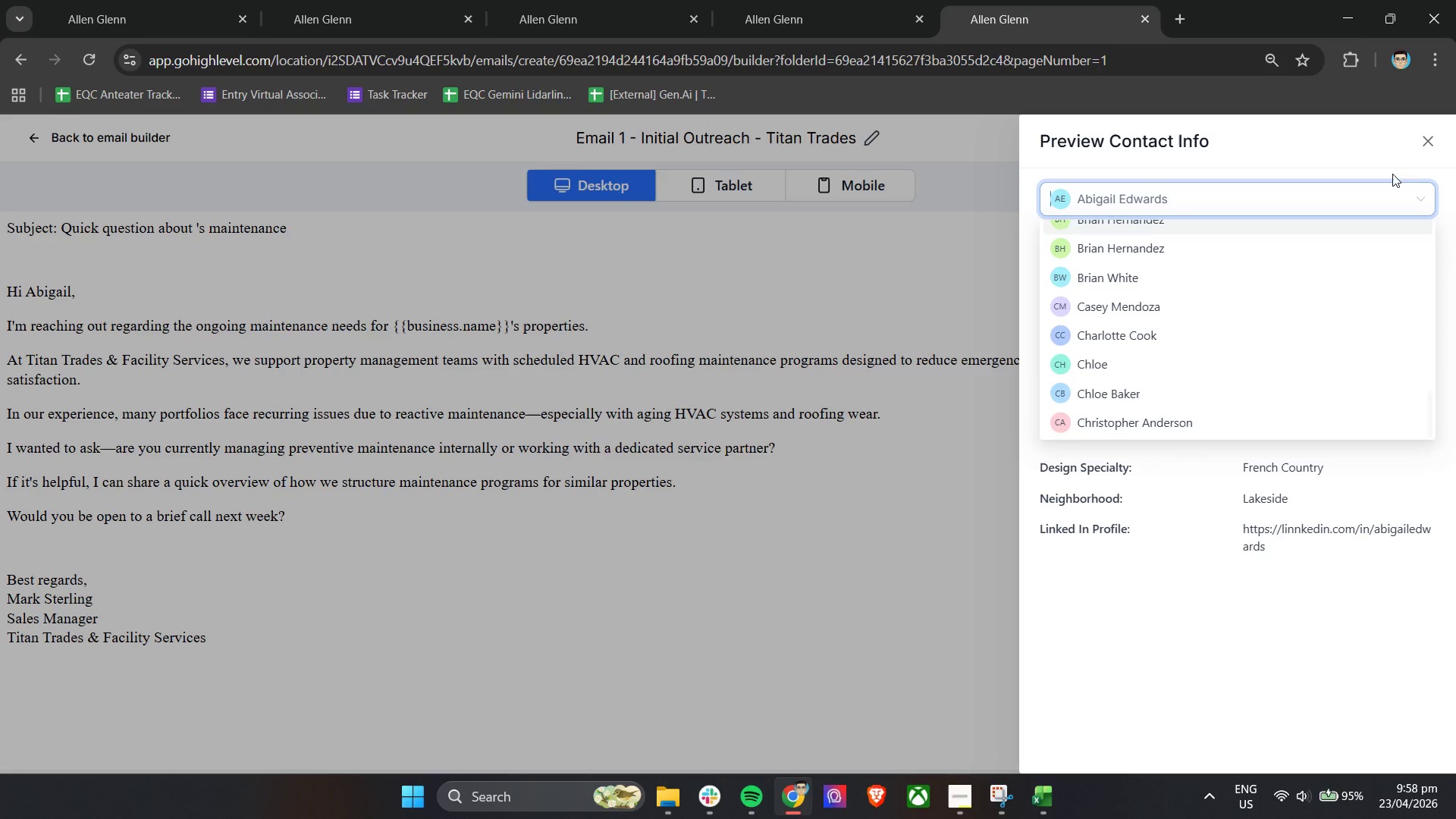 
left_click([1426, 140])
 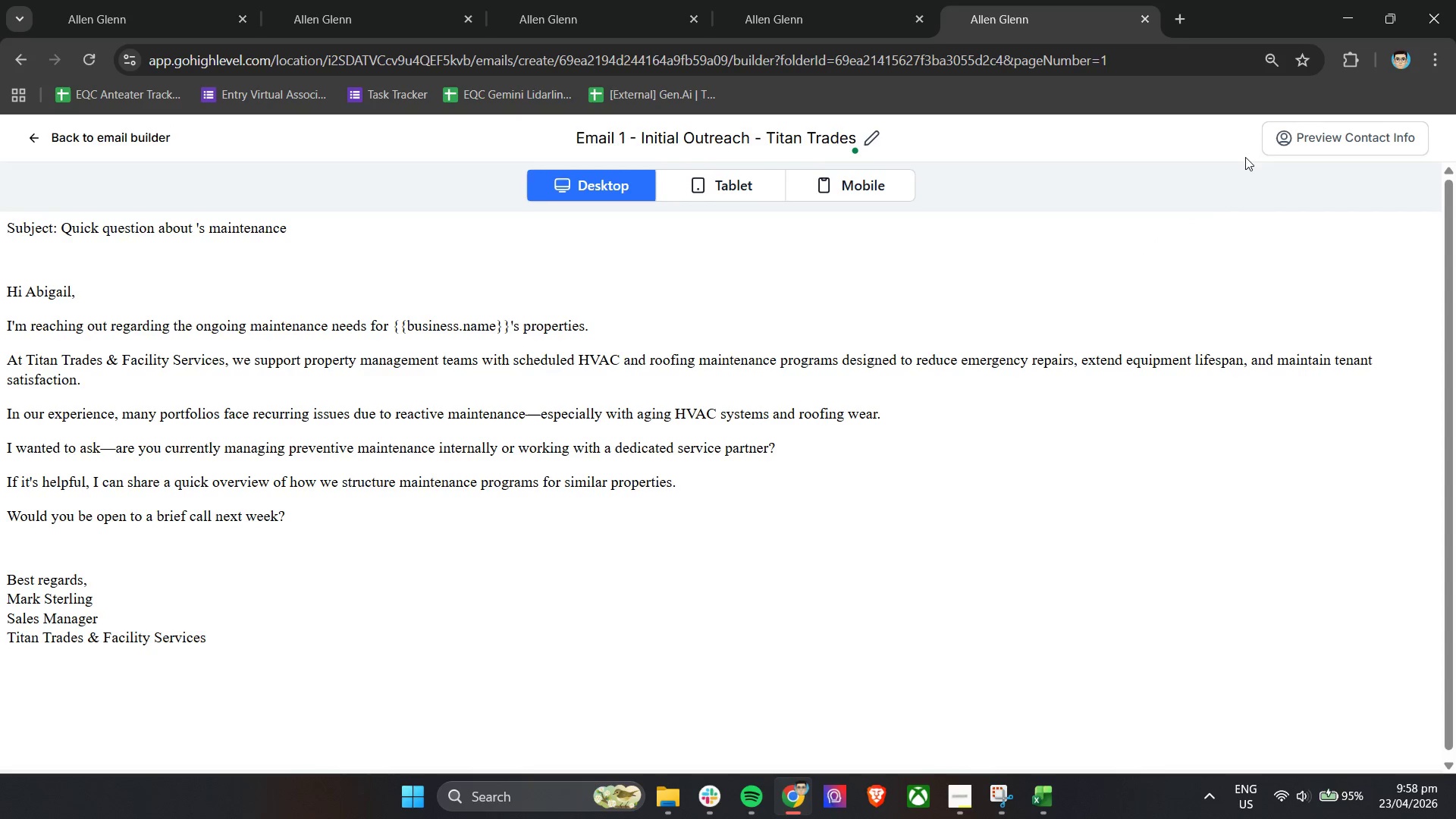 
left_click([1270, 140])
 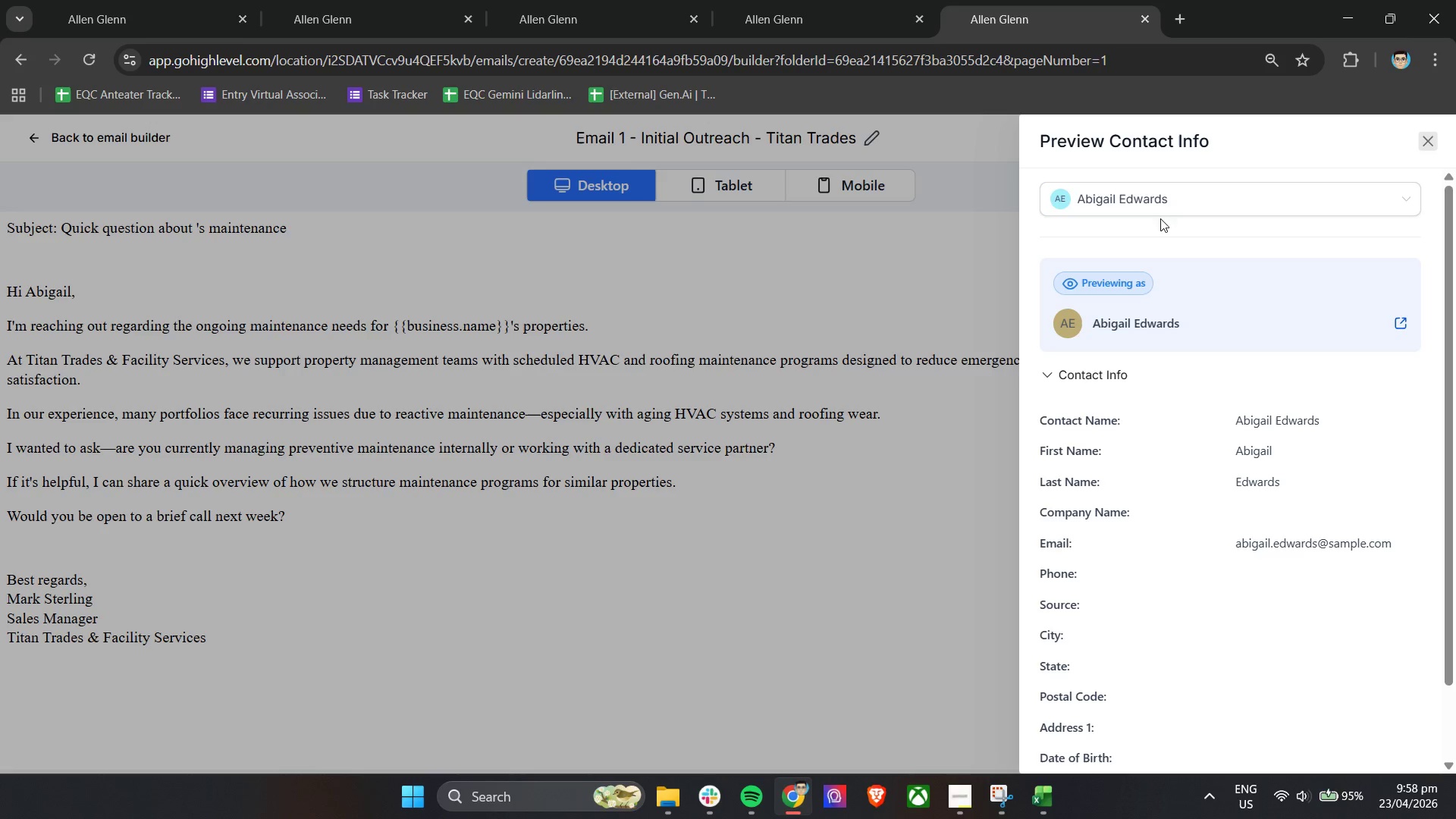 
double_click([1186, 206])
 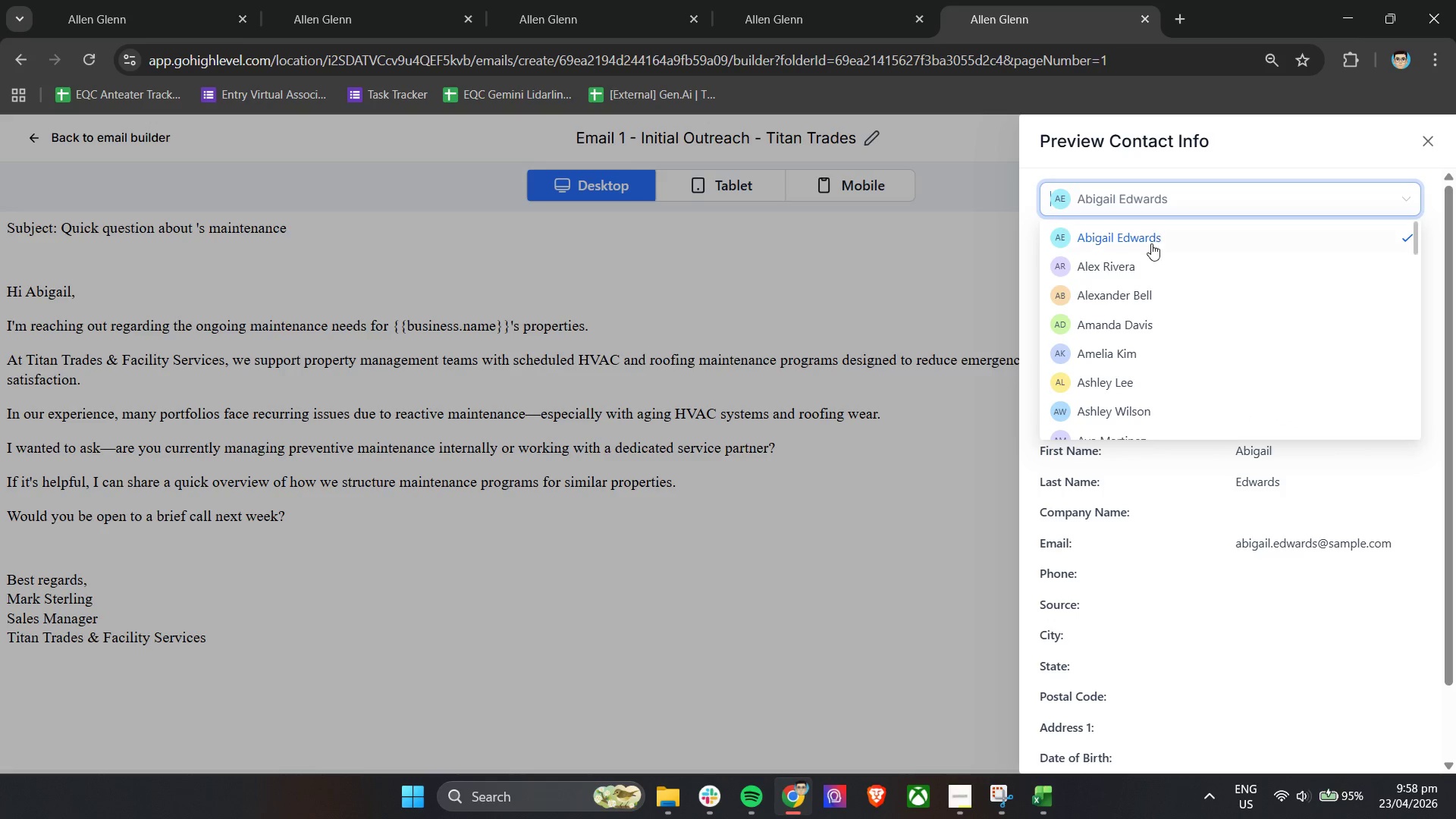 
left_click([1147, 255])
 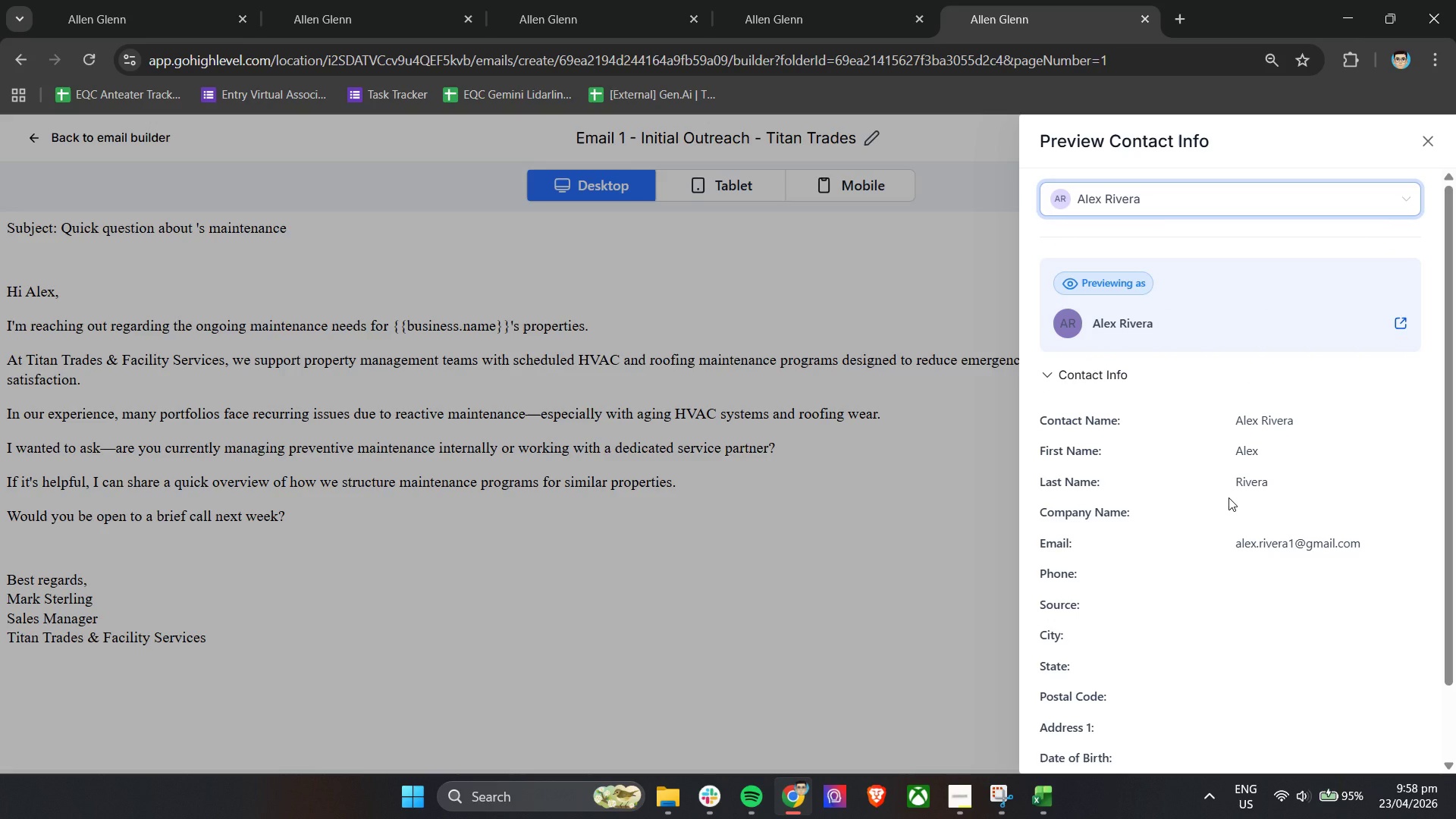 
scroll: coordinate [1228, 497], scroll_direction: down, amount: 4.0
 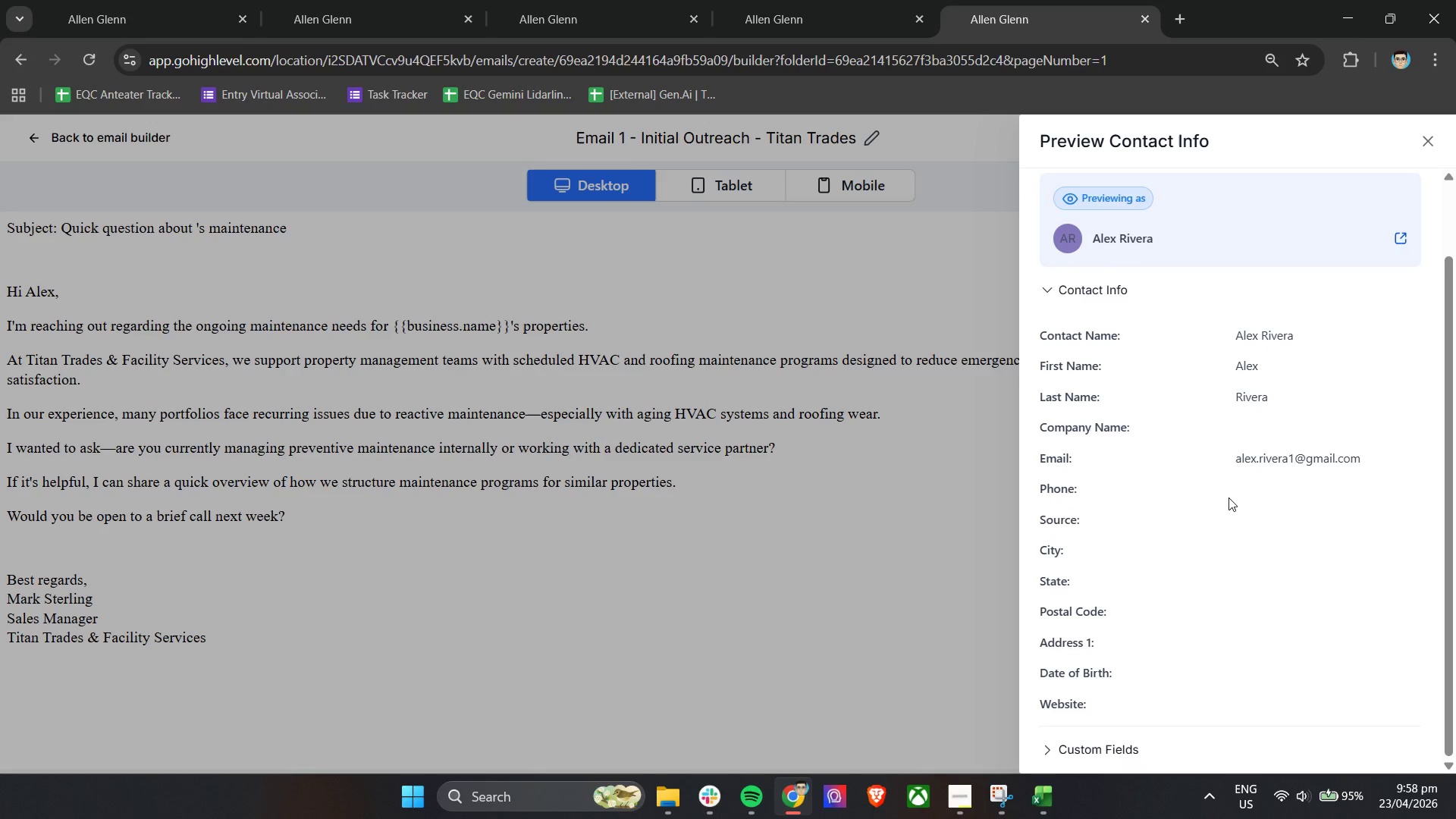 
scroll: coordinate [1228, 497], scroll_direction: up, amount: 4.0
 